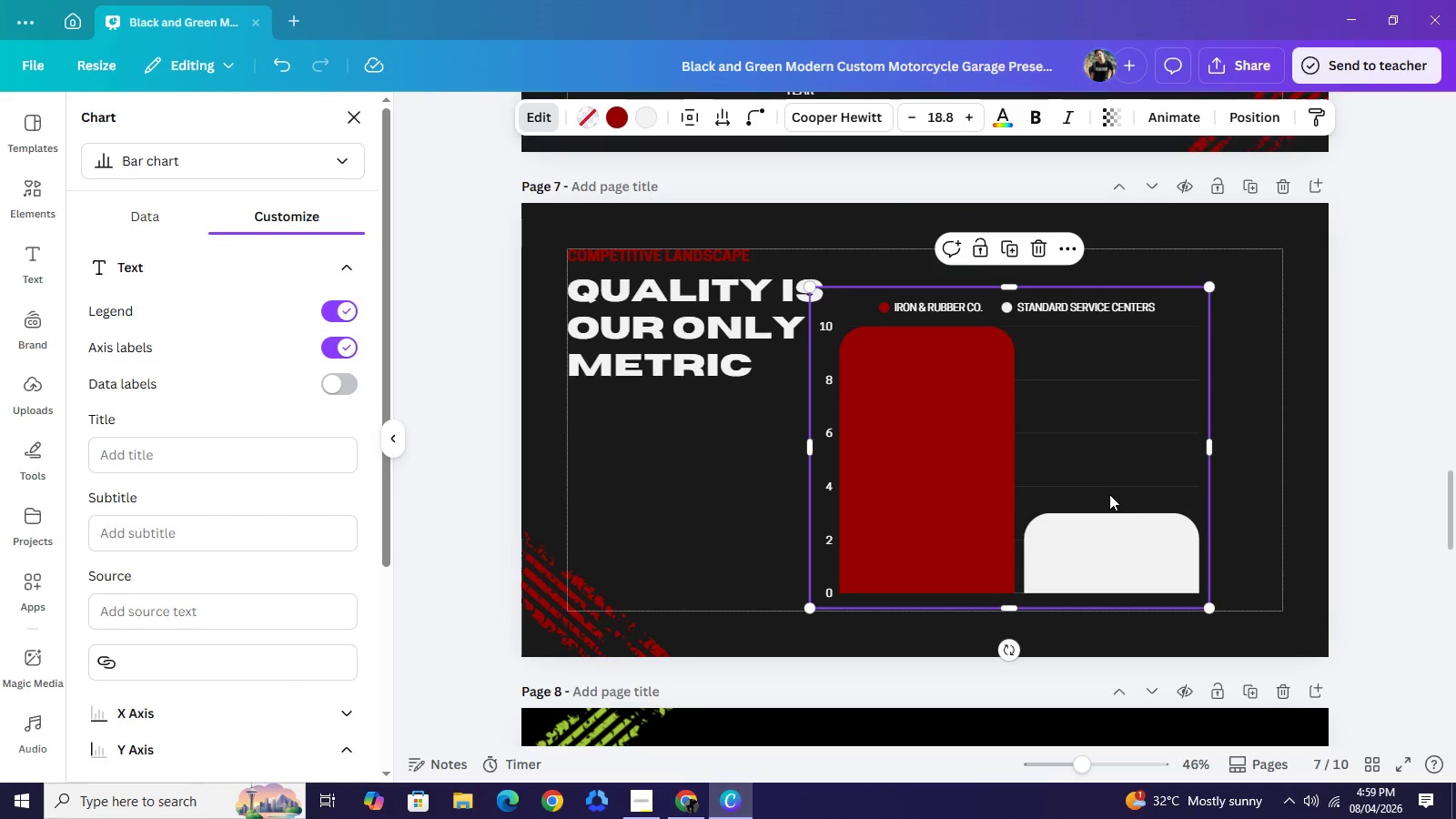 
left_click_drag(start_coordinate=[1108, 494], to_coordinate=[1184, 496])
 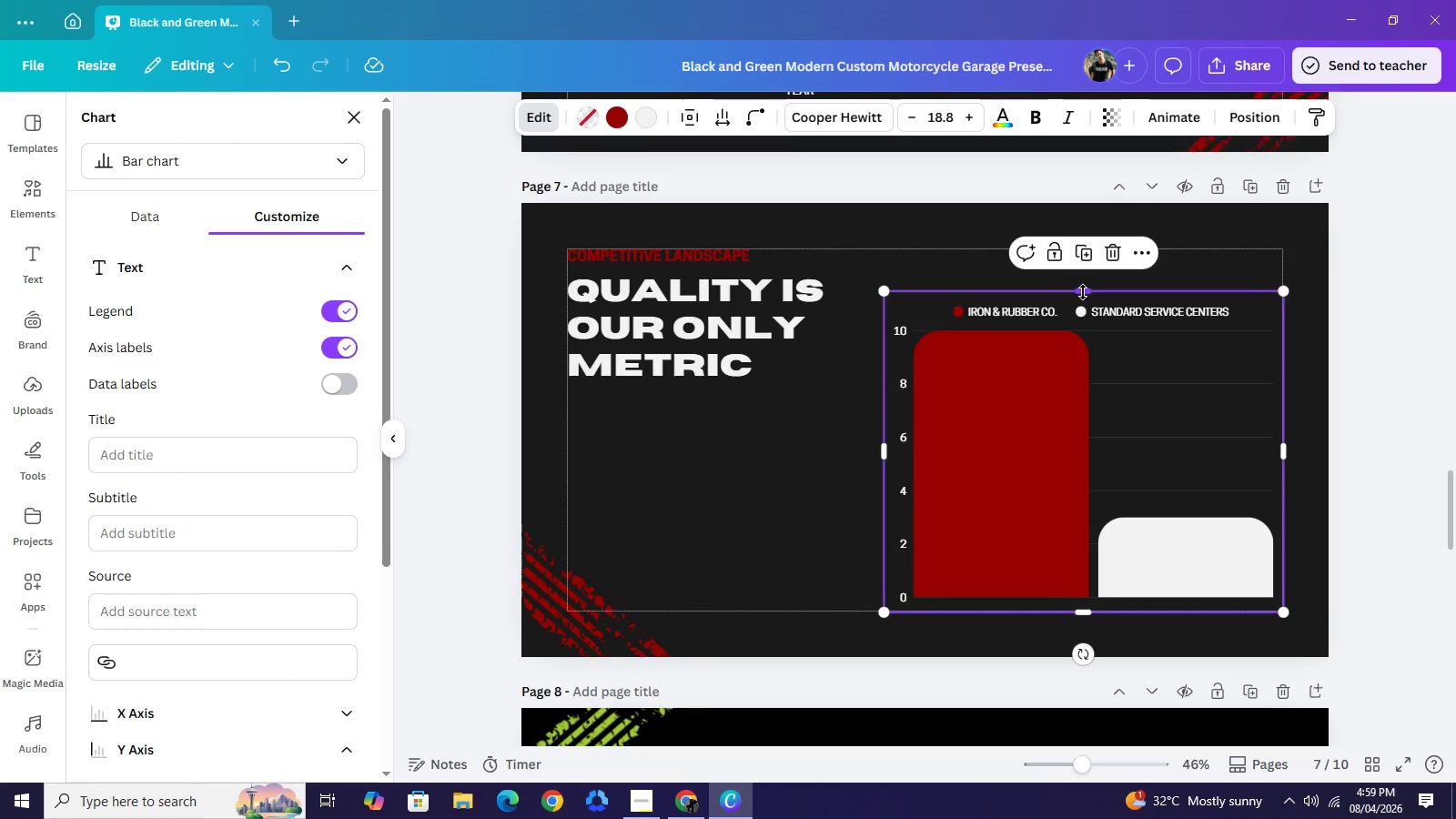 
left_click_drag(start_coordinate=[1083, 292], to_coordinate=[1089, 251])
 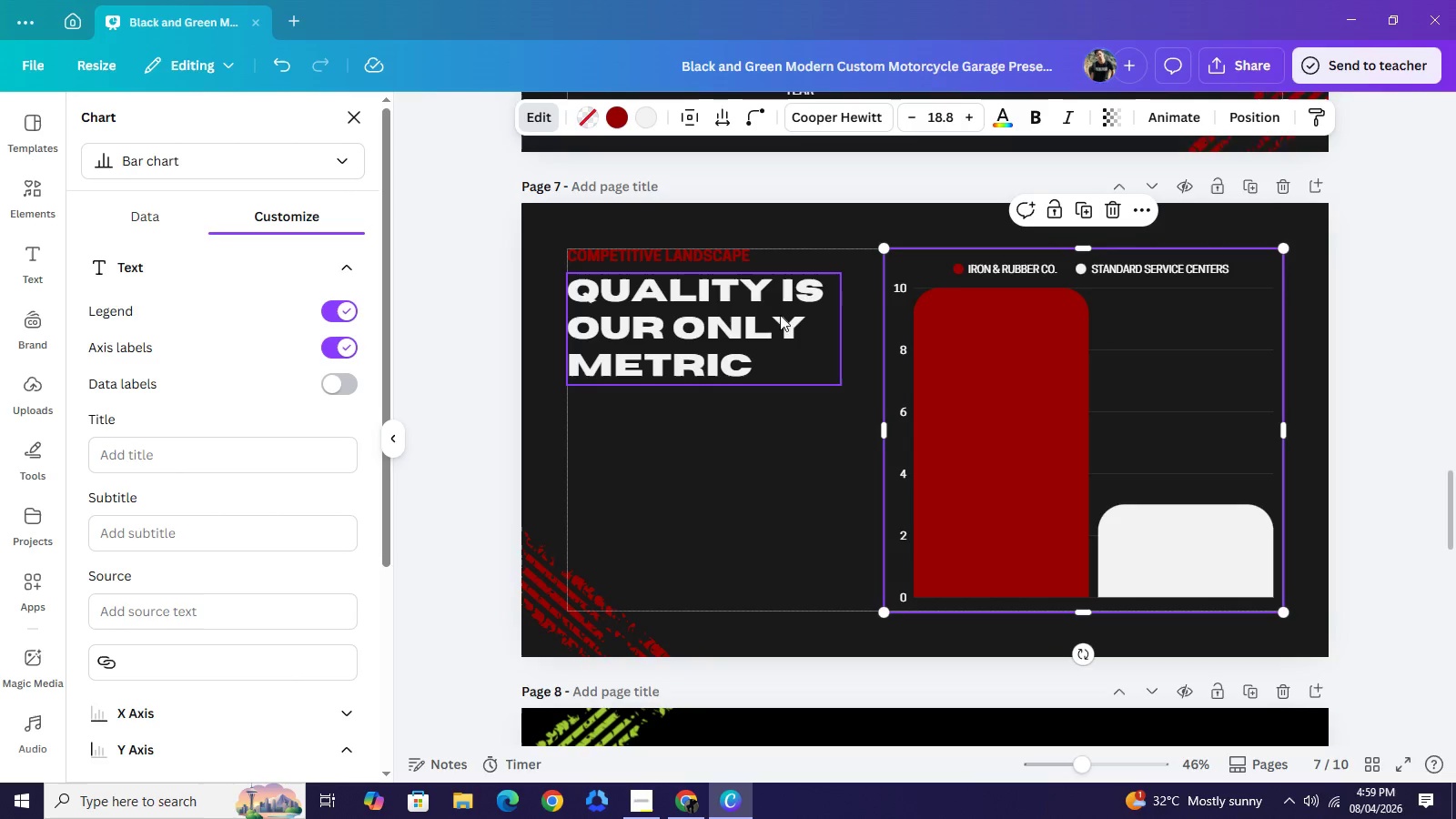 
left_click([775, 315])
 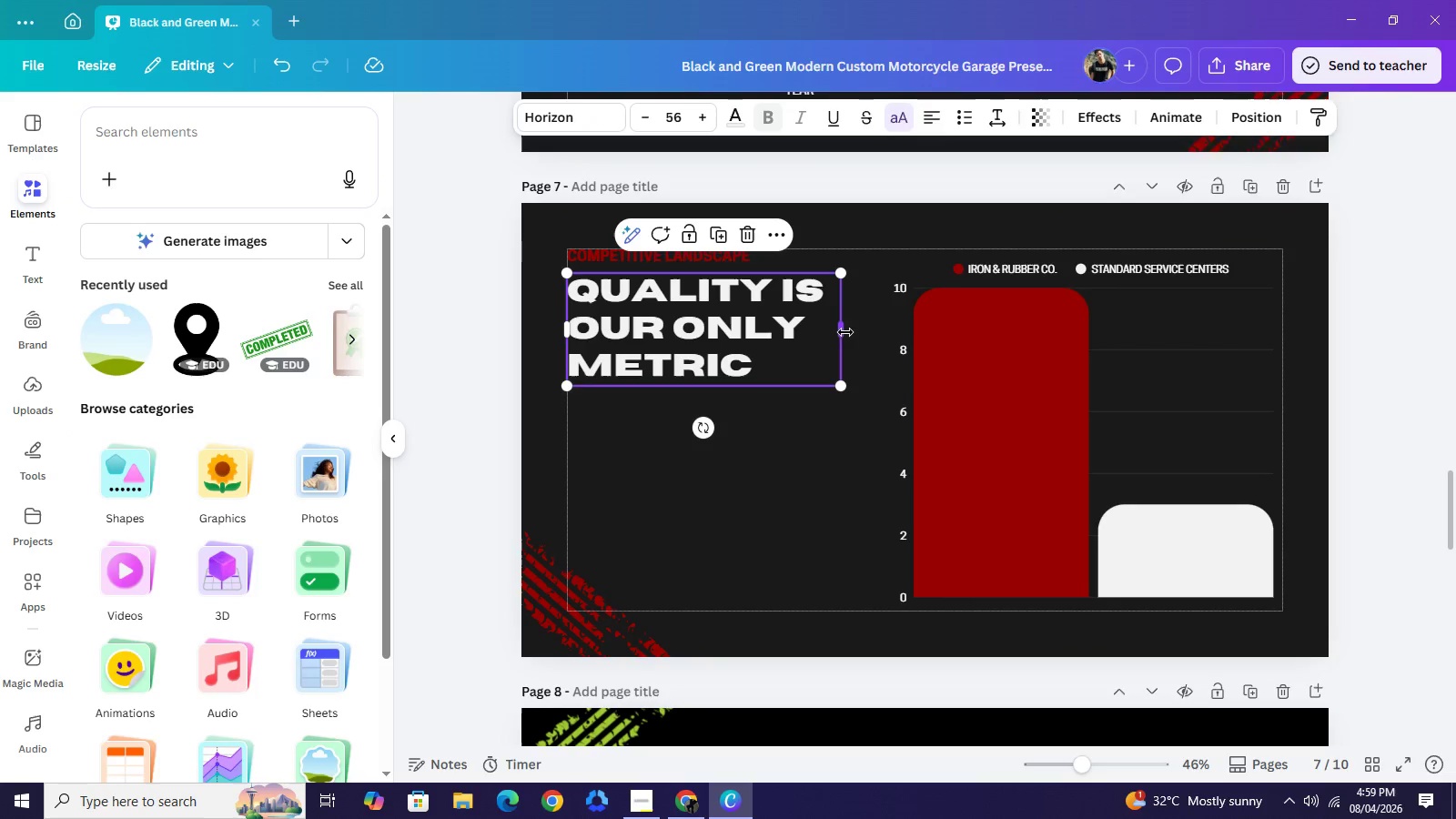 
left_click_drag(start_coordinate=[845, 332], to_coordinate=[808, 321])
 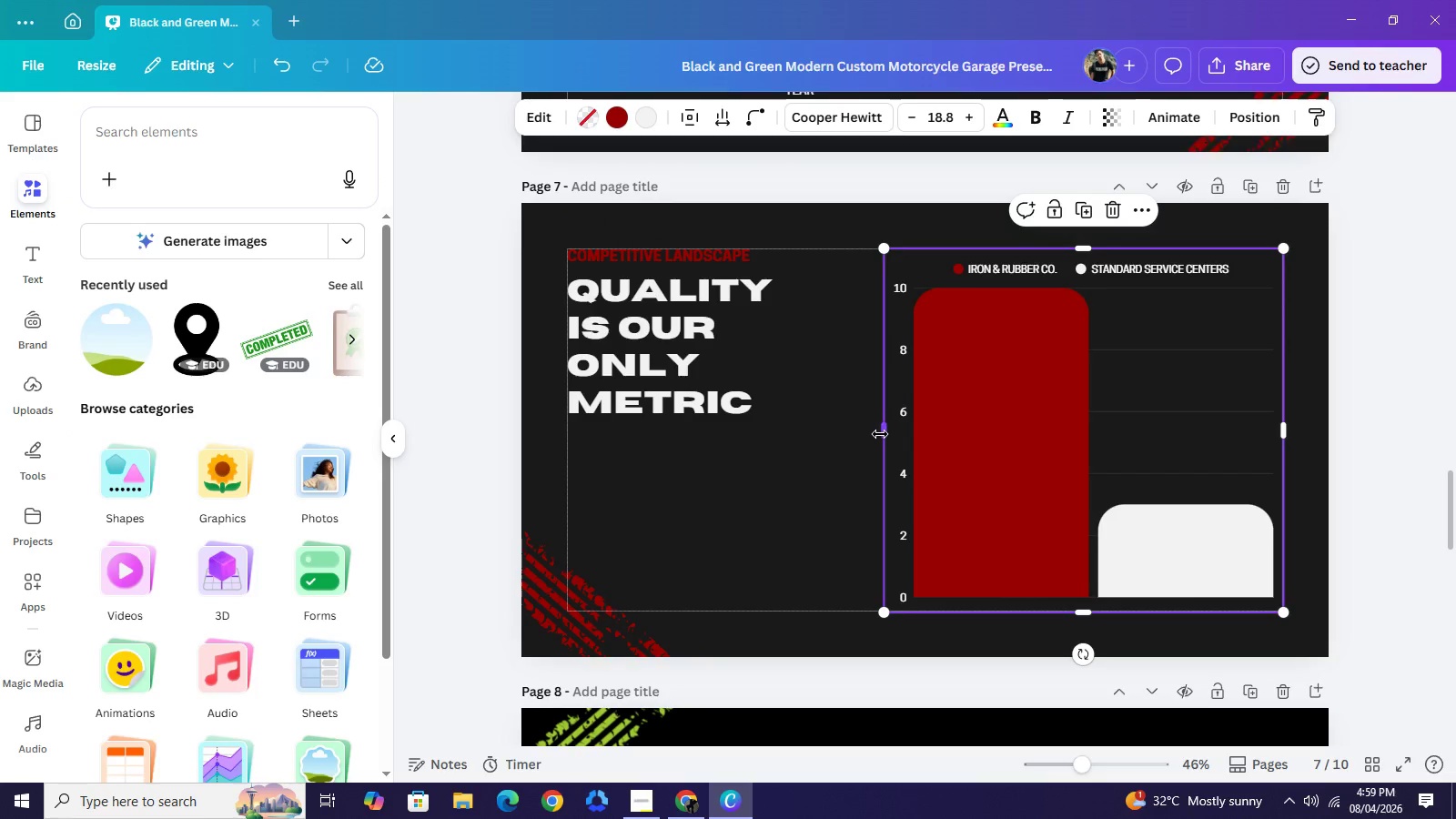 
left_click_drag(start_coordinate=[880, 434], to_coordinate=[835, 426])
 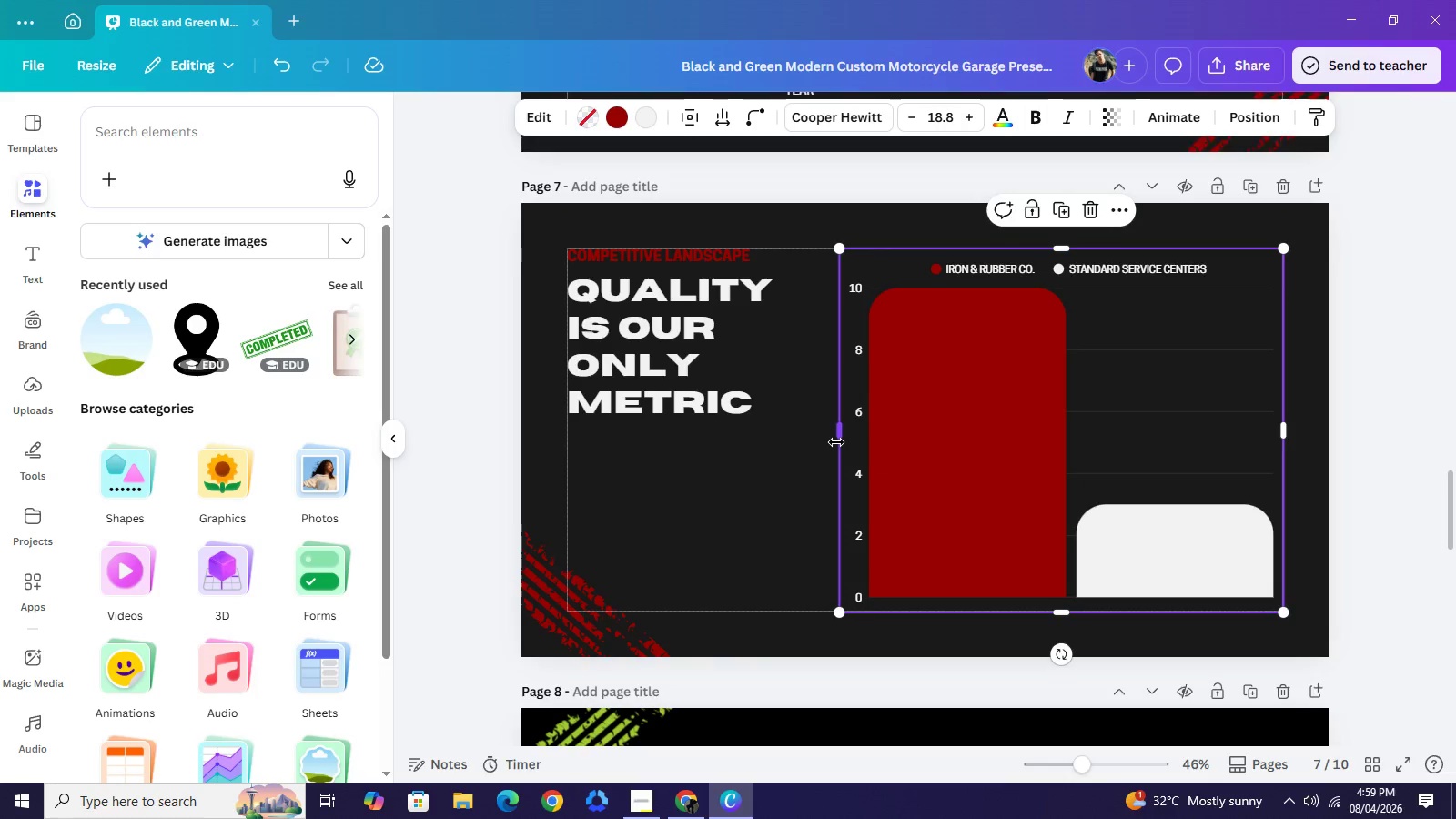 
left_click_drag(start_coordinate=[837, 440], to_coordinate=[802, 438])
 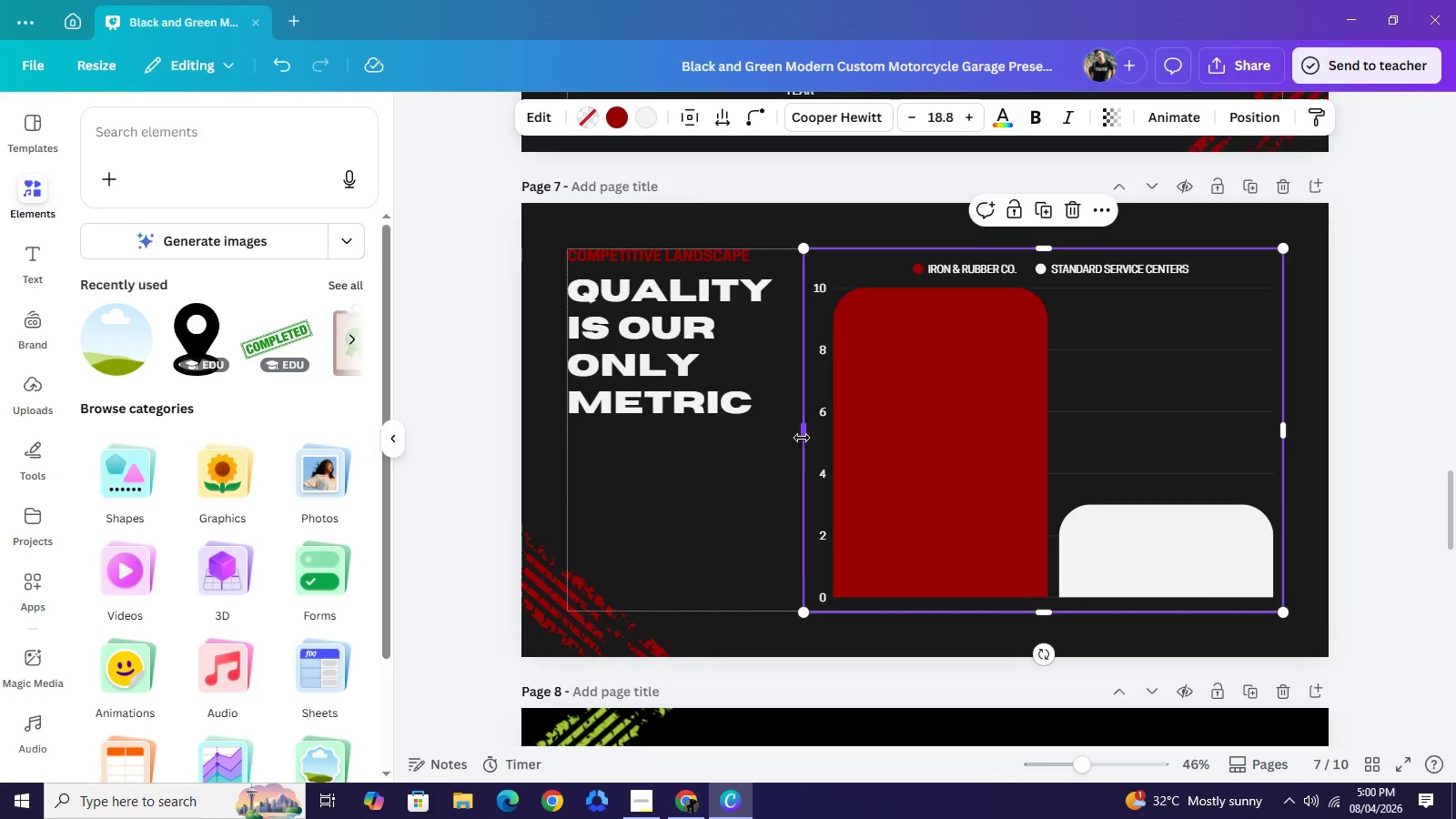 
left_click([802, 438])
 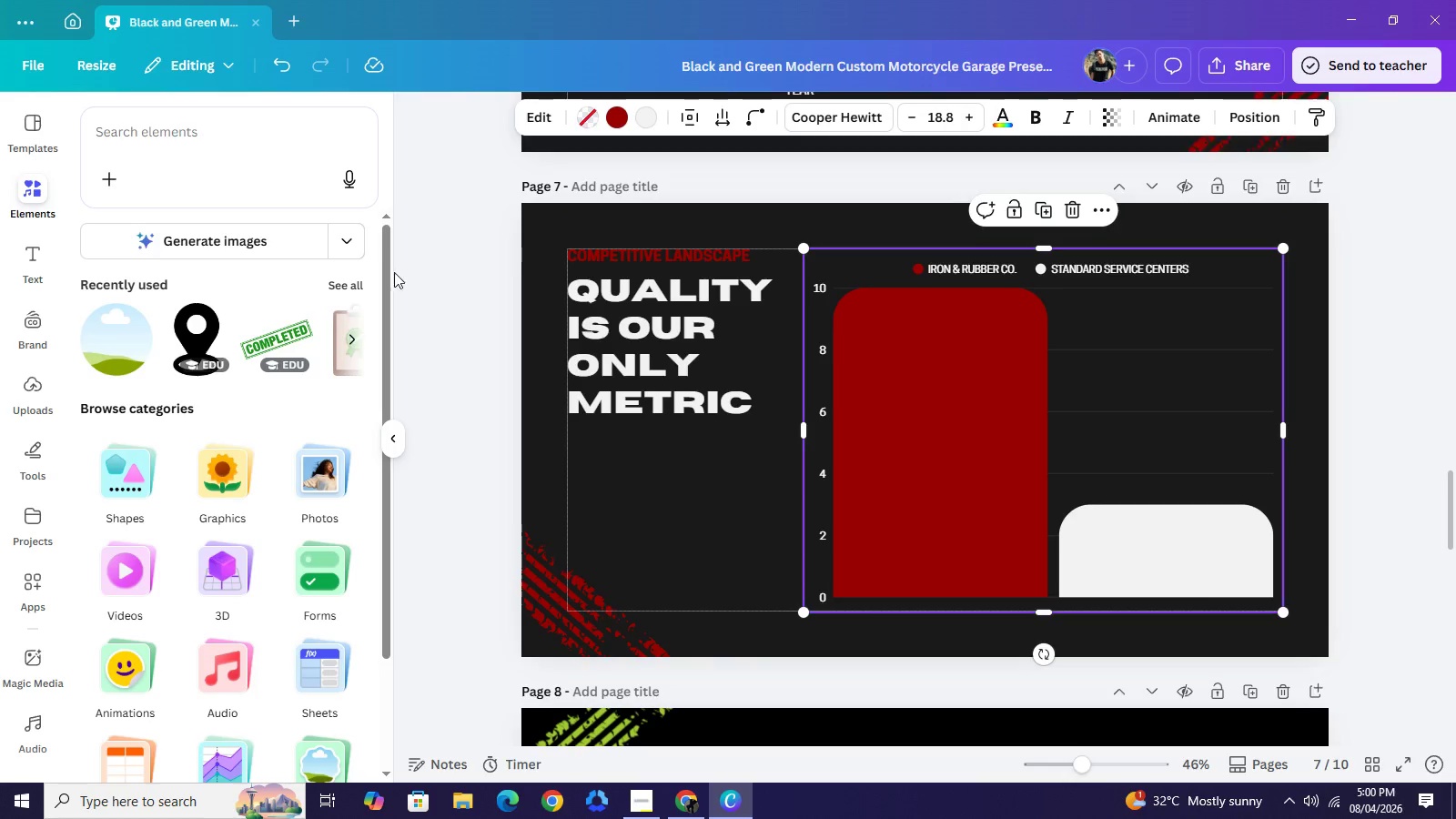 
wait(6.09)
 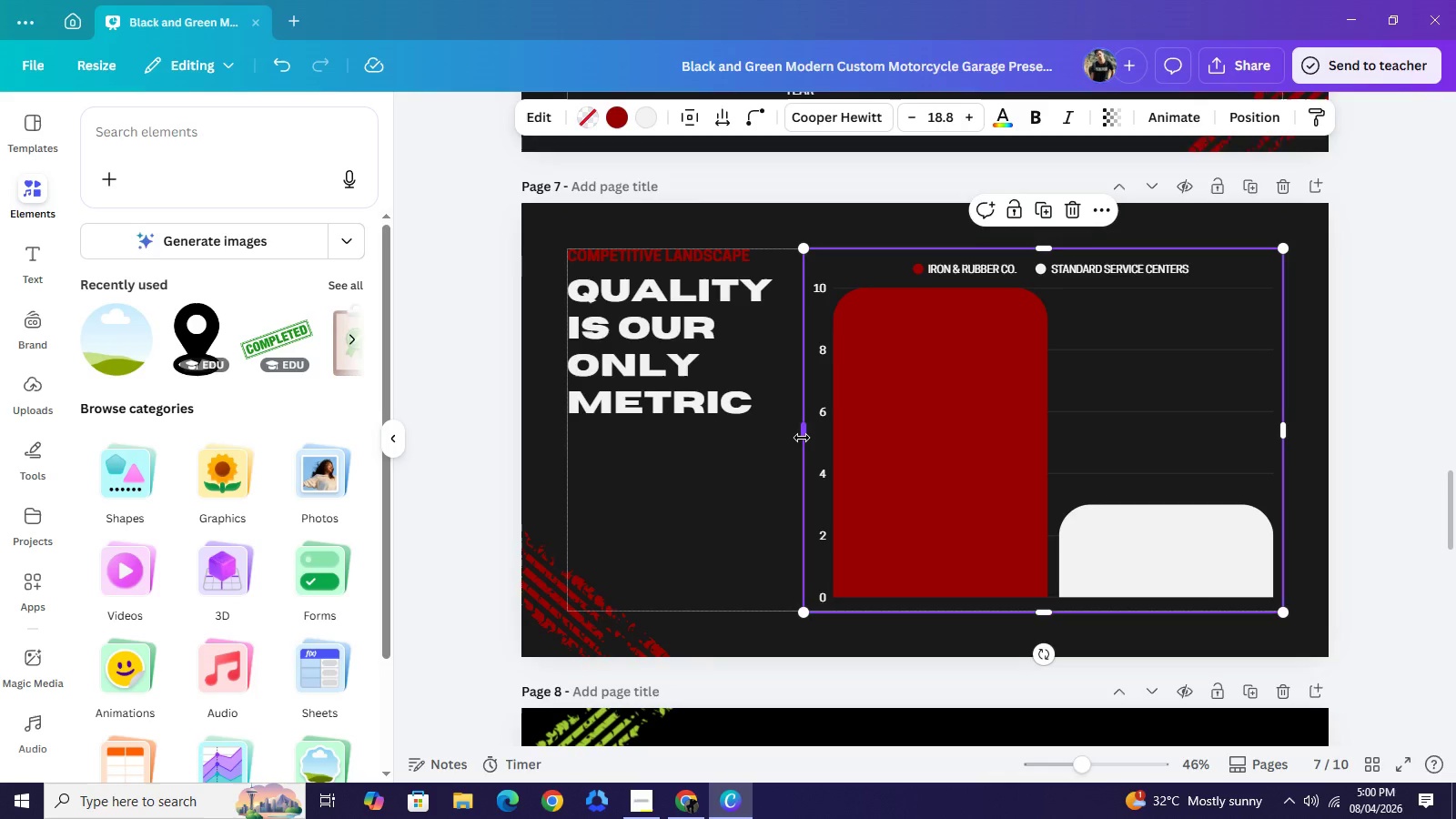 
scroll: coordinate [856, 293], scroll_direction: up, amount: 2.0
 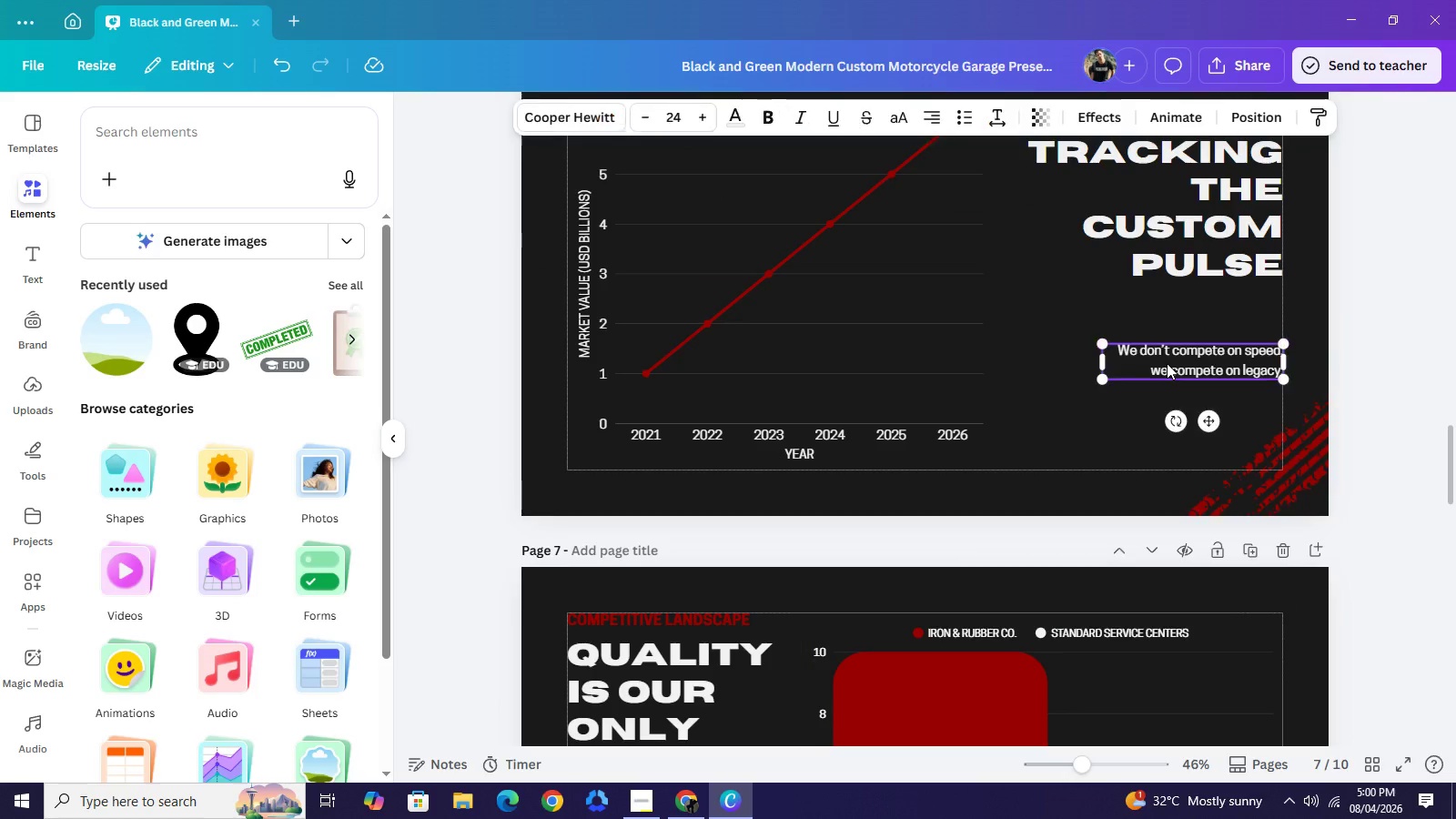 
left_click([1167, 363])
 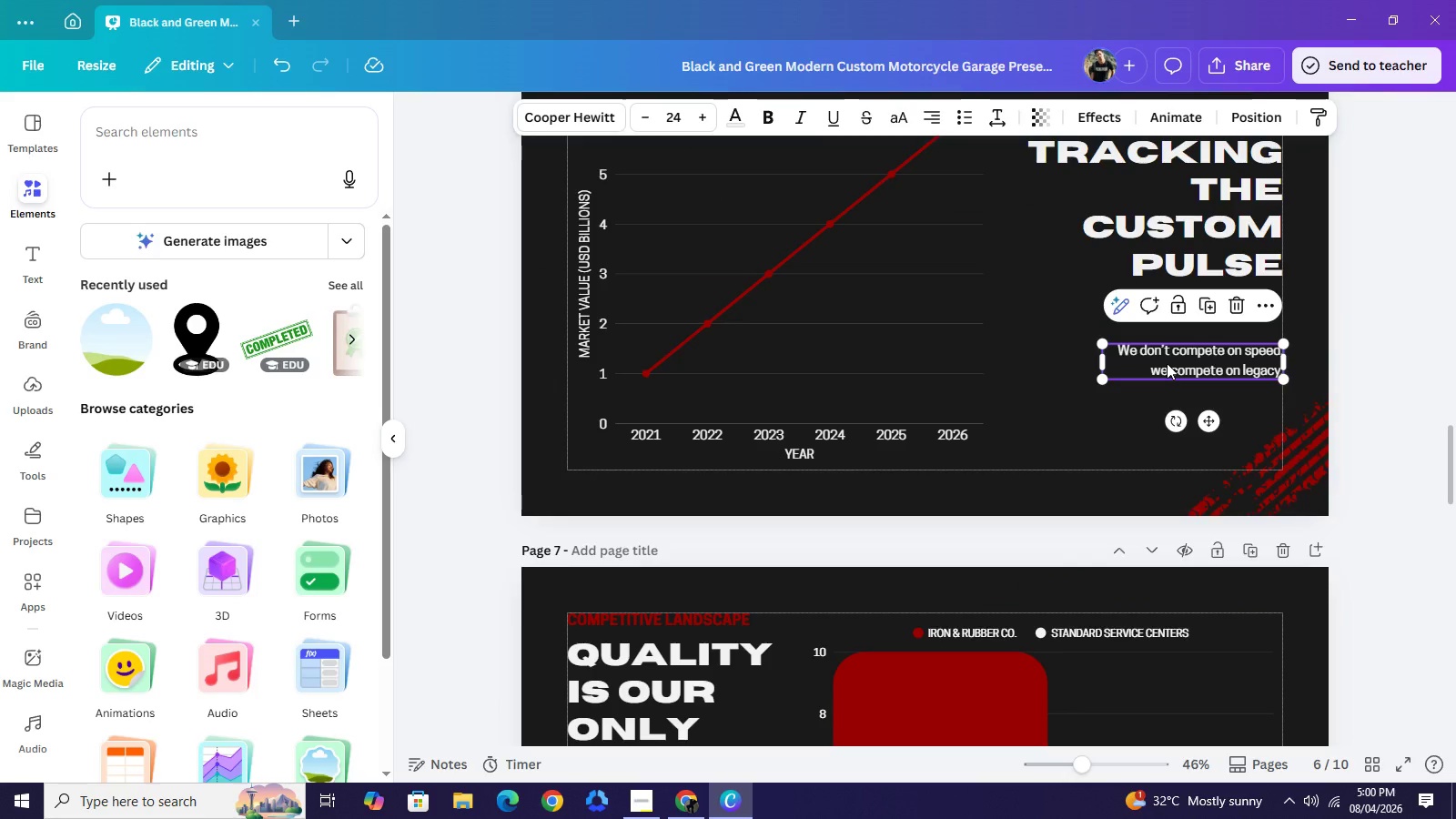 
key(Control+C)
 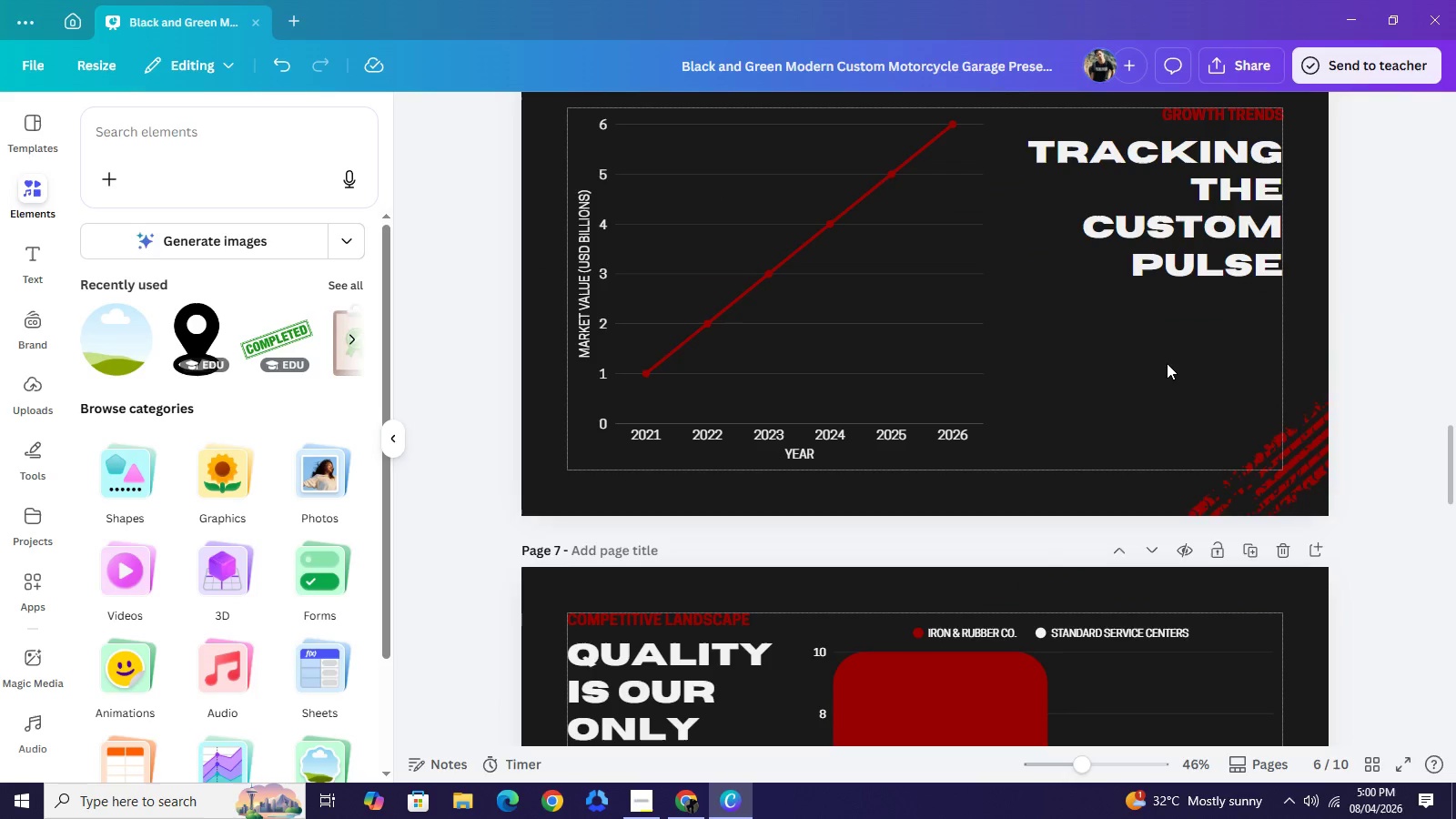 
key(Backspace)
 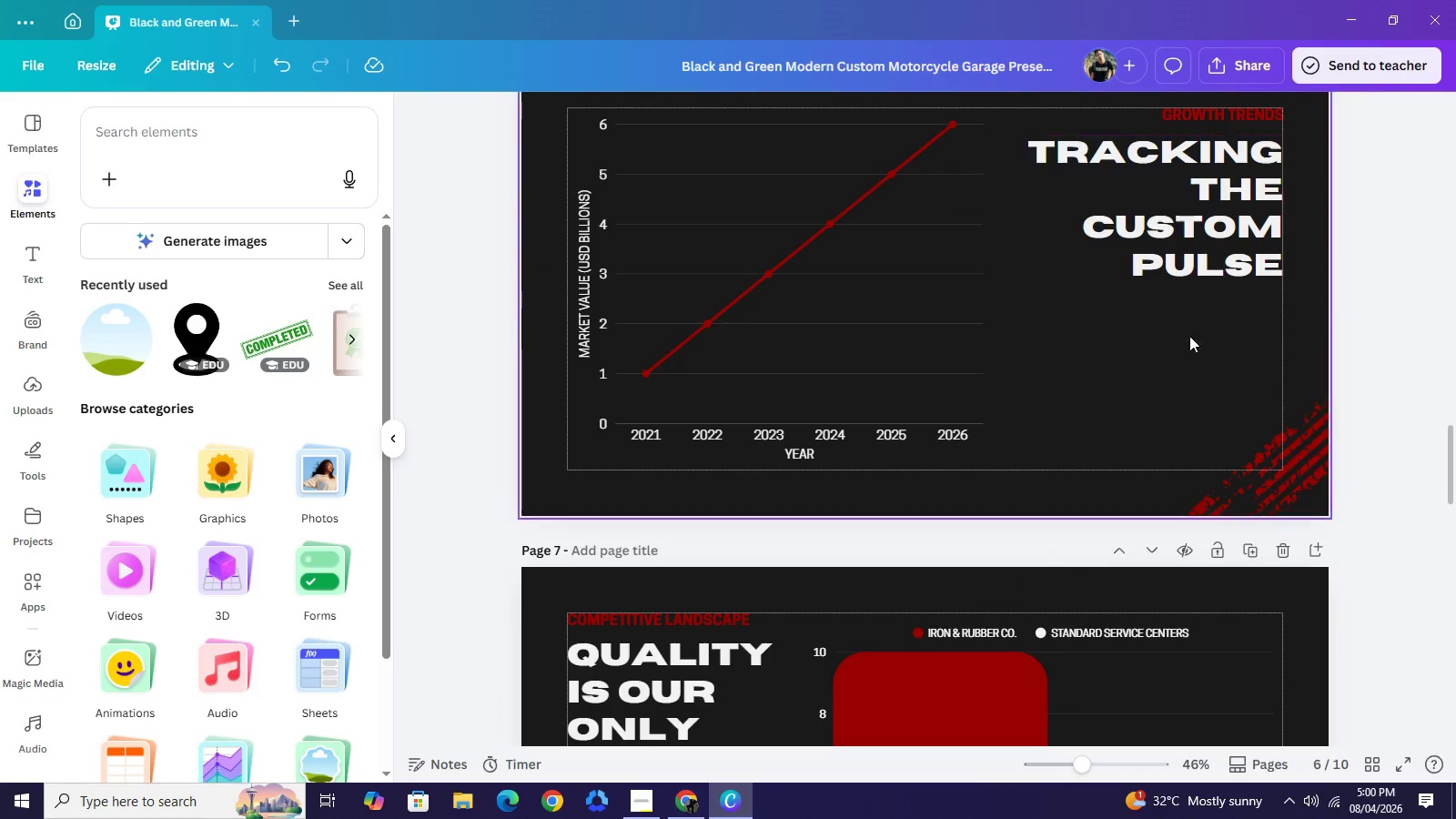 
scroll: coordinate [826, 511], scroll_direction: down, amount: 3.0
 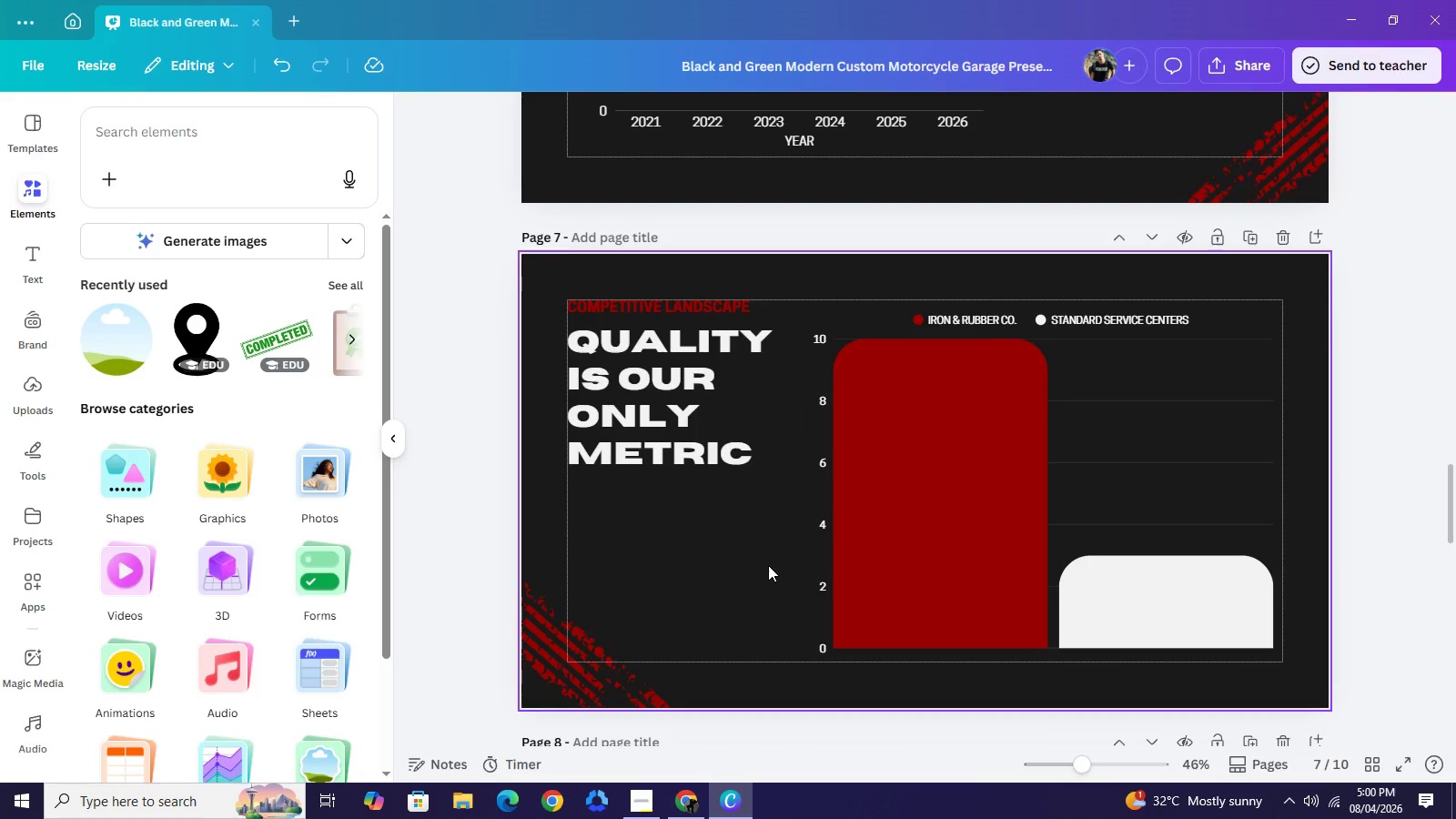 
key(Control+ControlLeft)
 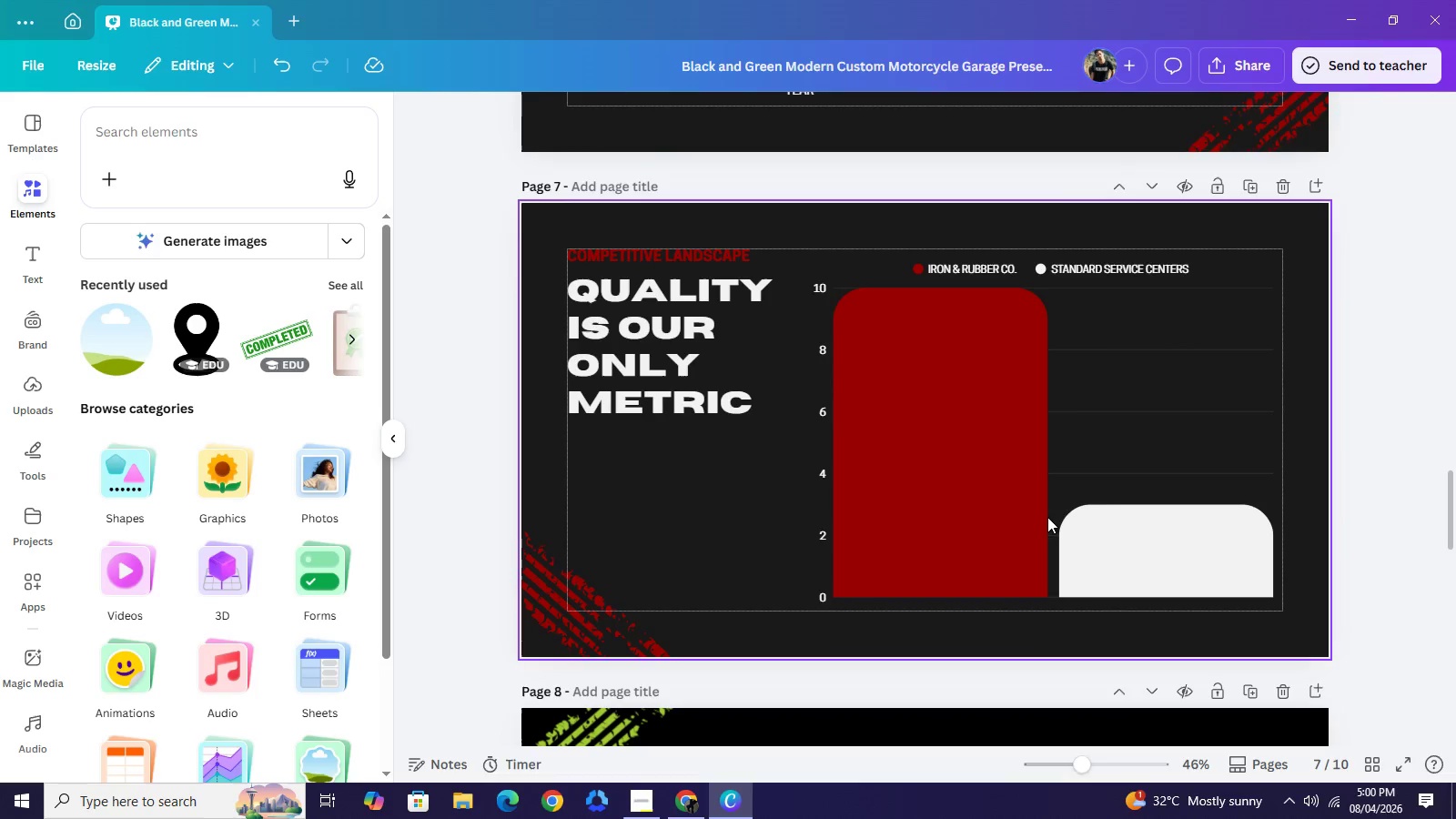 
scroll: coordinate [768, 565], scroll_direction: down, amount: 1.0
 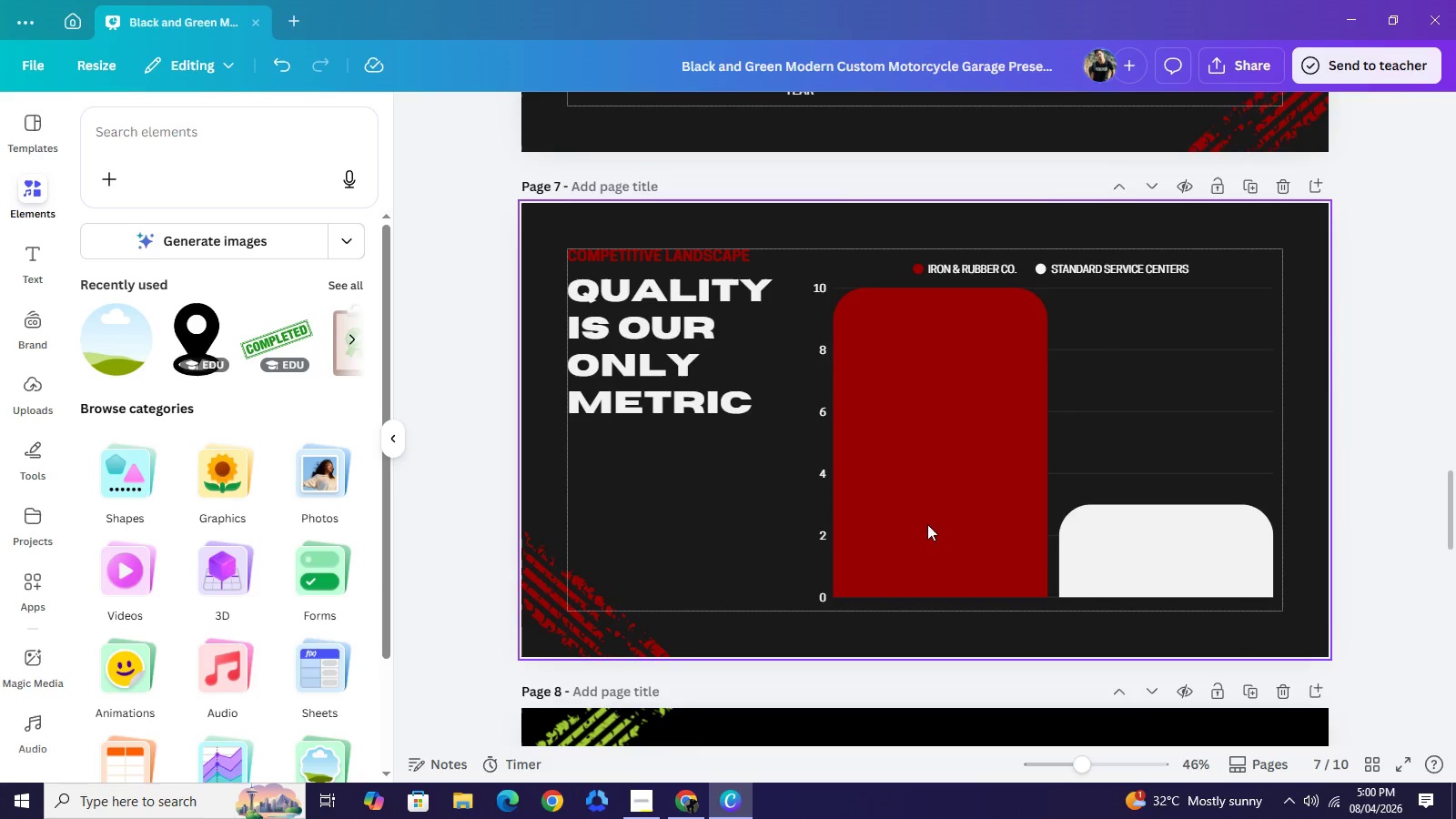 
key(Control+V)
 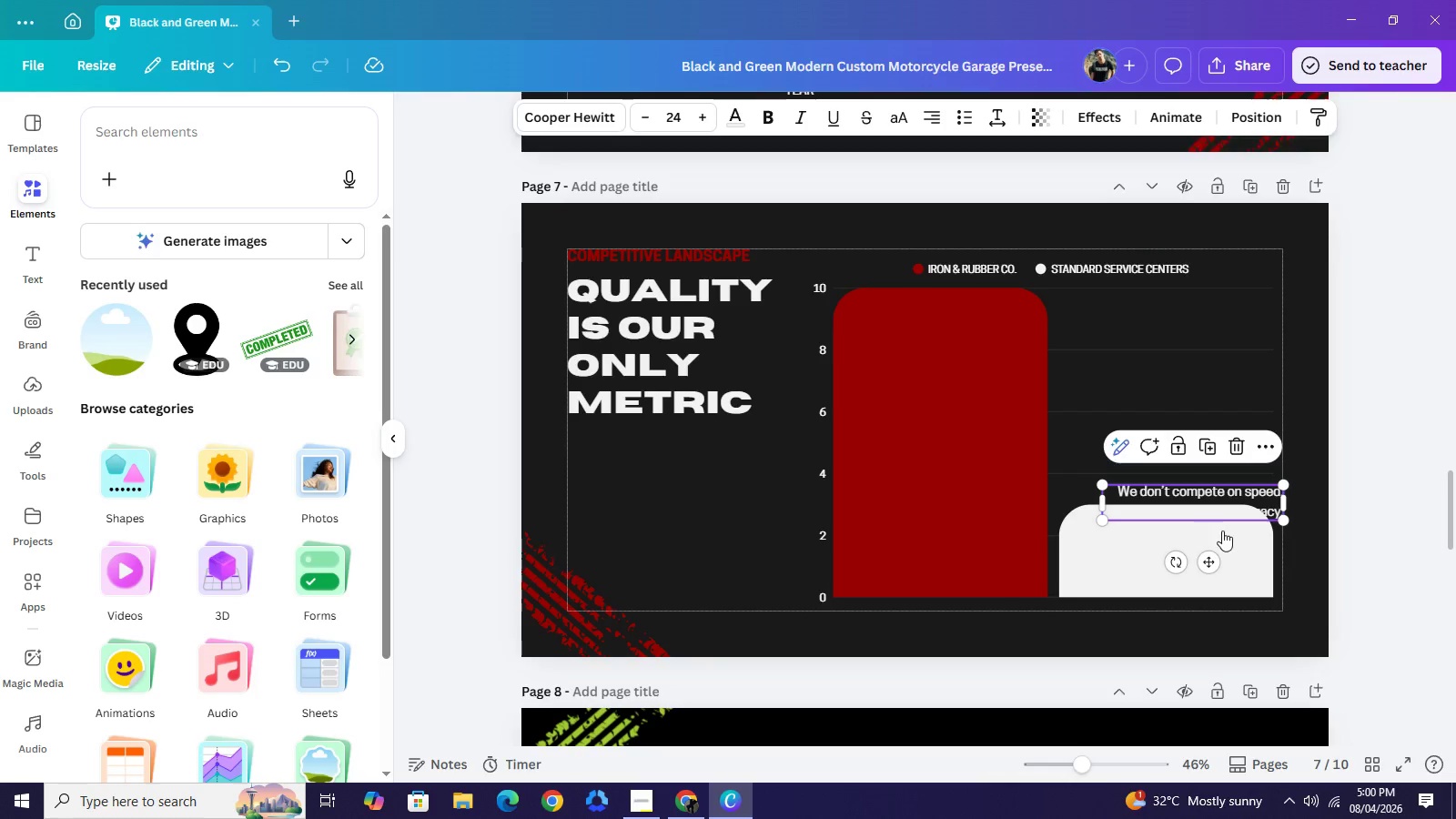 
left_click_drag(start_coordinate=[1208, 507], to_coordinate=[711, 514])
 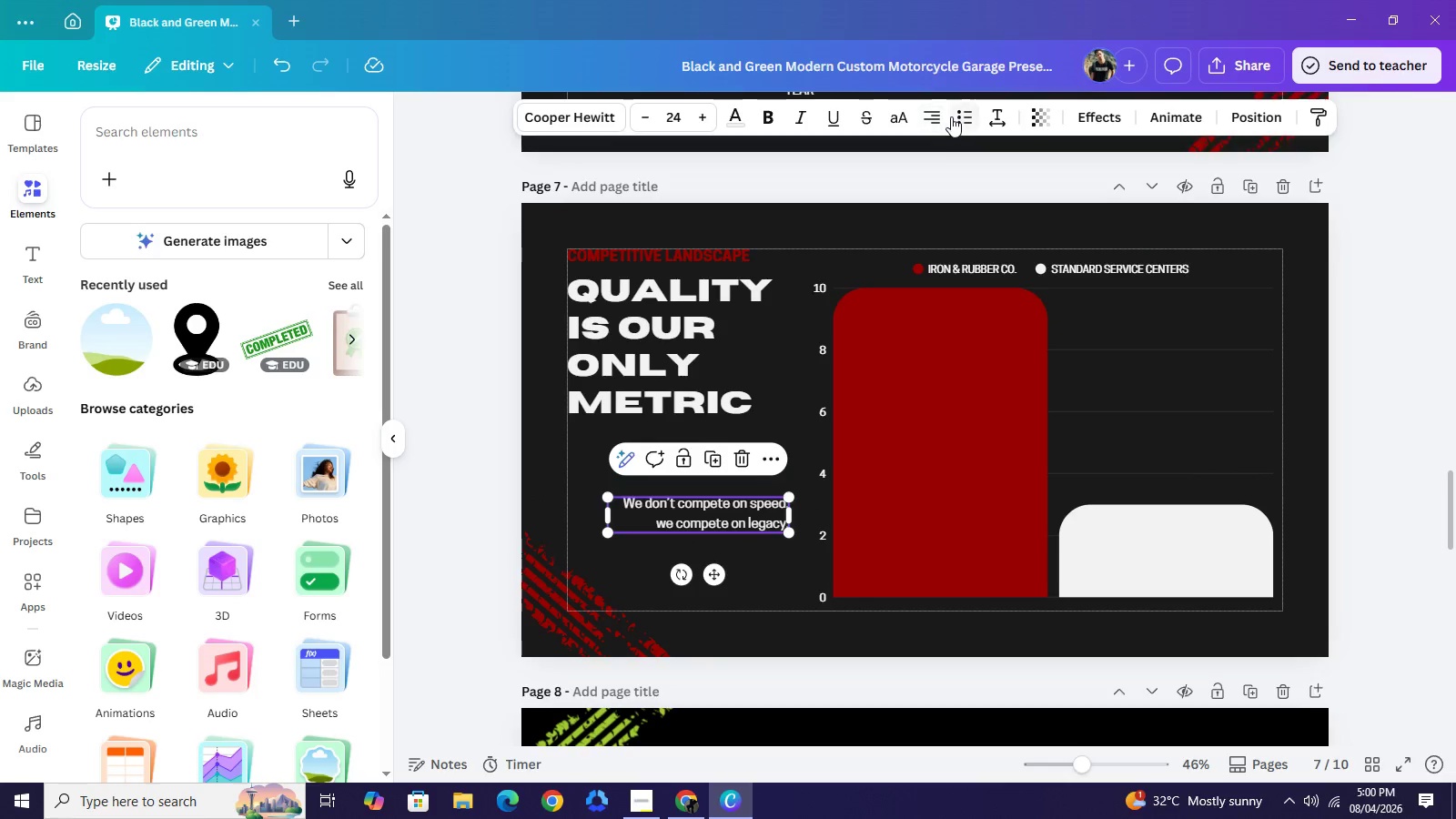 
left_click([951, 116])
 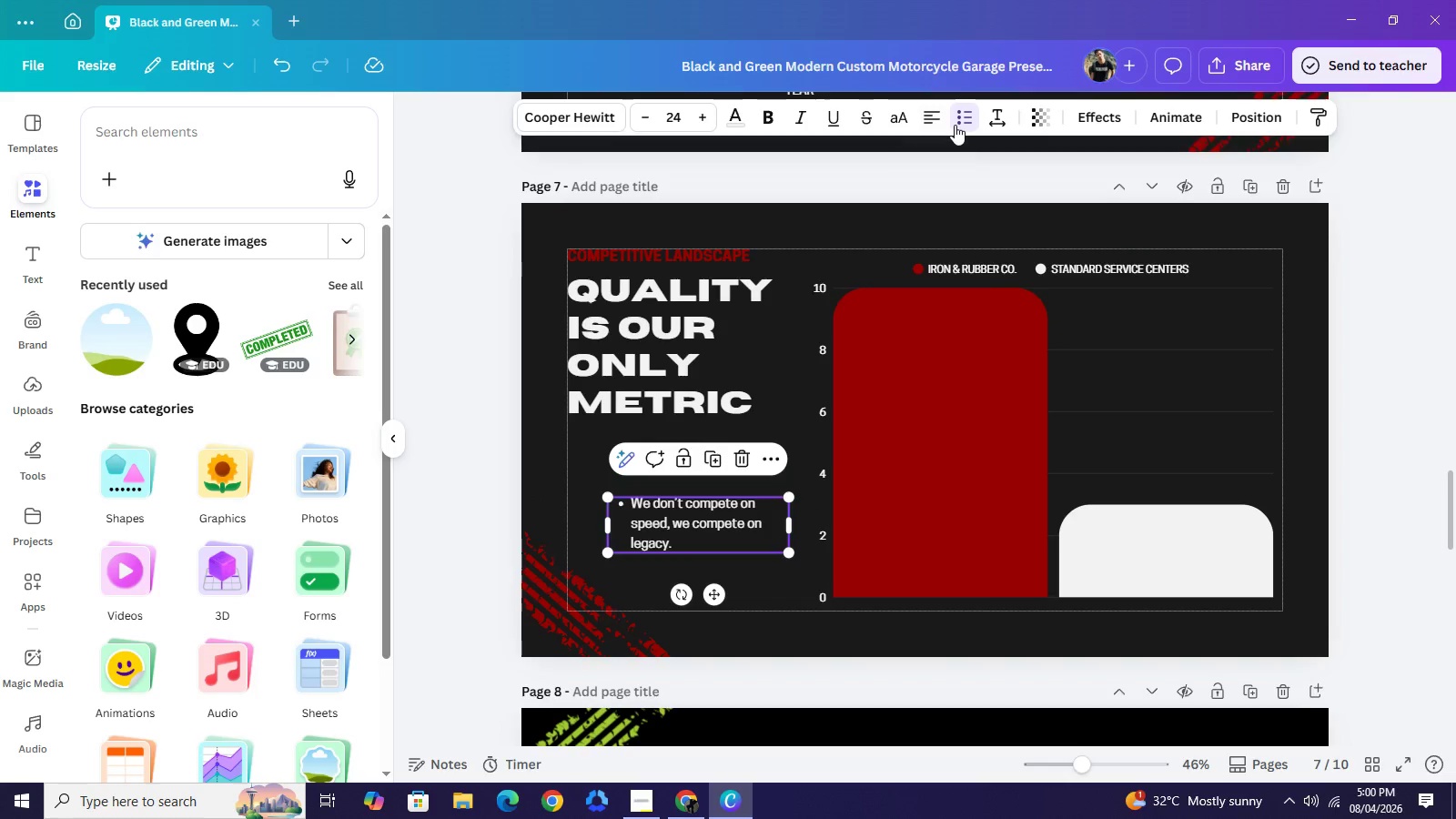 
left_click([955, 125])
 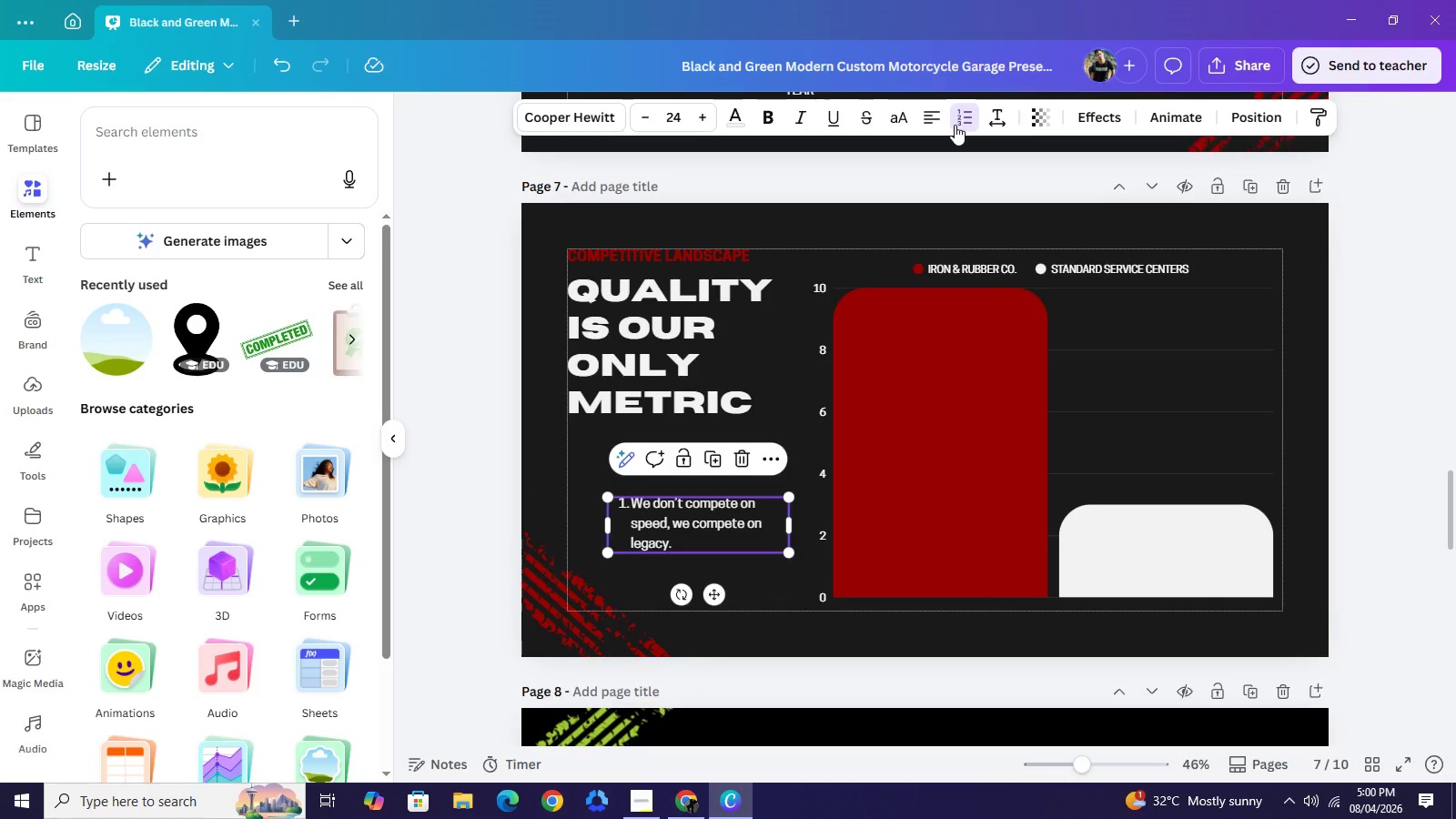 
left_click([955, 125])
 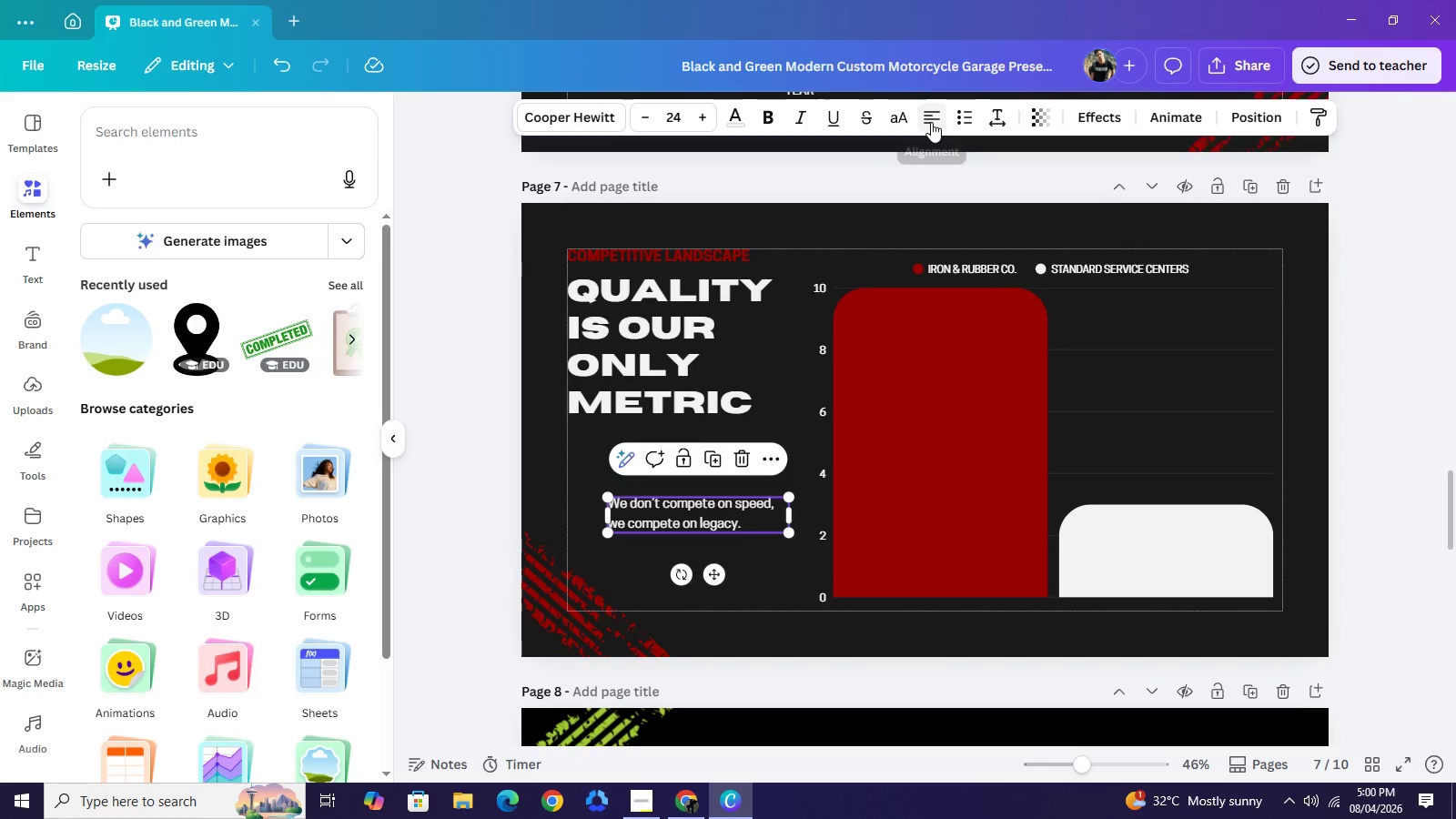 
left_click([931, 122])
 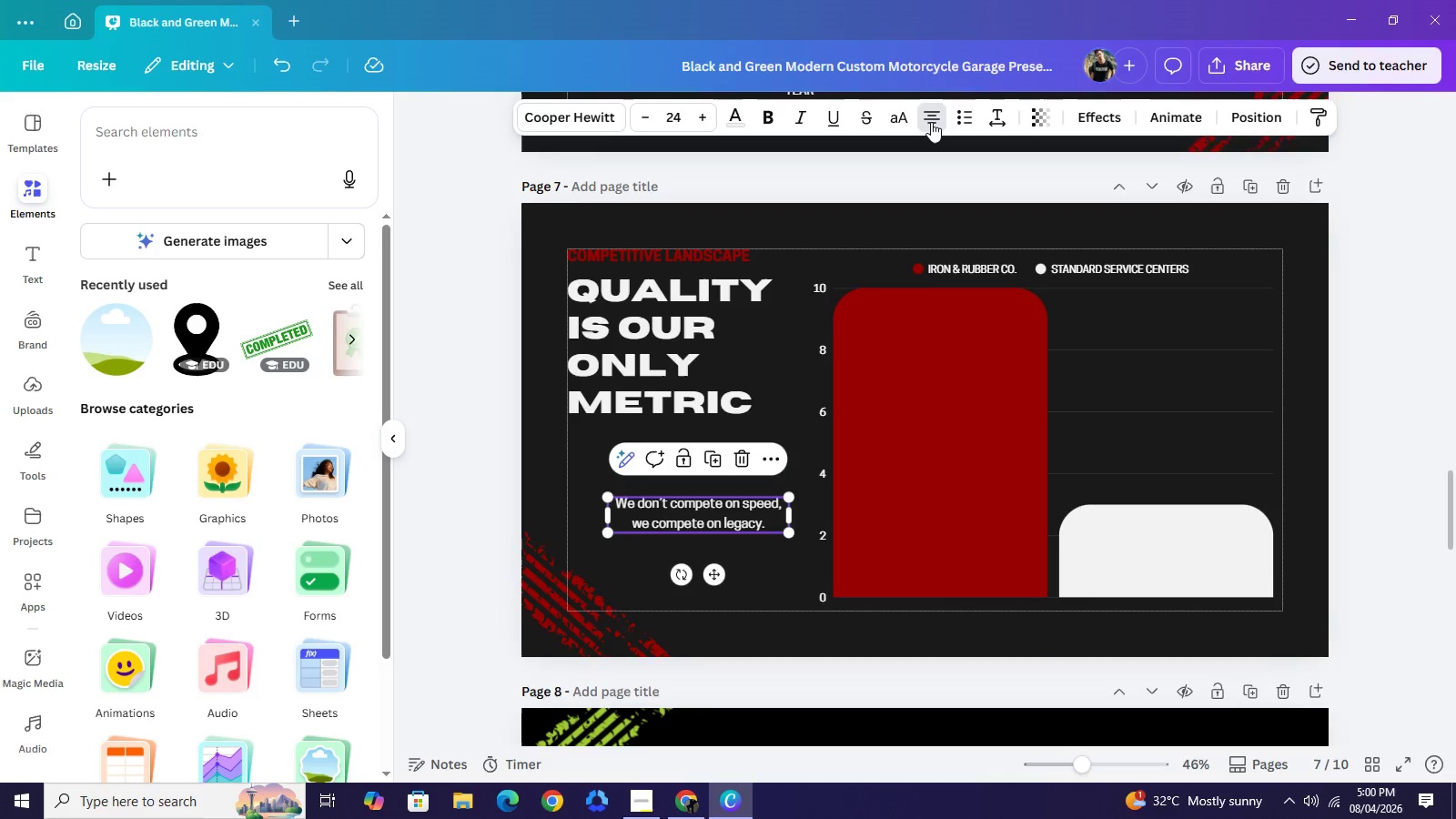 
left_click([931, 122])
 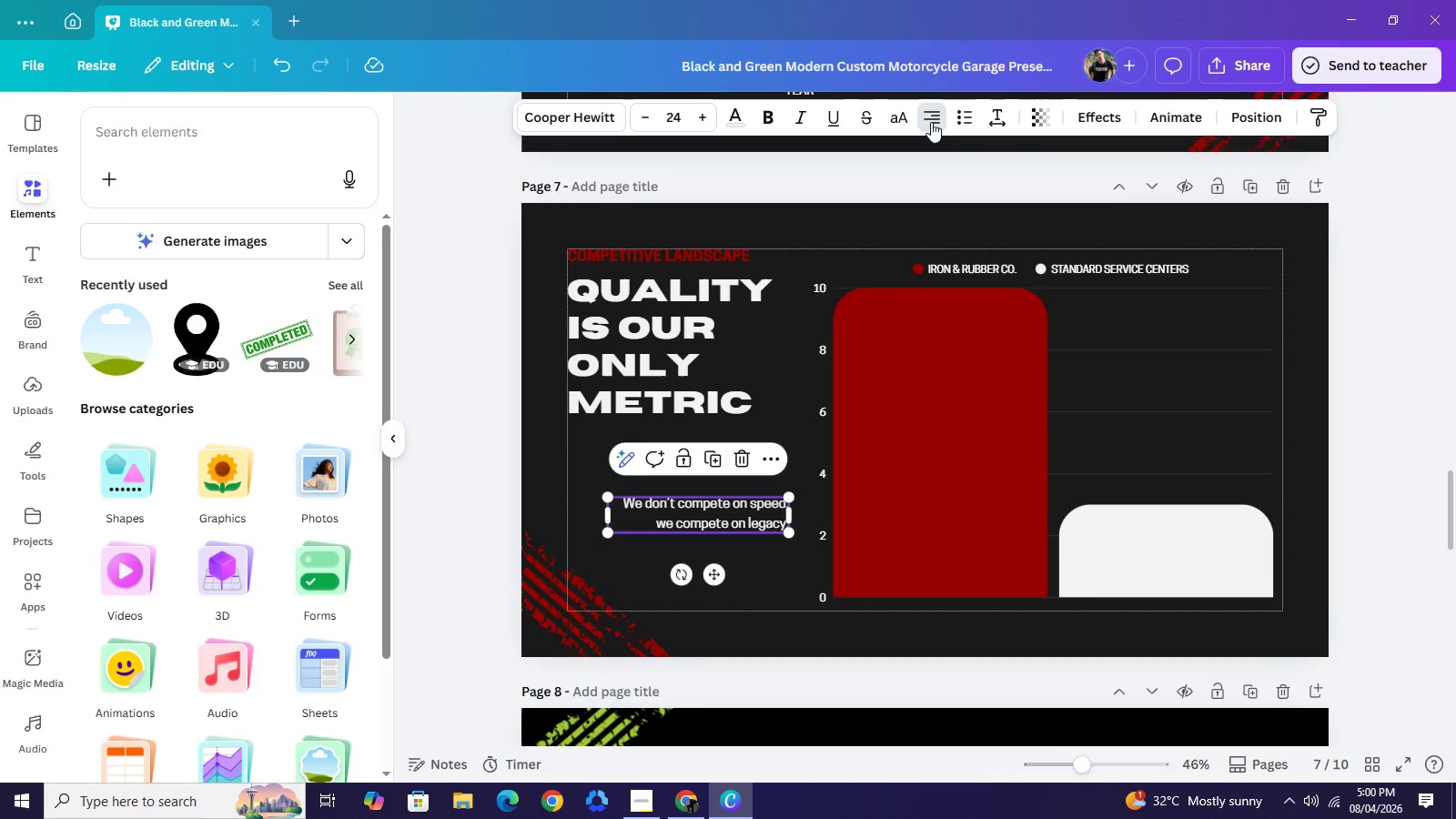 
left_click([931, 122])
 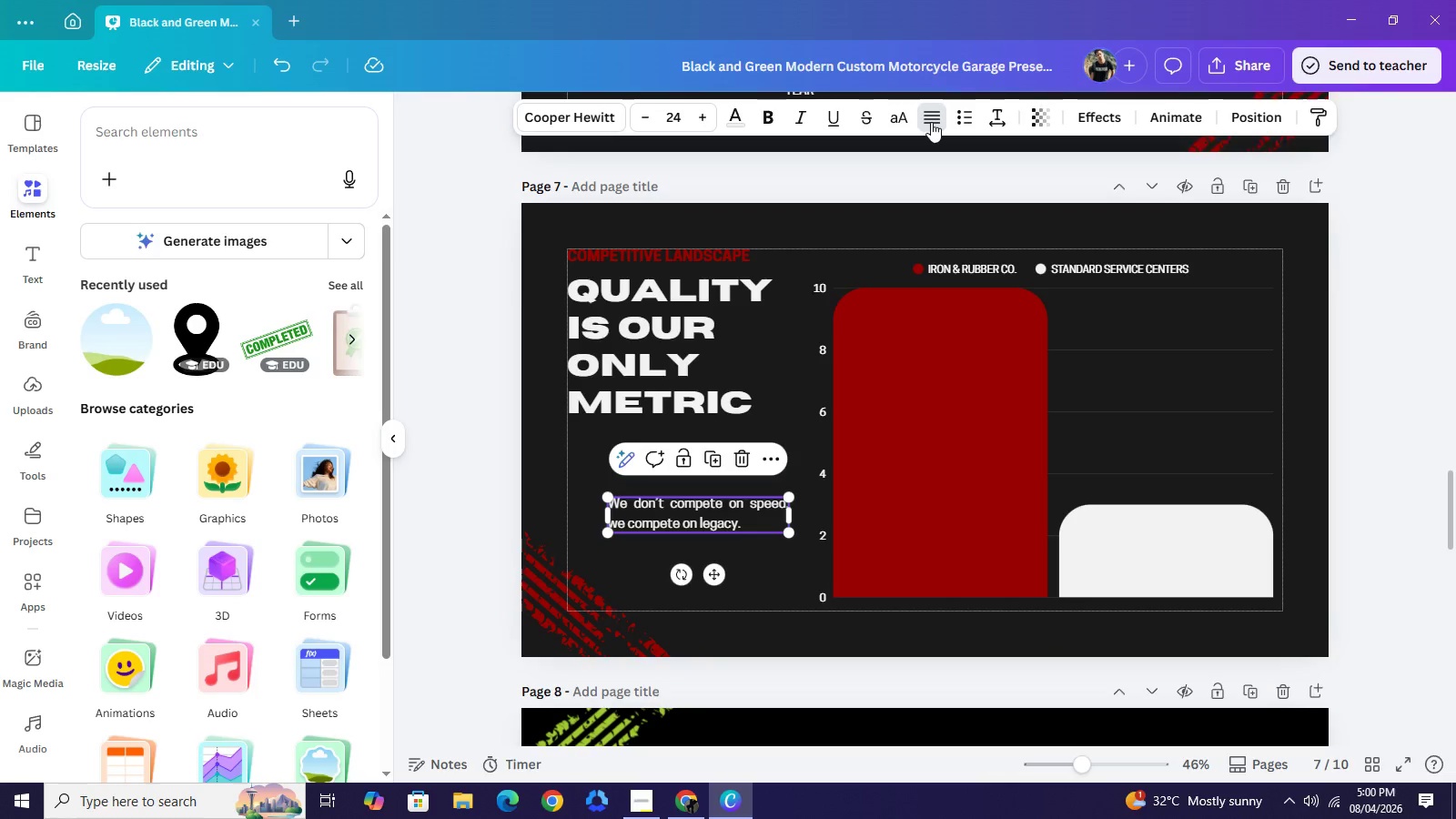 
left_click([931, 122])
 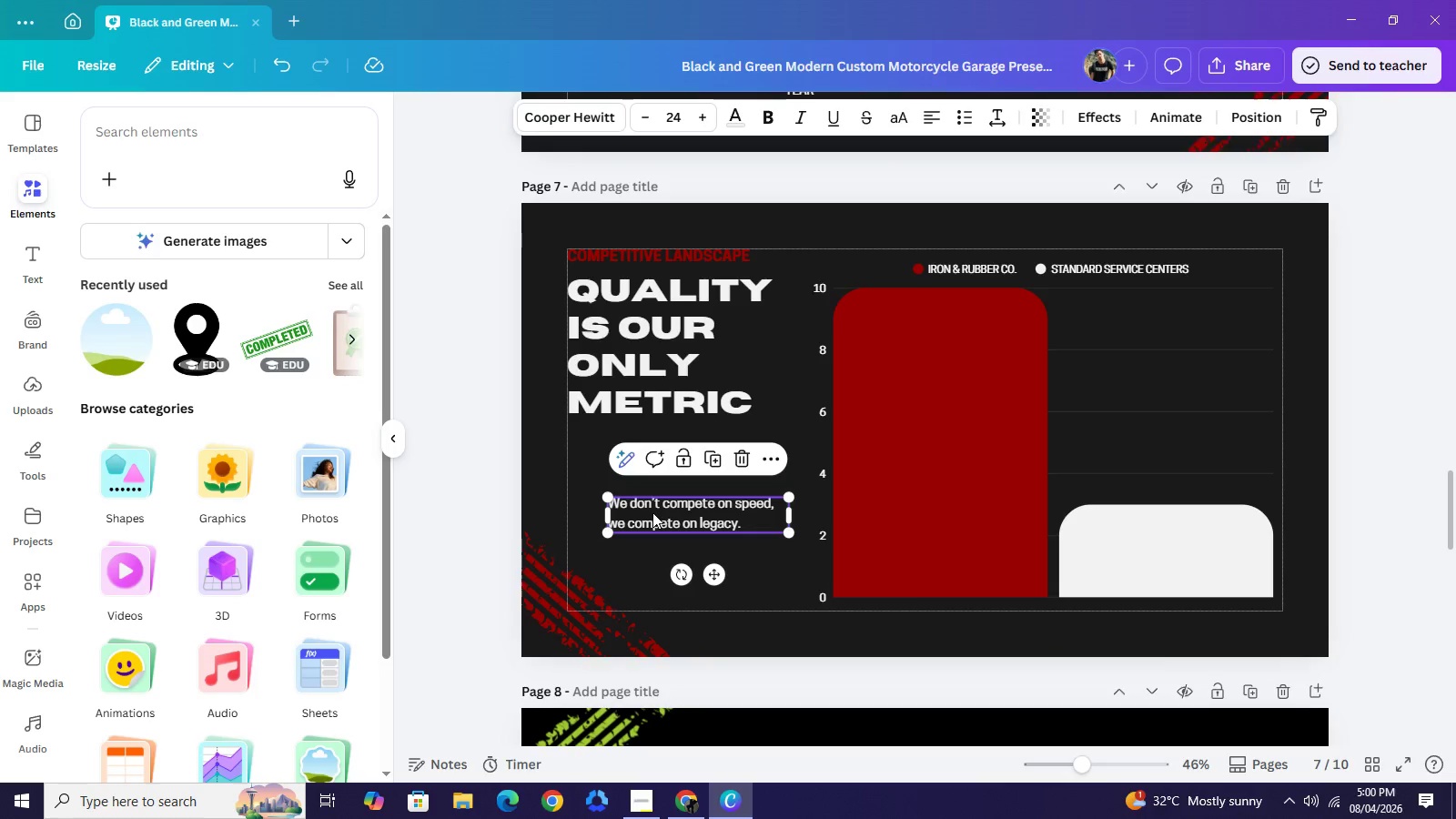 
left_click_drag(start_coordinate=[652, 512], to_coordinate=[614, 493])
 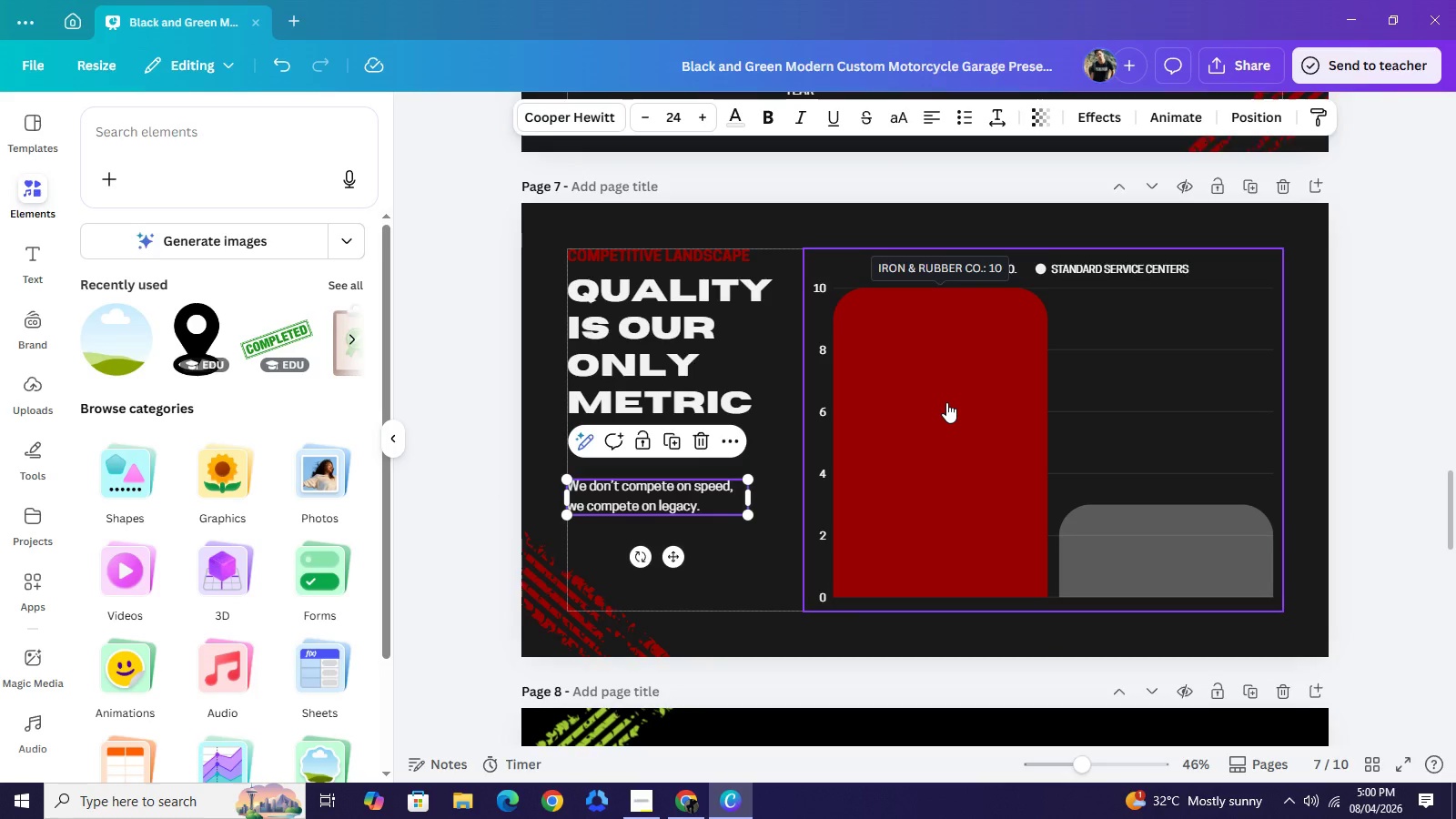 
wait(15.55)
 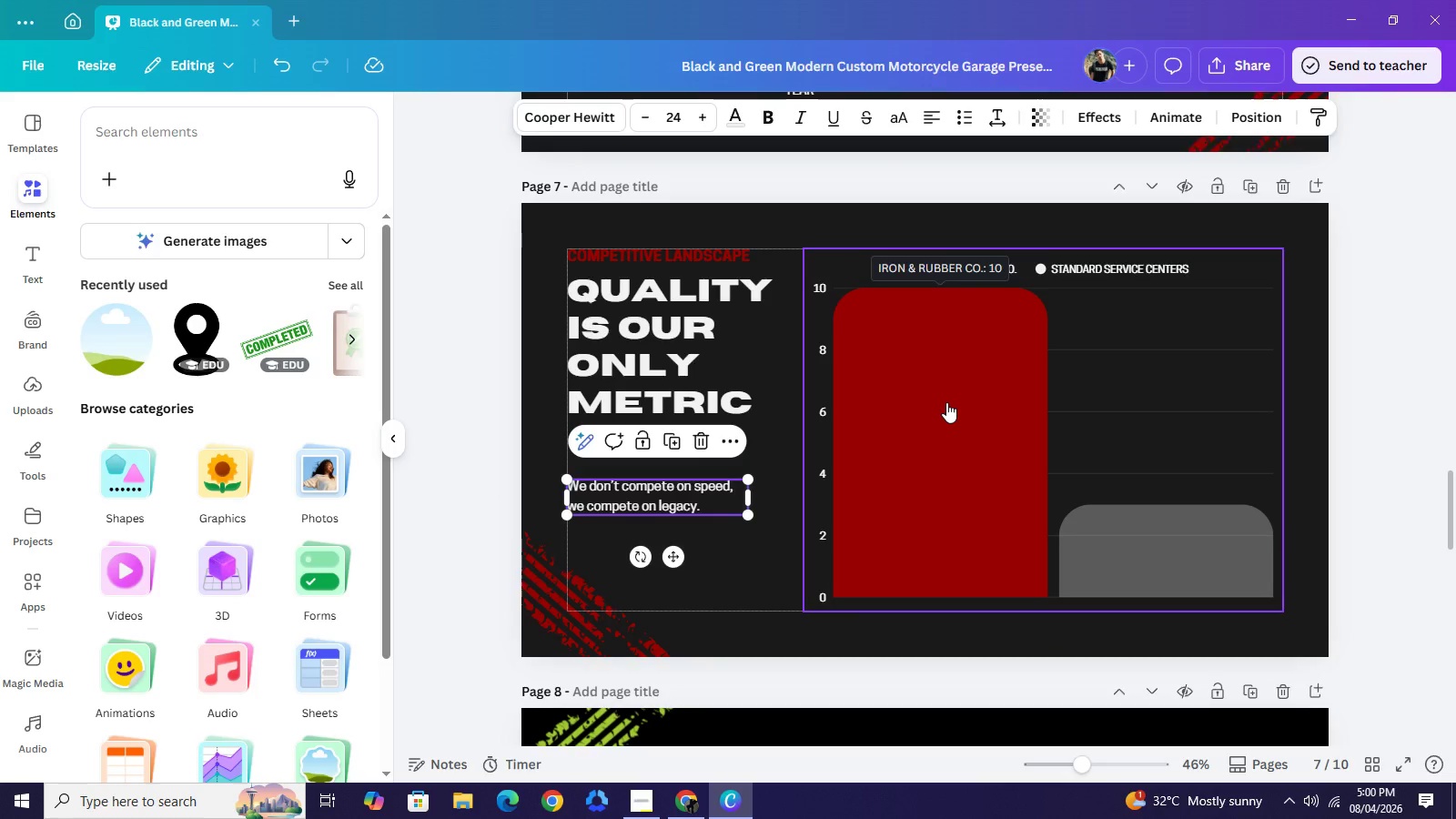 
right_click([946, 402])
 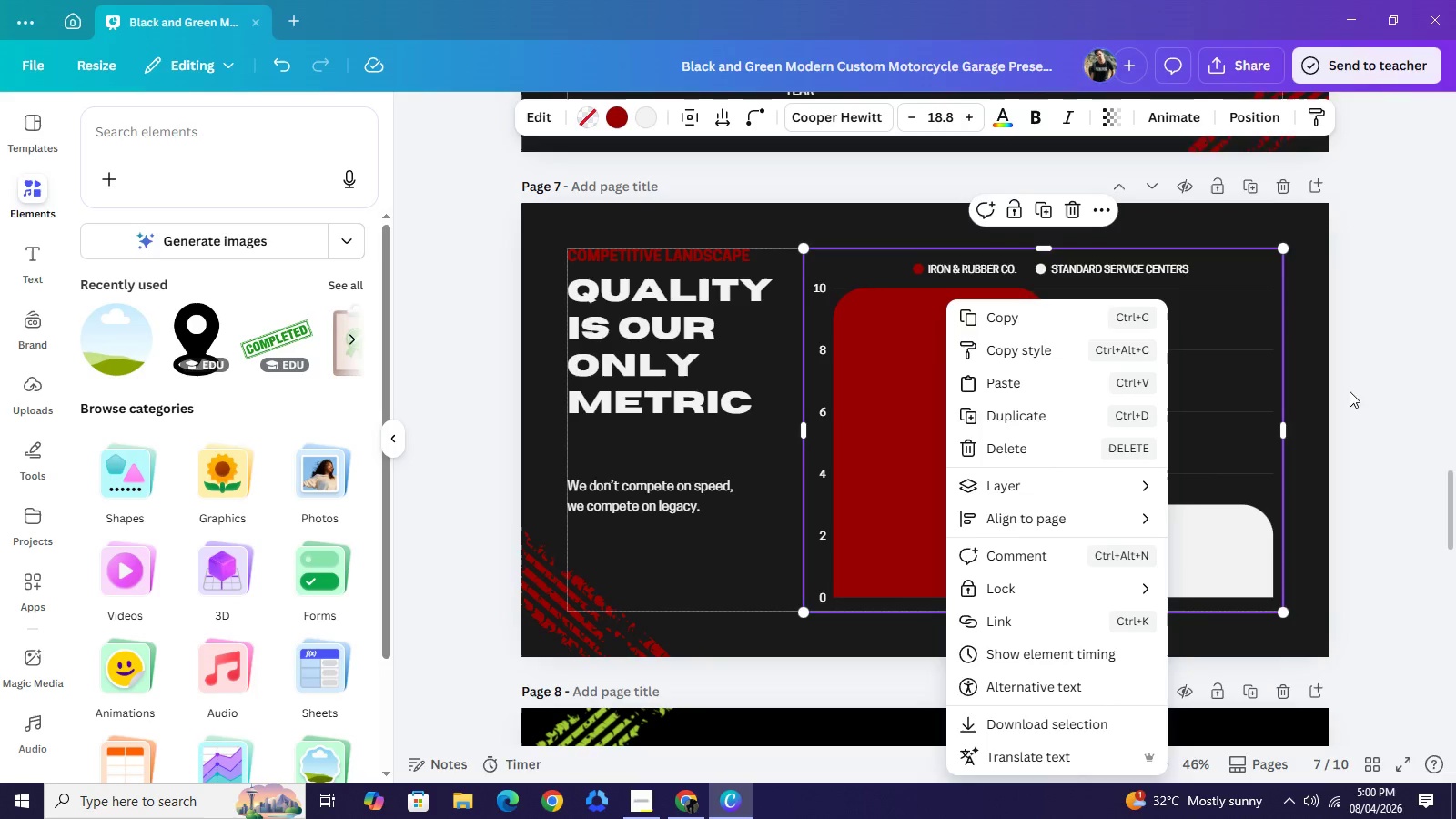 
left_click([1420, 399])
 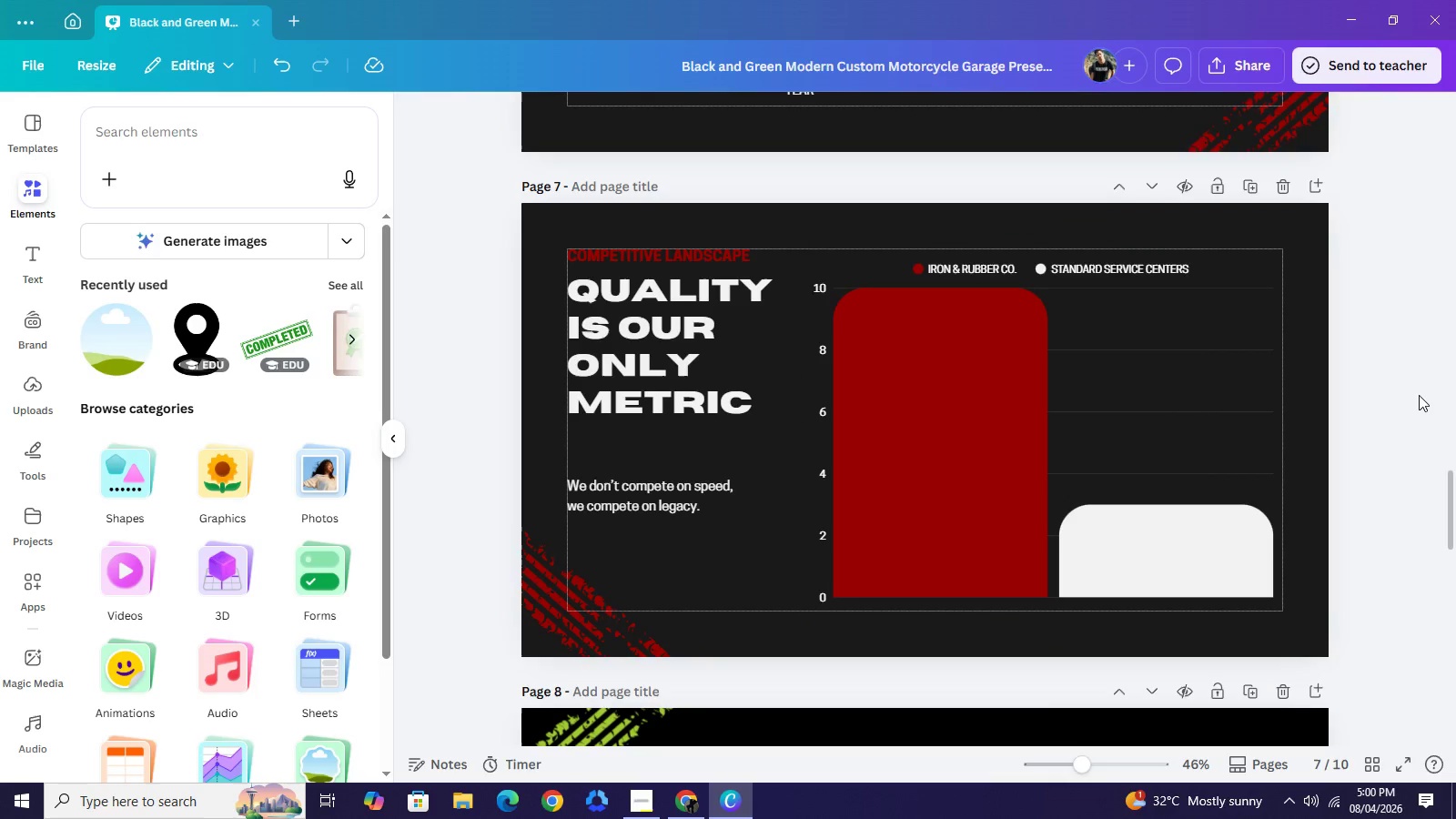 
left_click([1419, 395])
 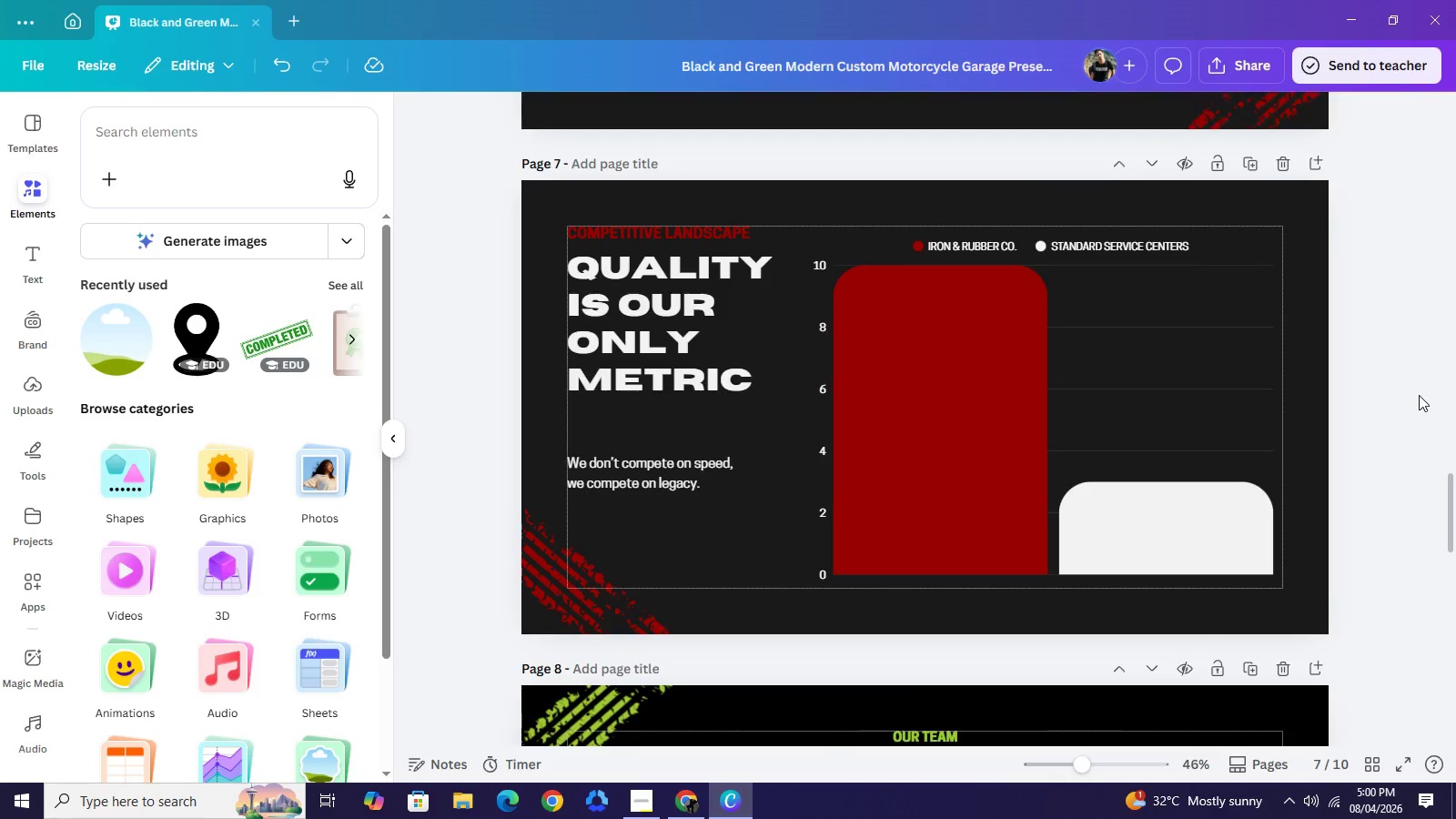 
scroll: coordinate [1419, 395], scroll_direction: down, amount: 3.0
 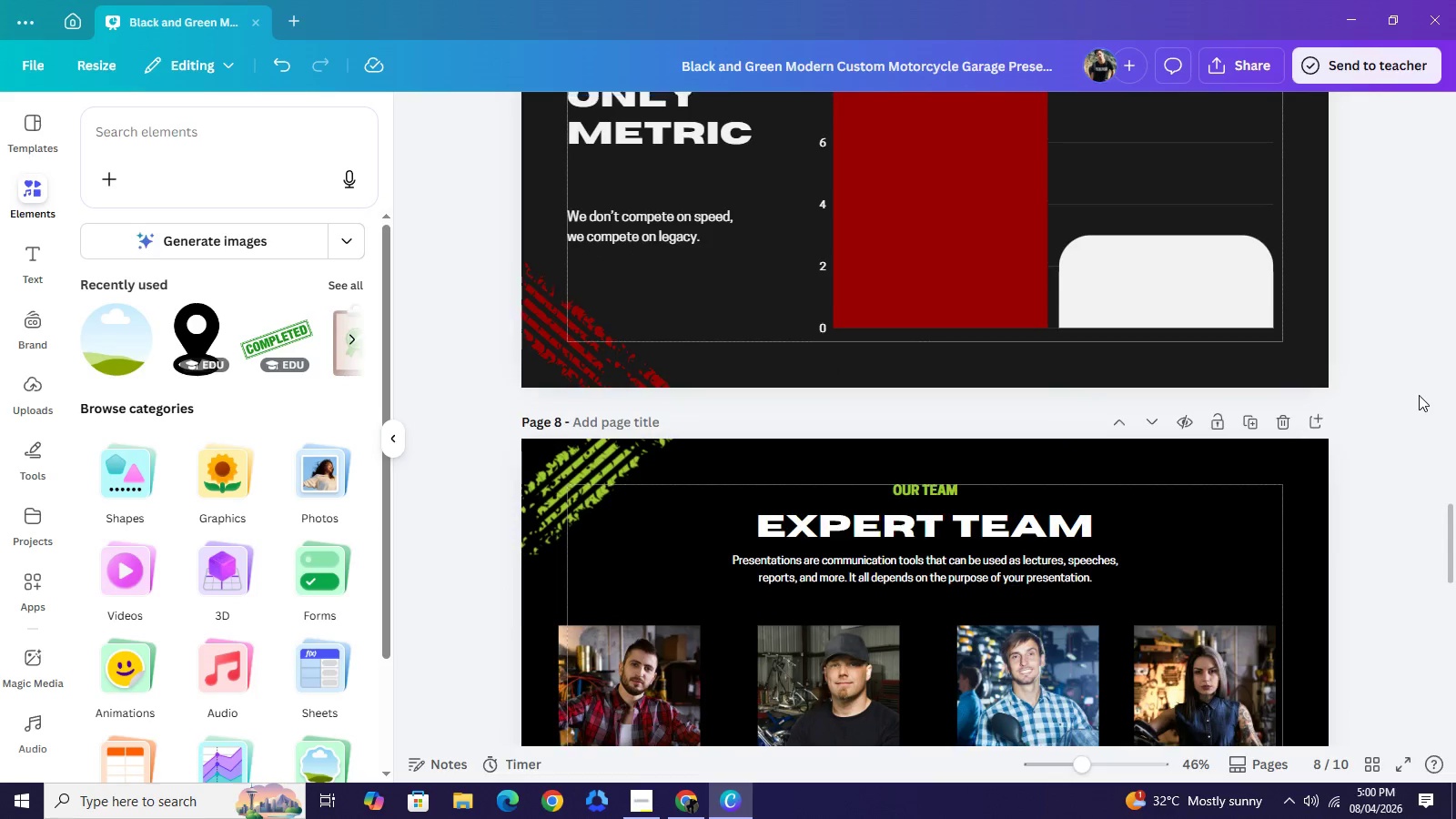 
scroll: coordinate [1419, 395], scroll_direction: up, amount: 3.0
 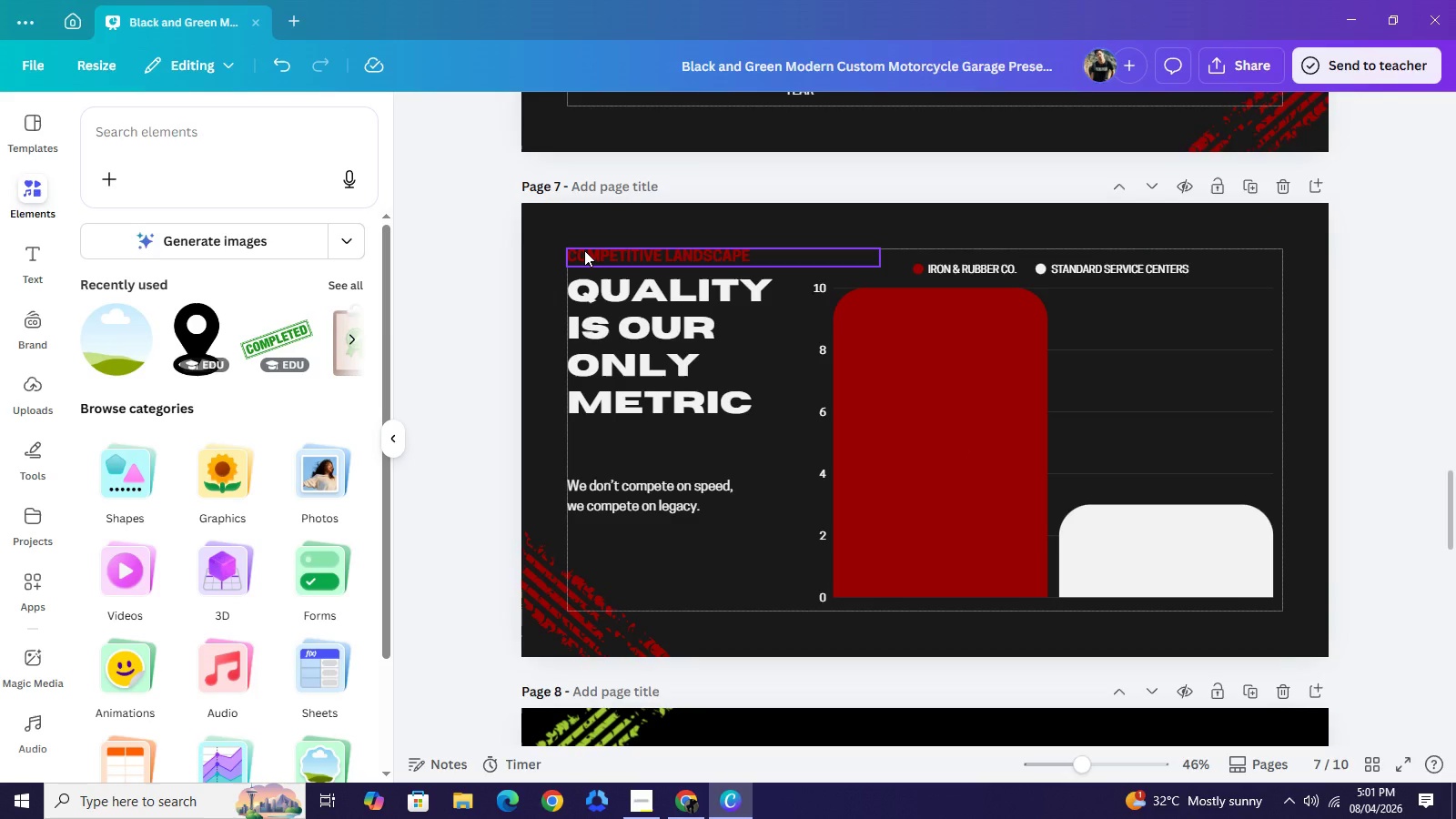 
wait(24.41)
 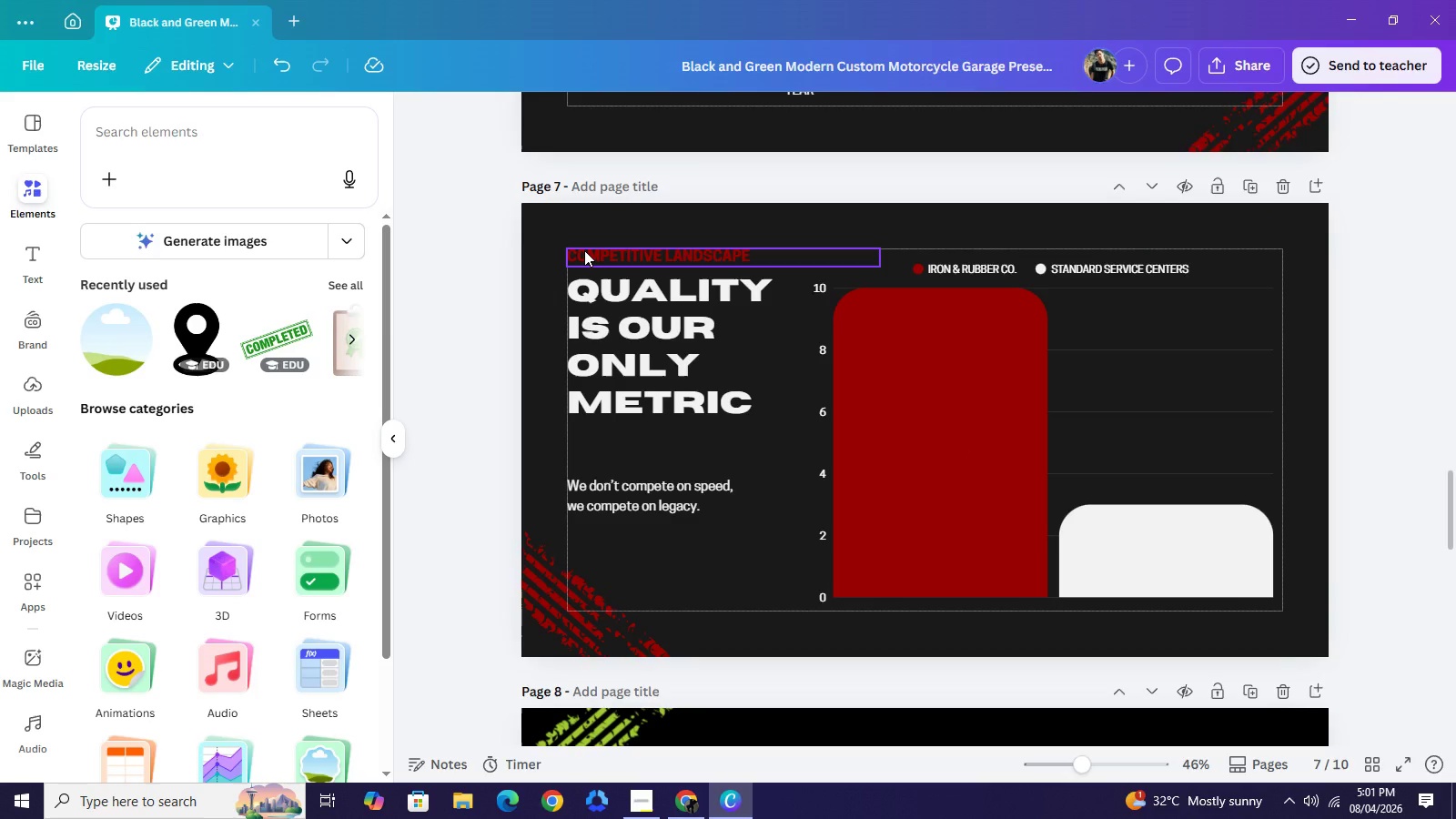 
right_click([584, 250])
 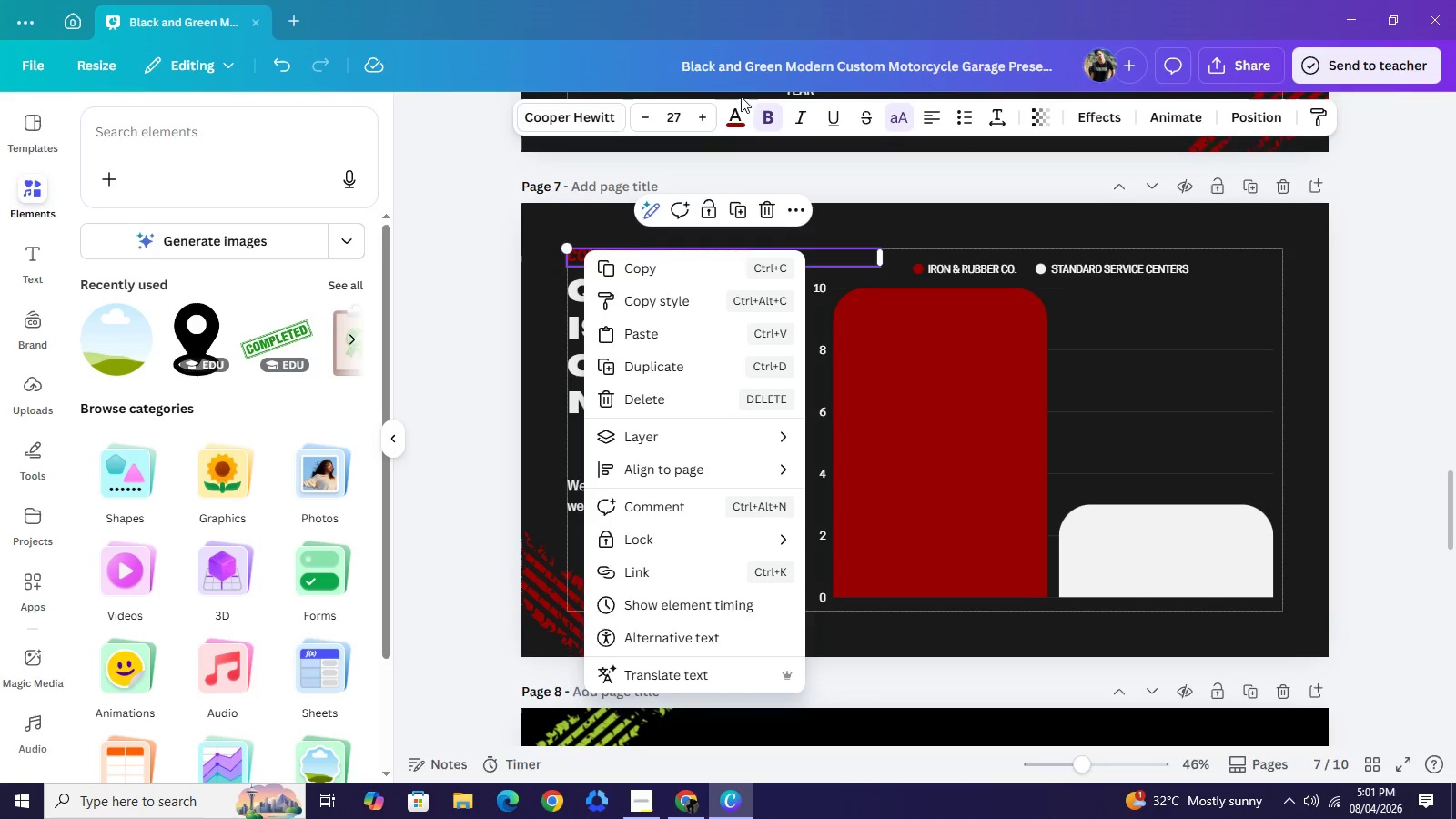 
left_click([897, 370])
 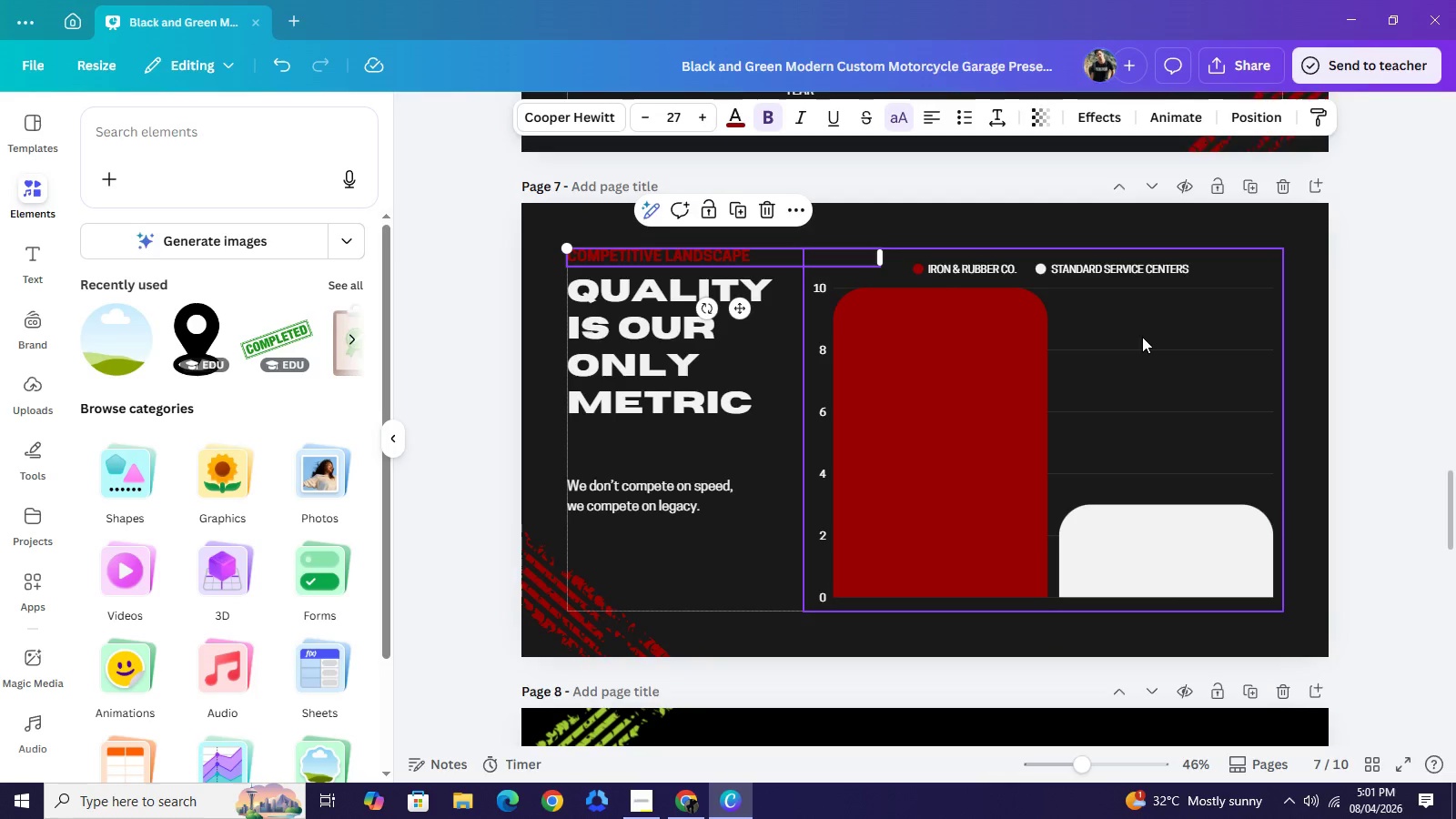 
left_click([1142, 337])
 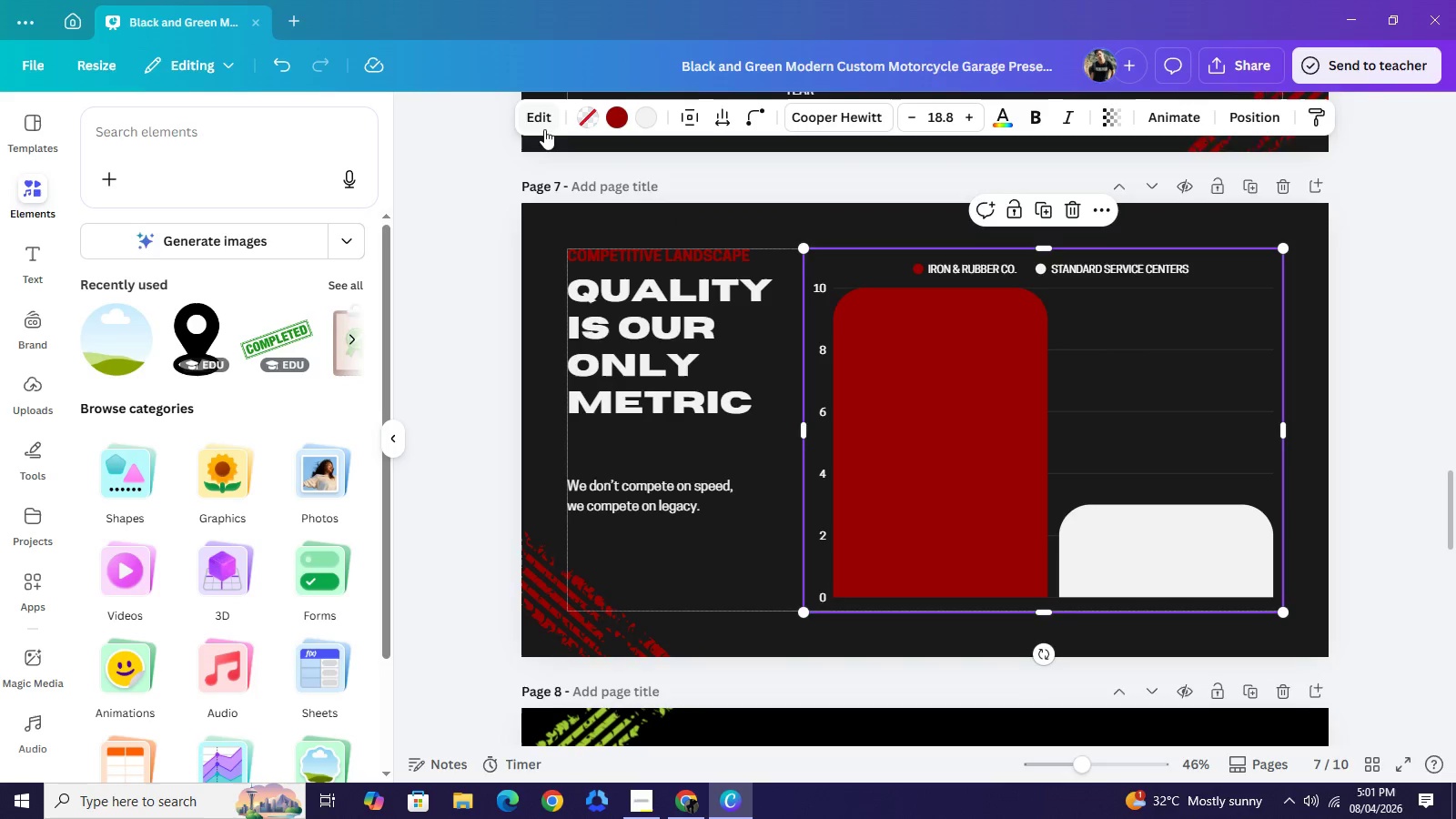 
left_click([544, 129])
 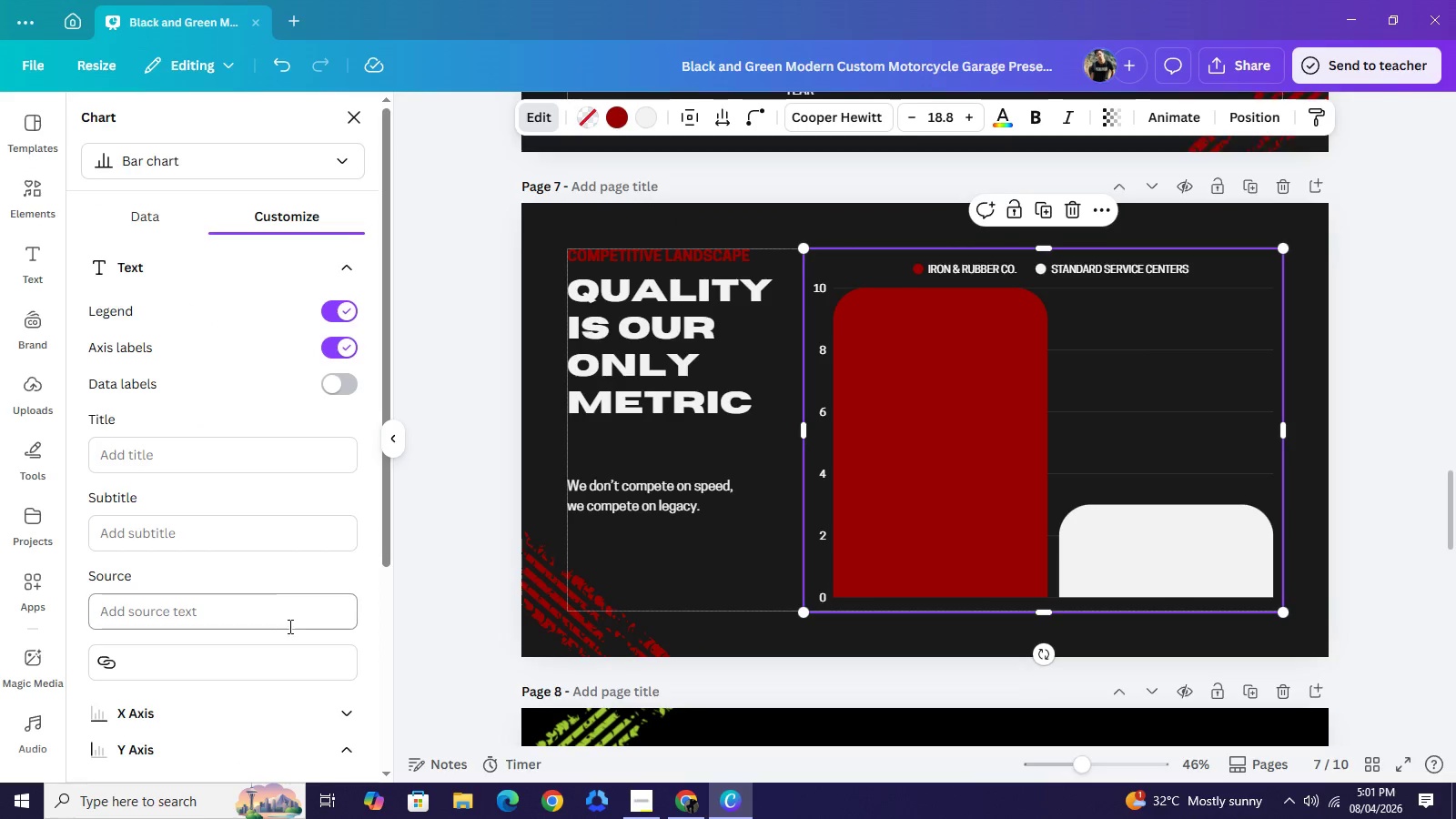 
scroll: coordinate [286, 656], scroll_direction: down, amount: 1.0
 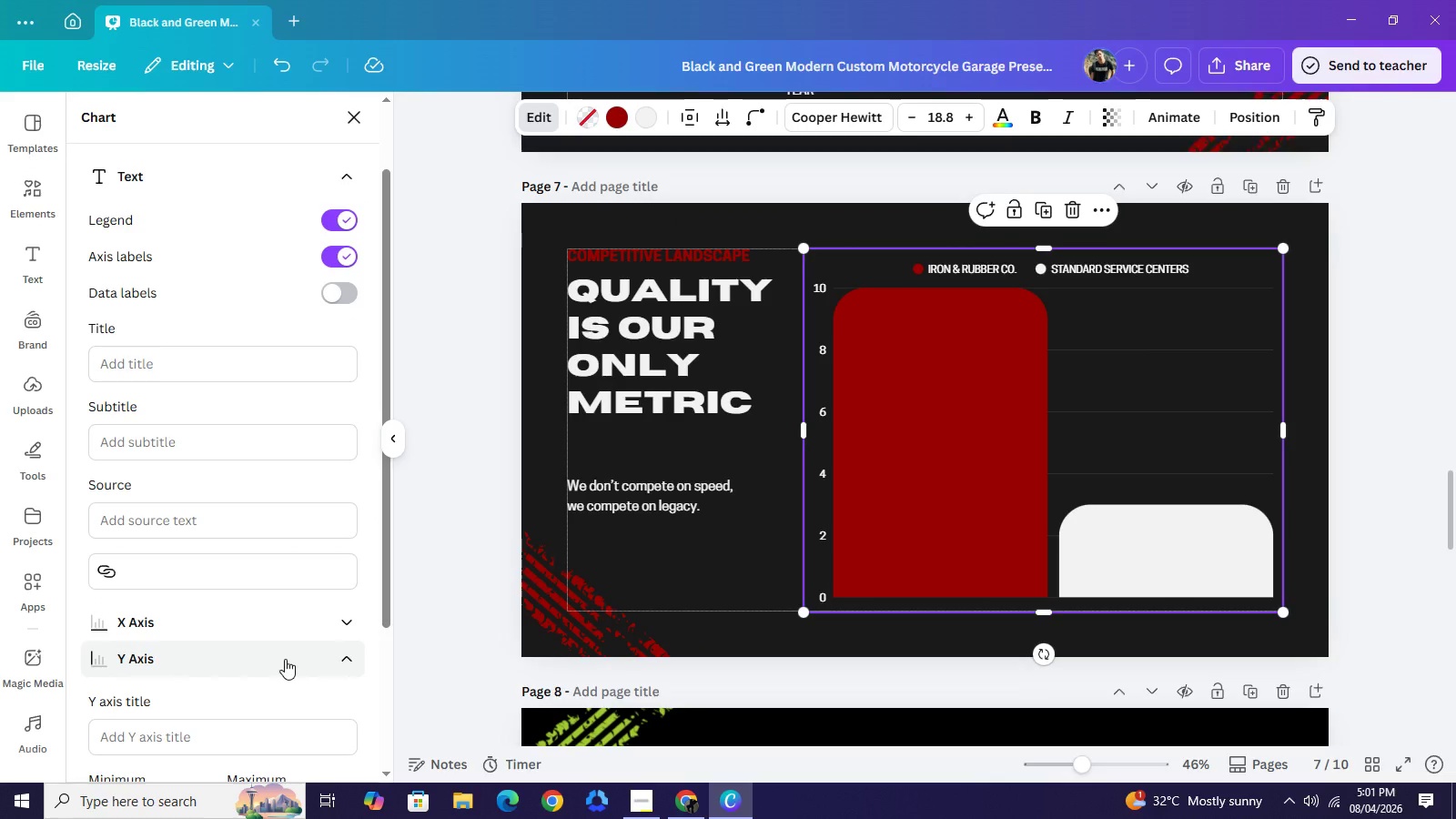 
left_click([296, 625])
 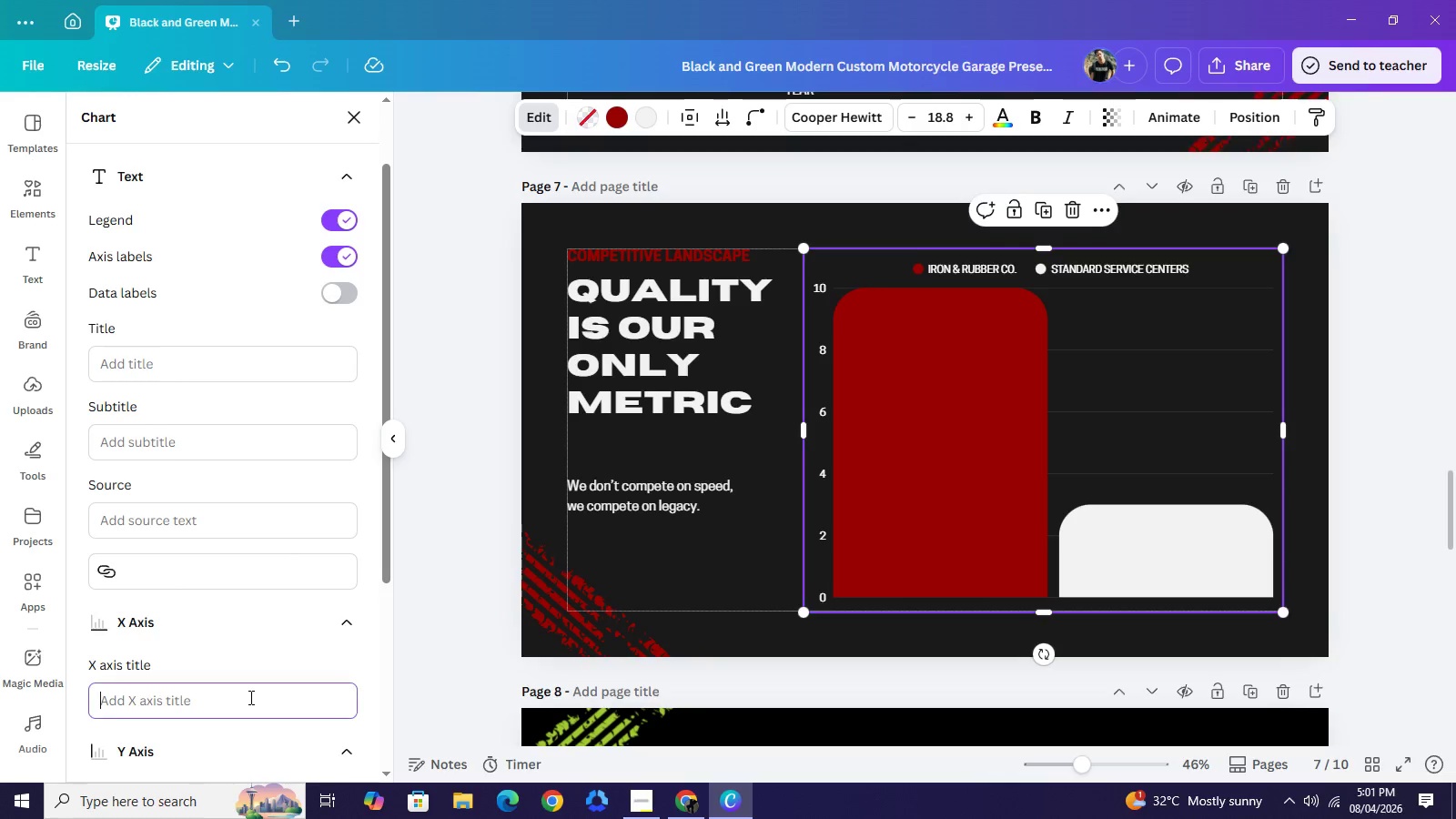 
left_click([249, 697])
 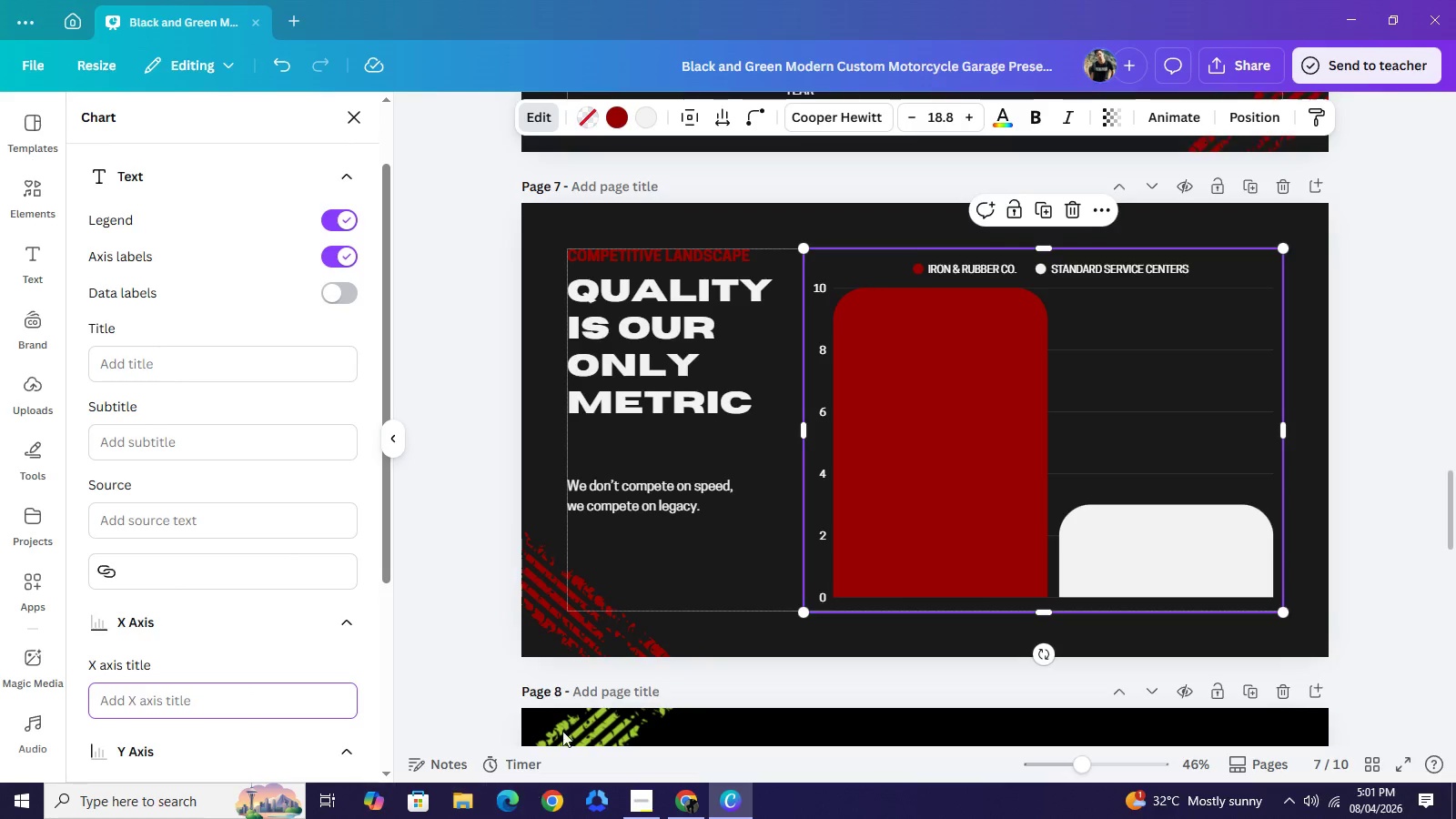 
left_click([680, 804])
 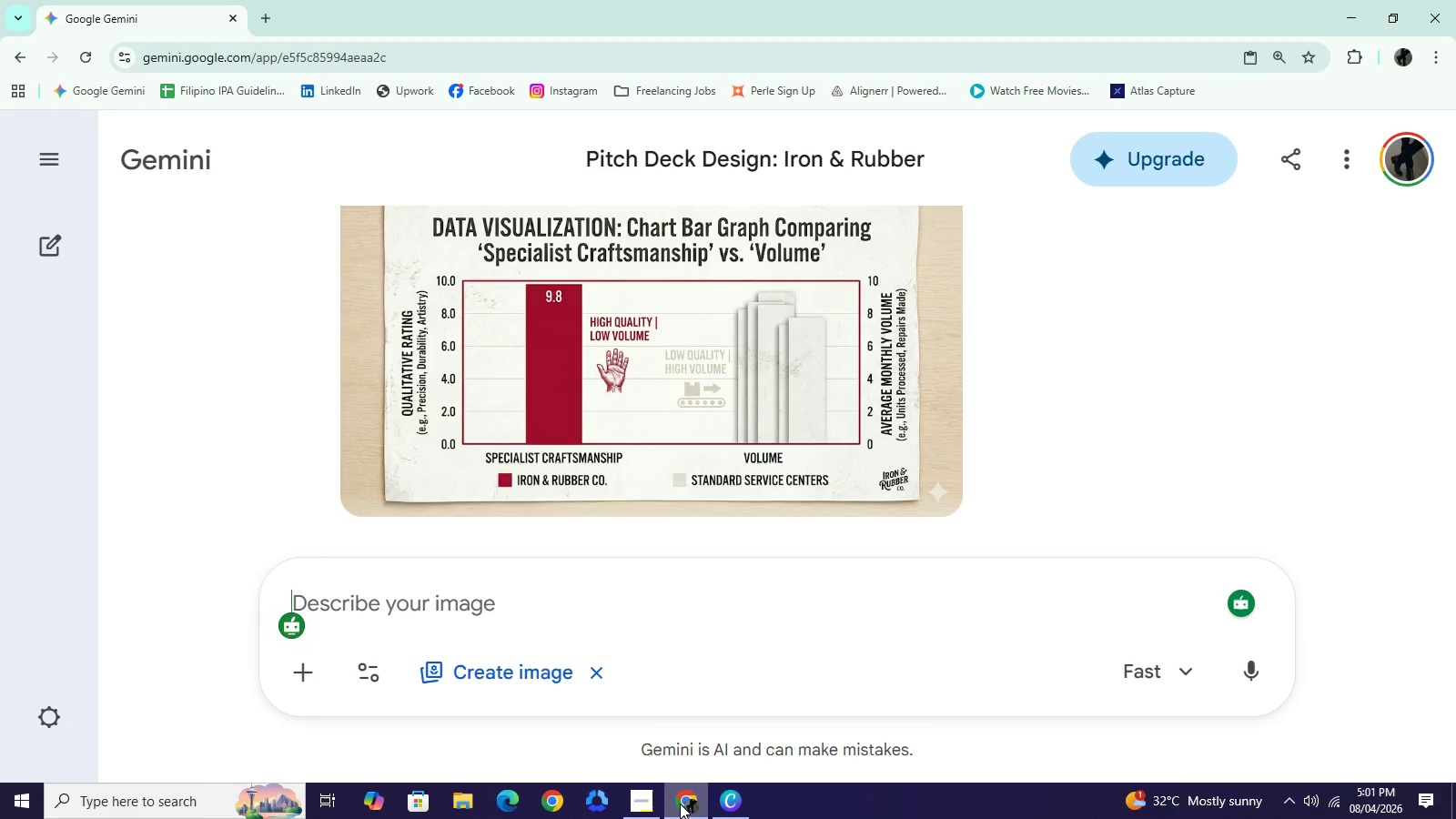 
wait(8.91)
 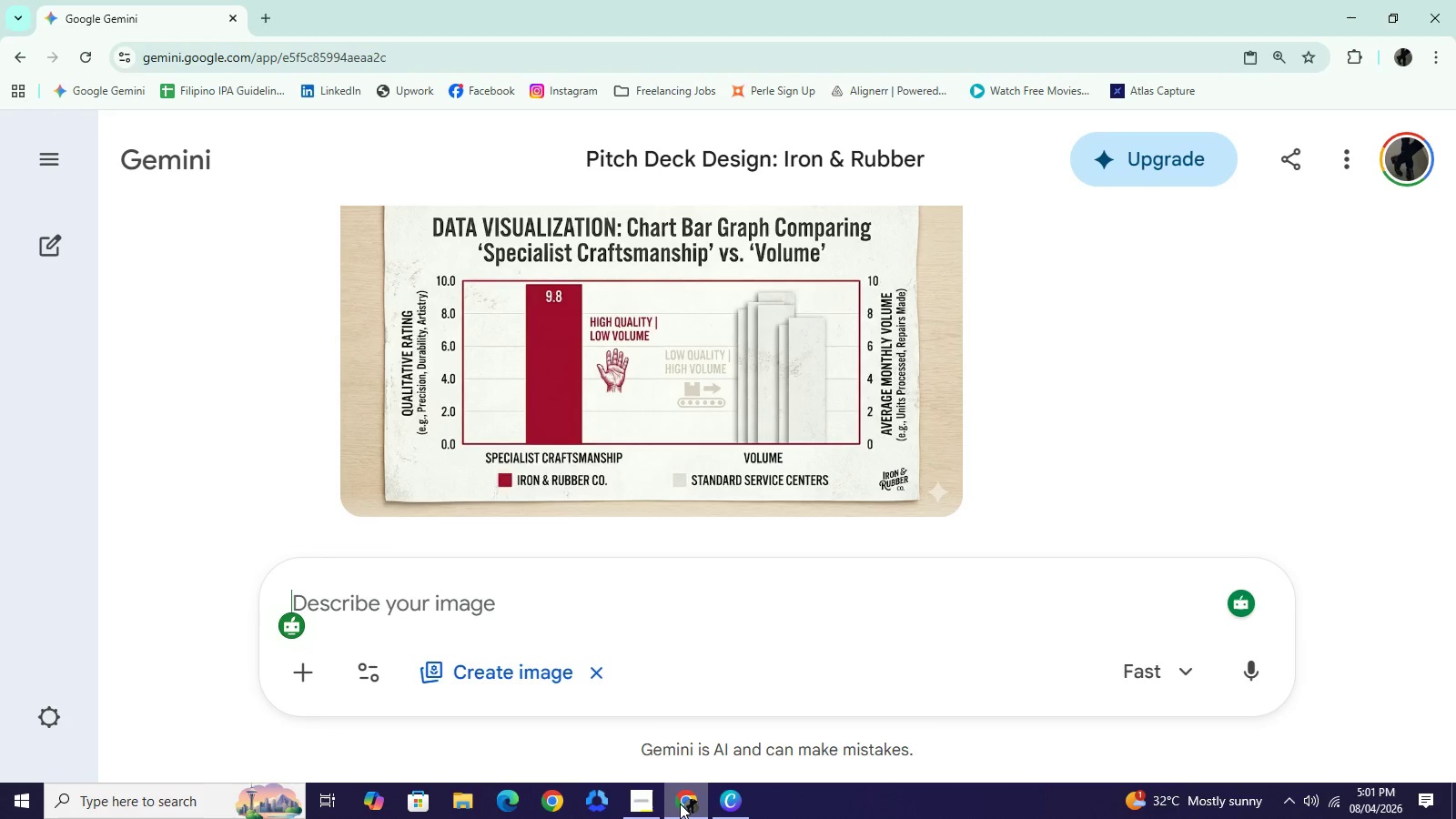 
left_click([723, 797])
 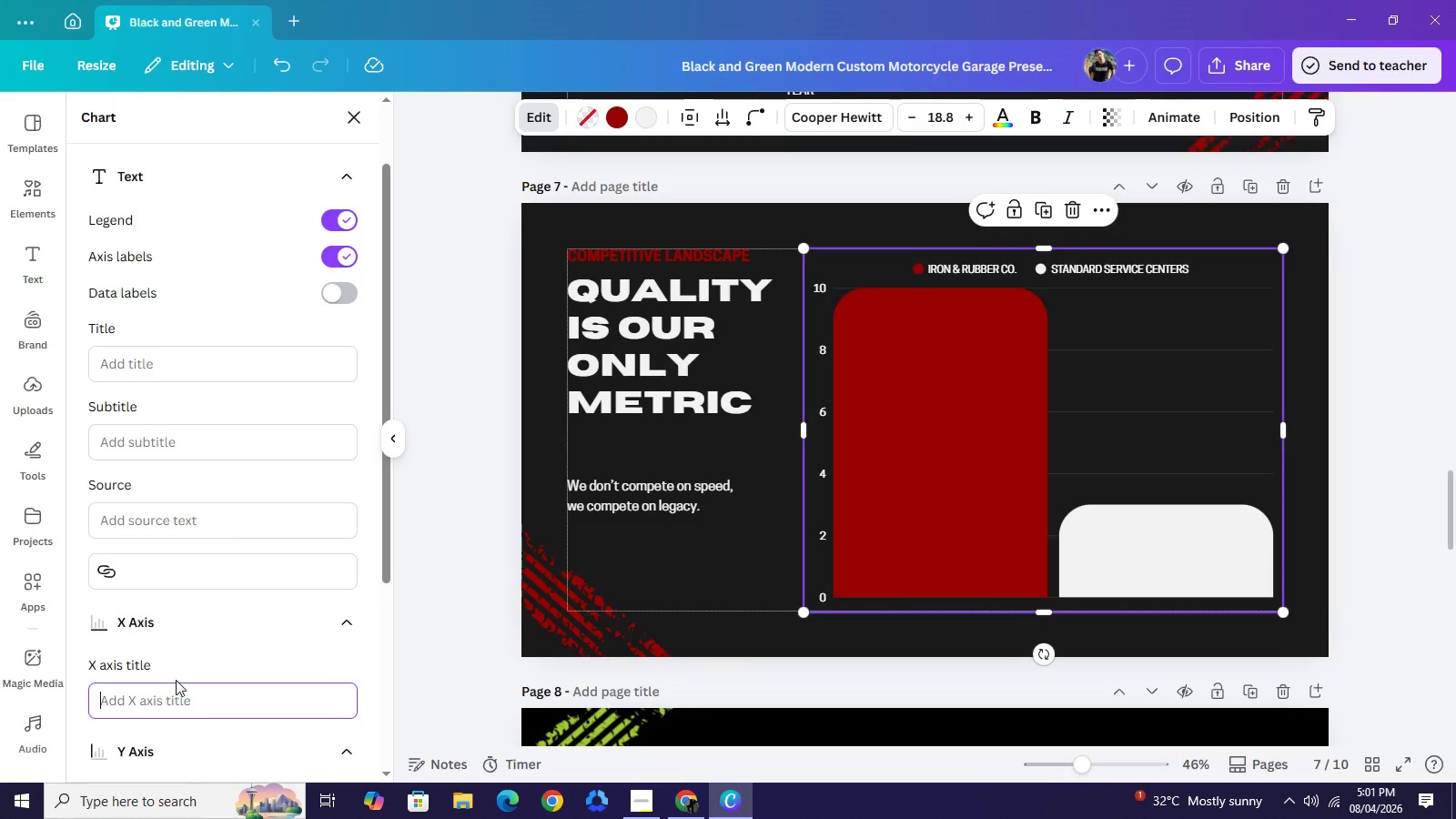 
type(RATING)
 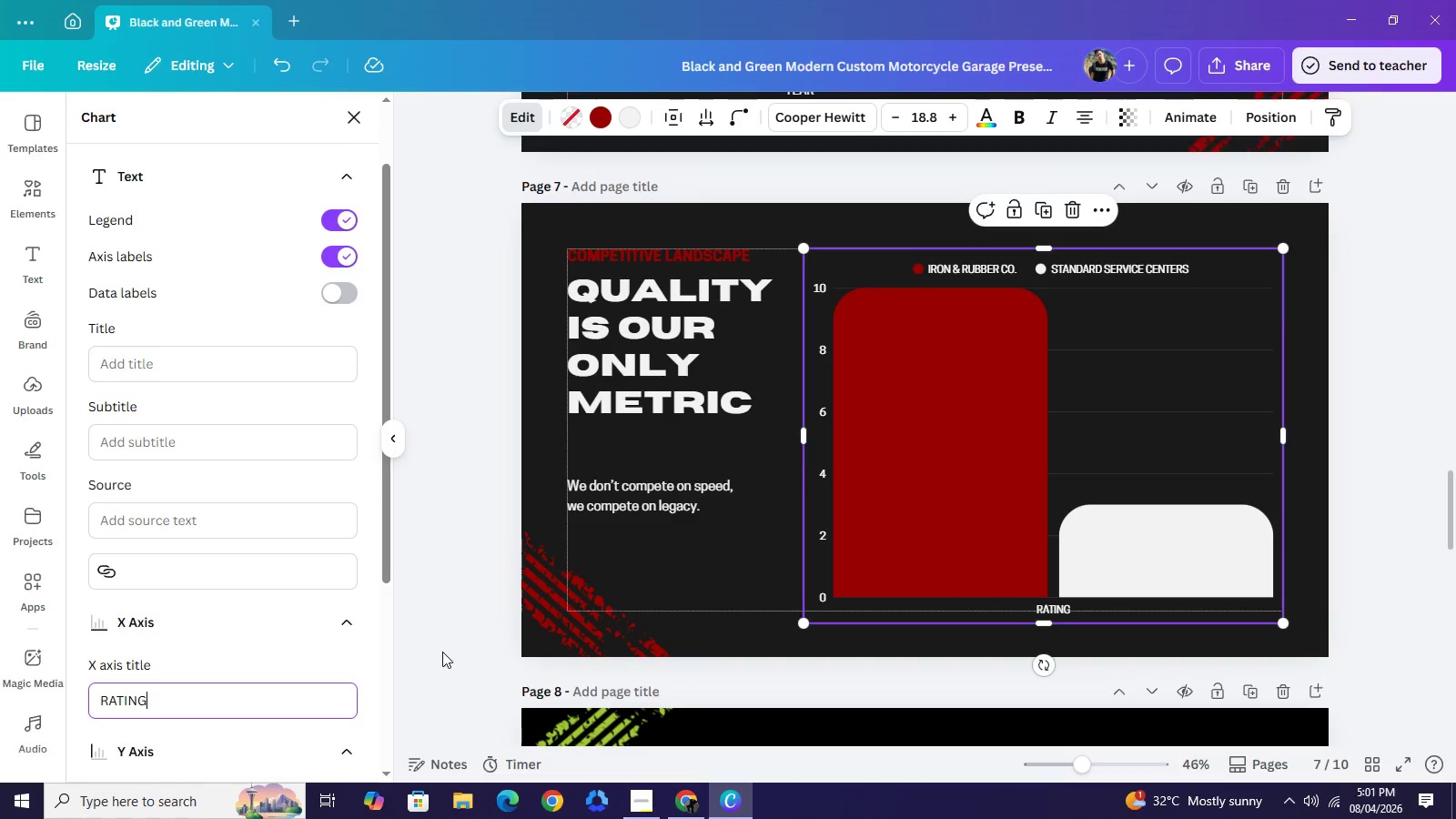 
left_click([433, 622])
 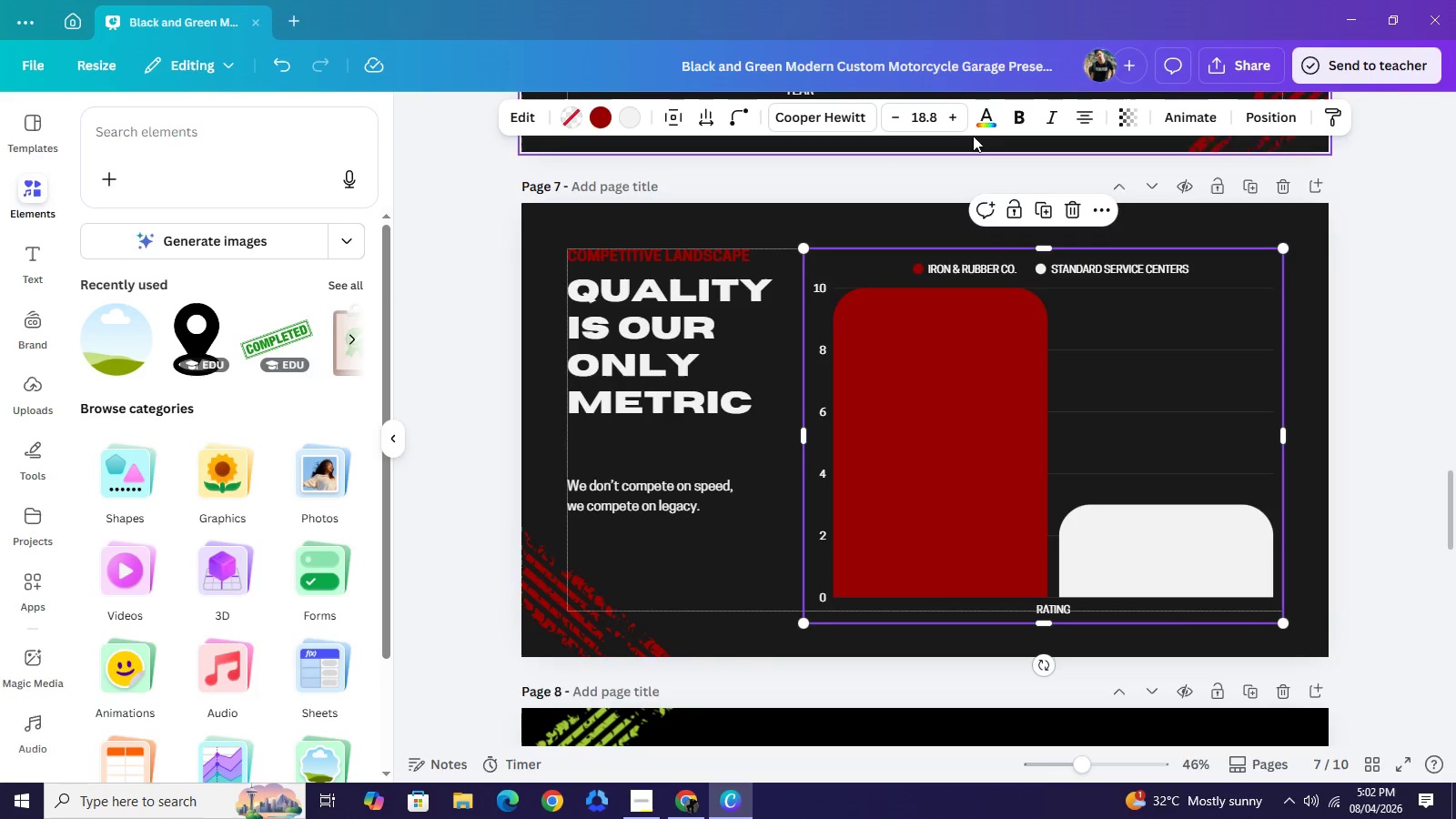 
left_click([993, 106])
 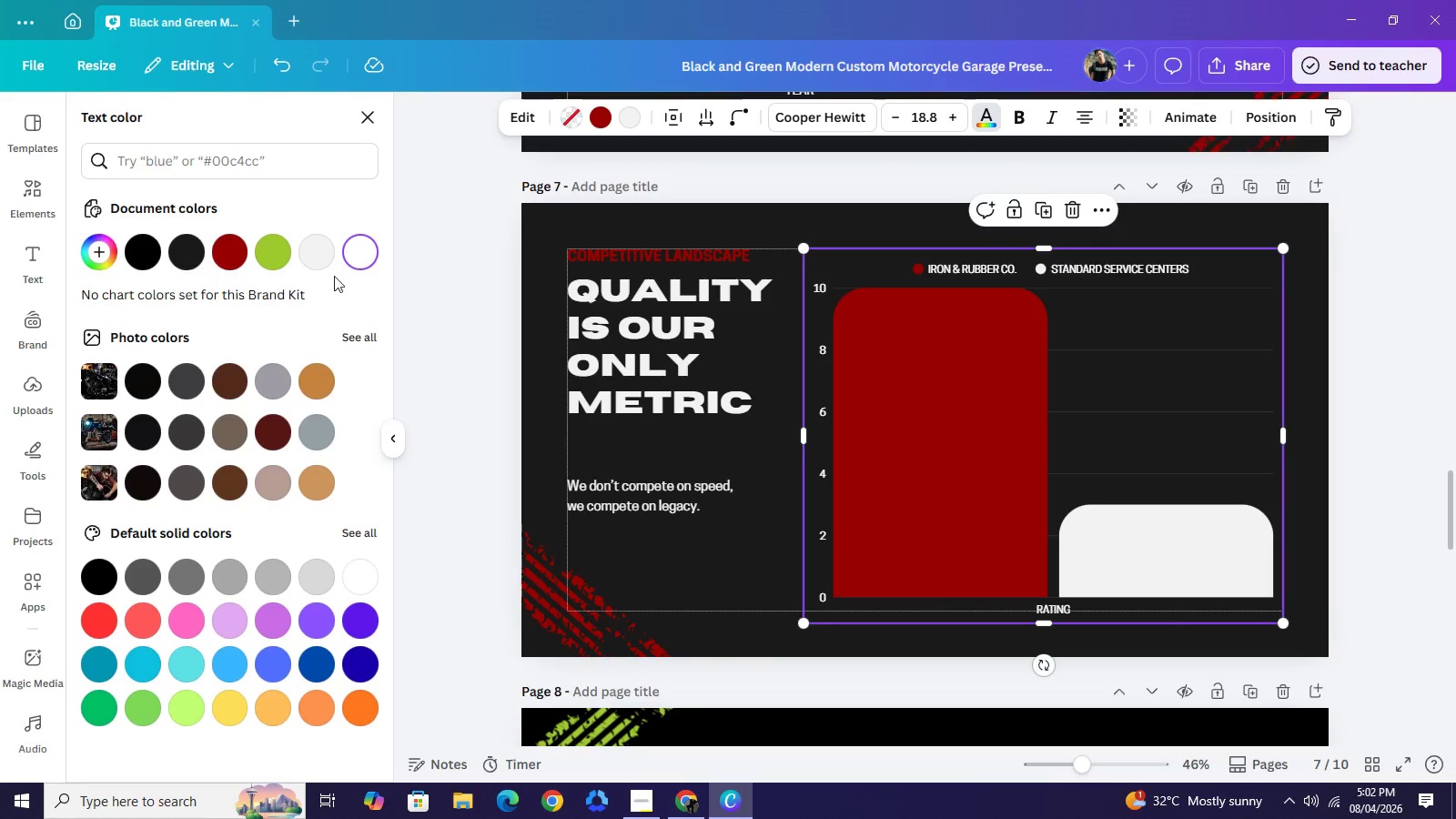 
left_click([318, 260])
 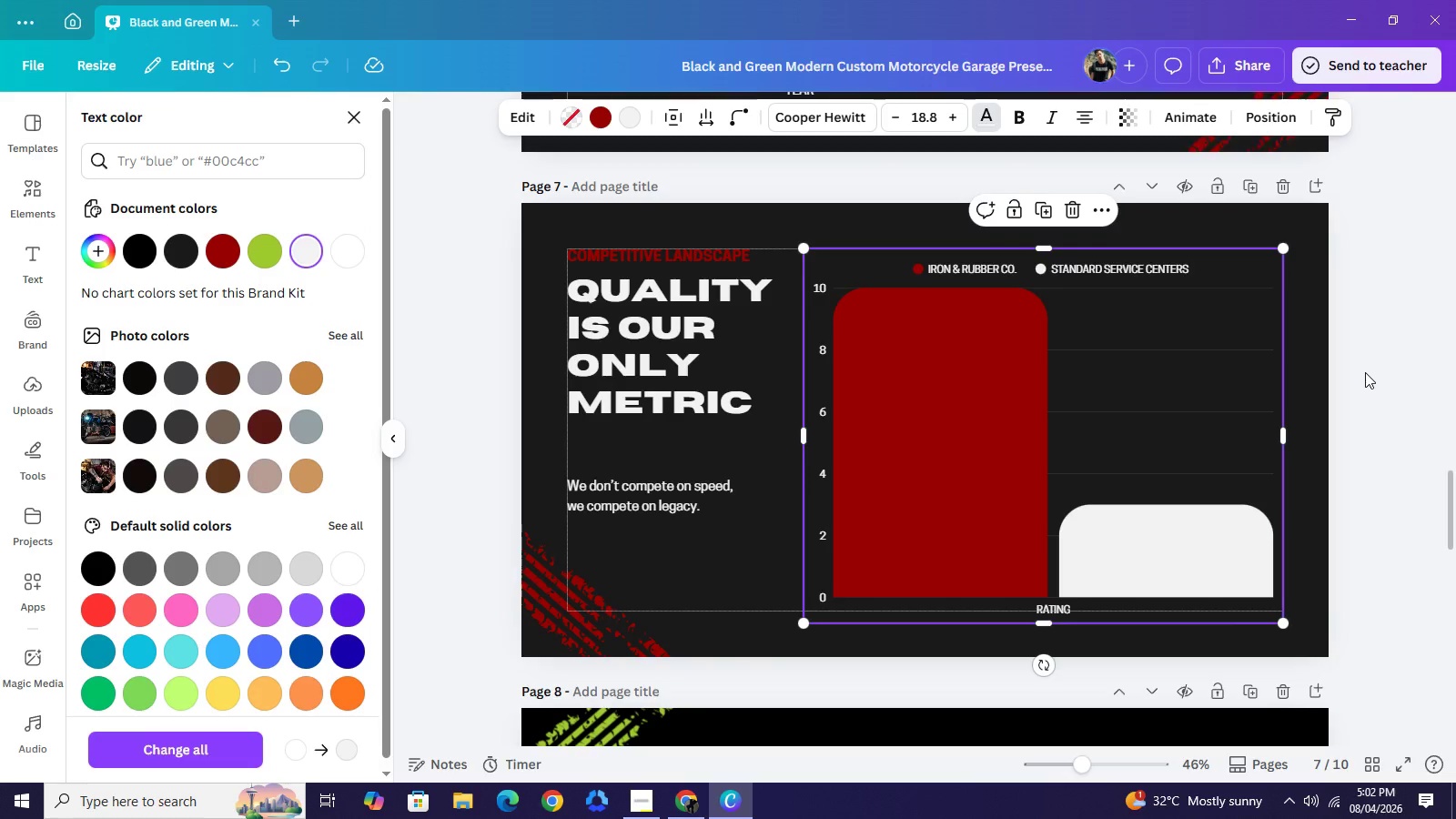 
left_click([1365, 372])
 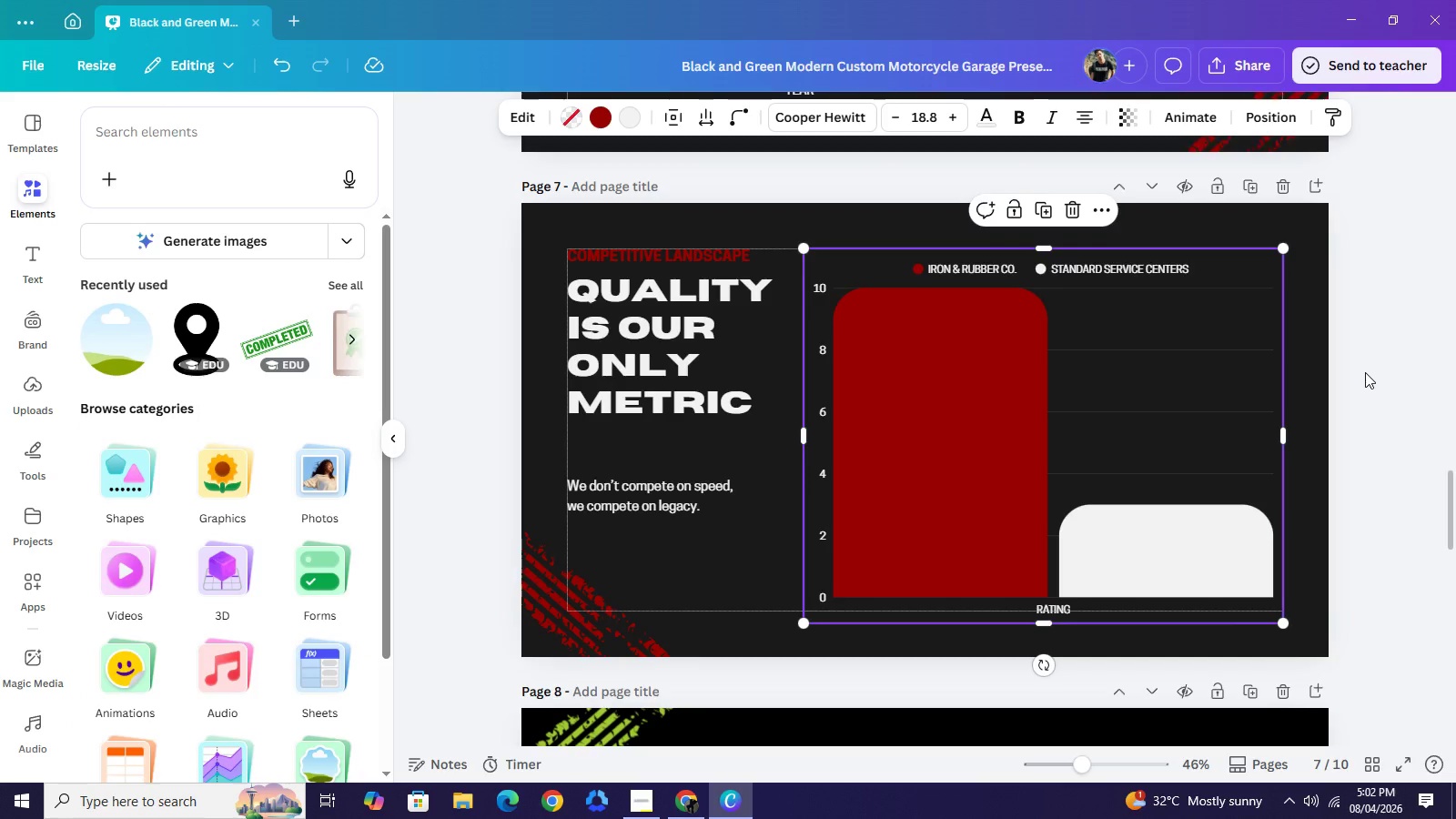 
left_click([1365, 372])
 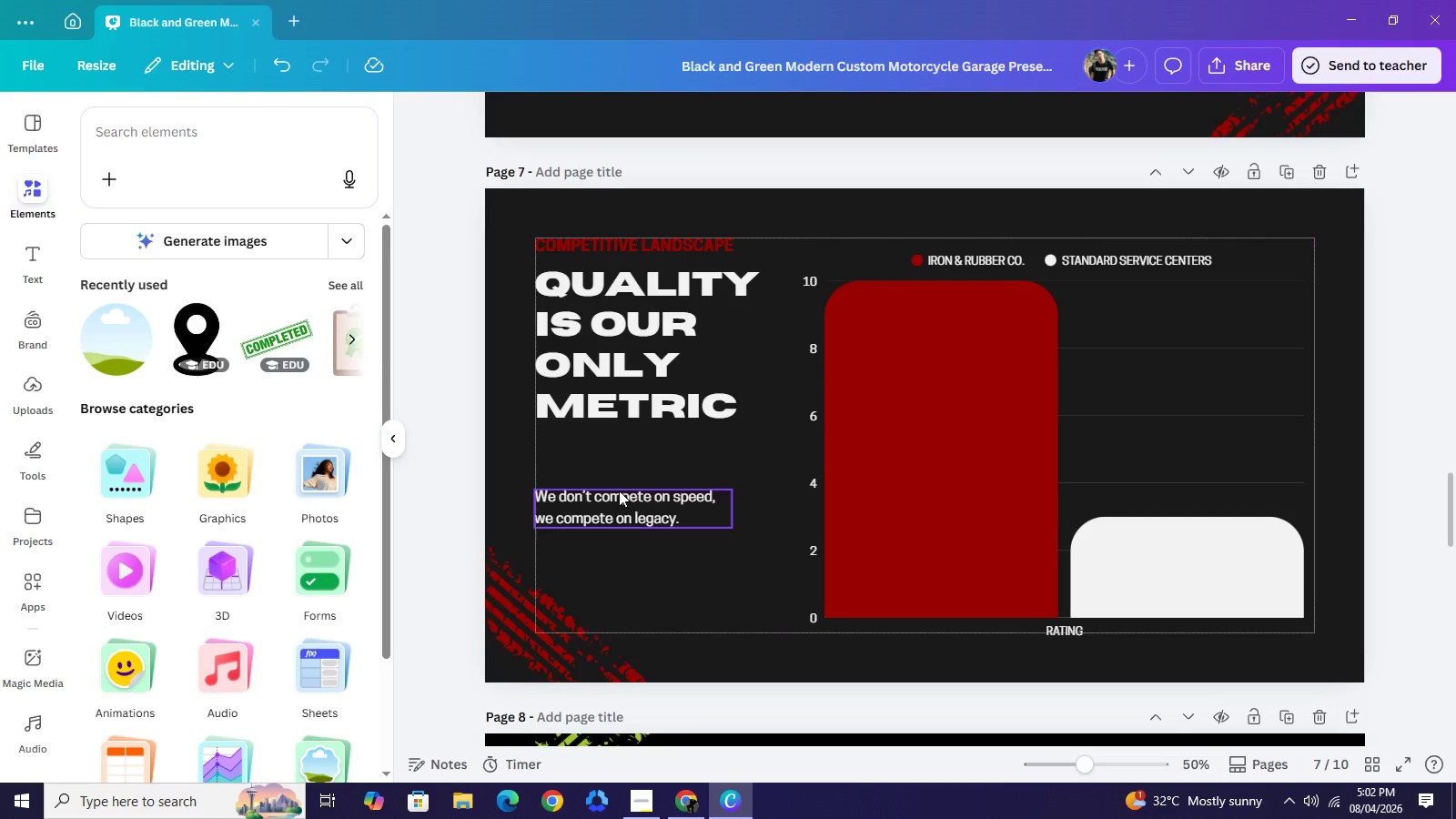 
left_click([396, 430])
 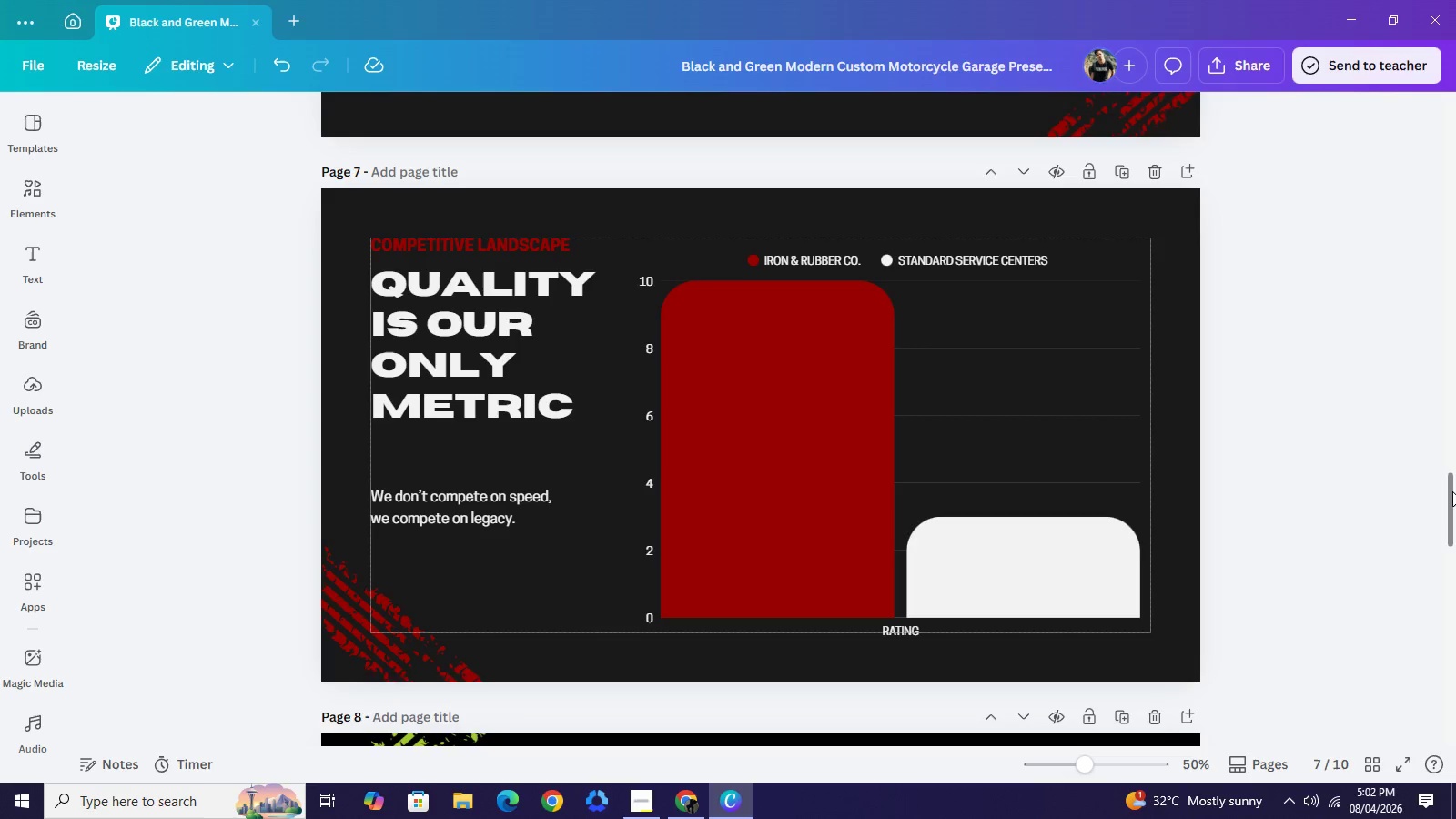 
left_click_drag(start_coordinate=[1451, 492], to_coordinate=[1439, 430])
 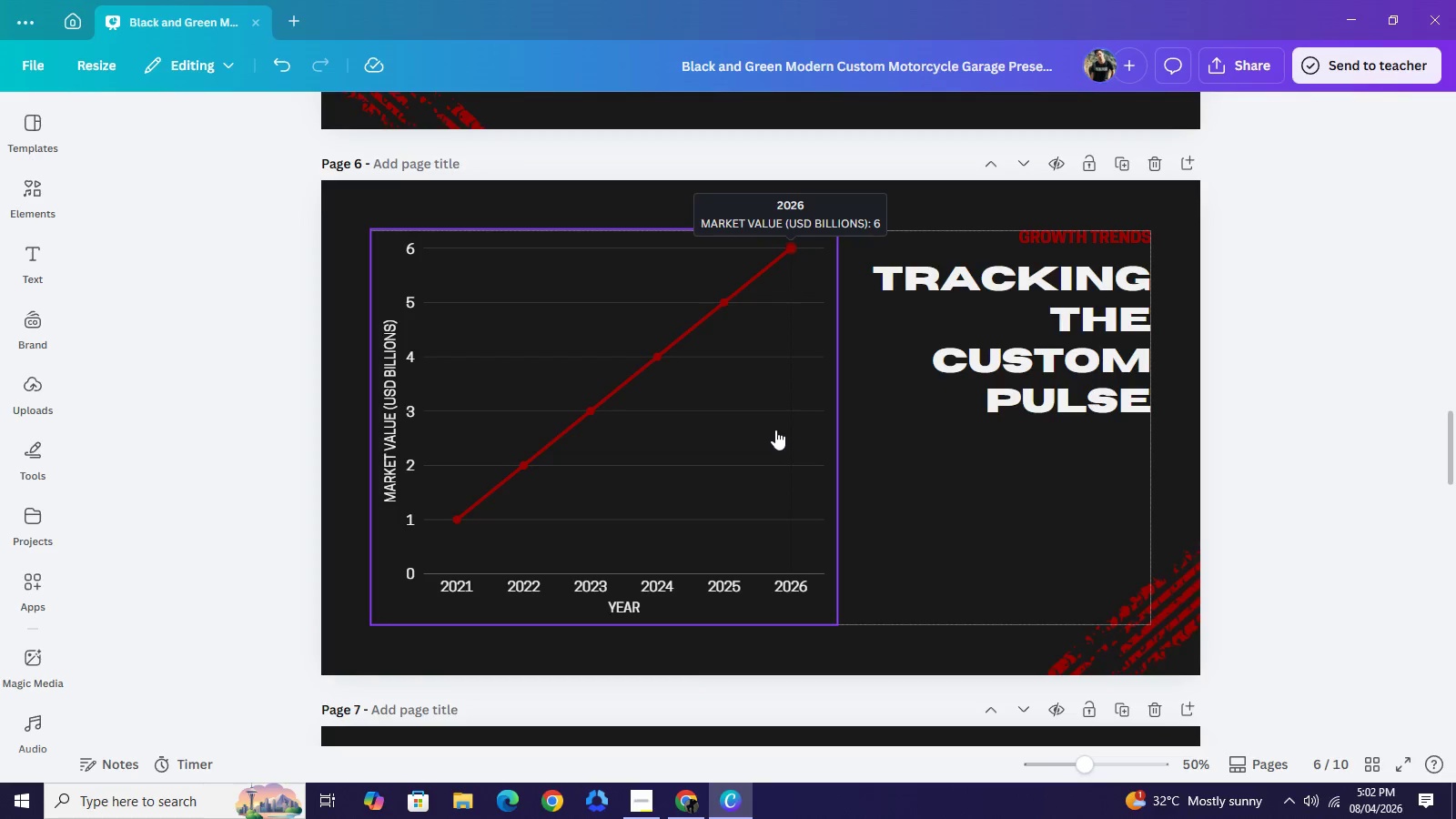 
left_click([775, 430])
 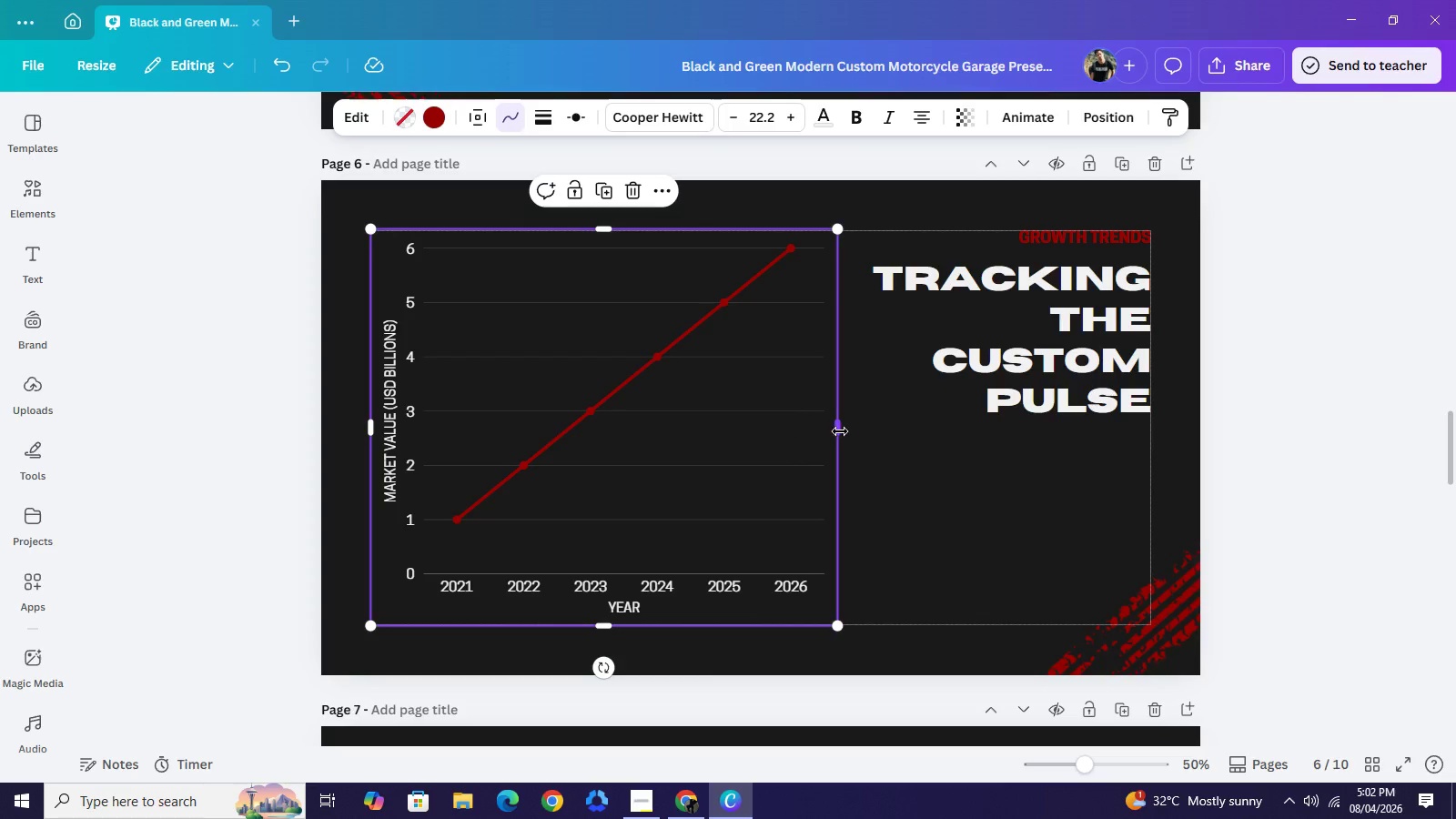 
left_click_drag(start_coordinate=[838, 431], to_coordinate=[863, 430])
 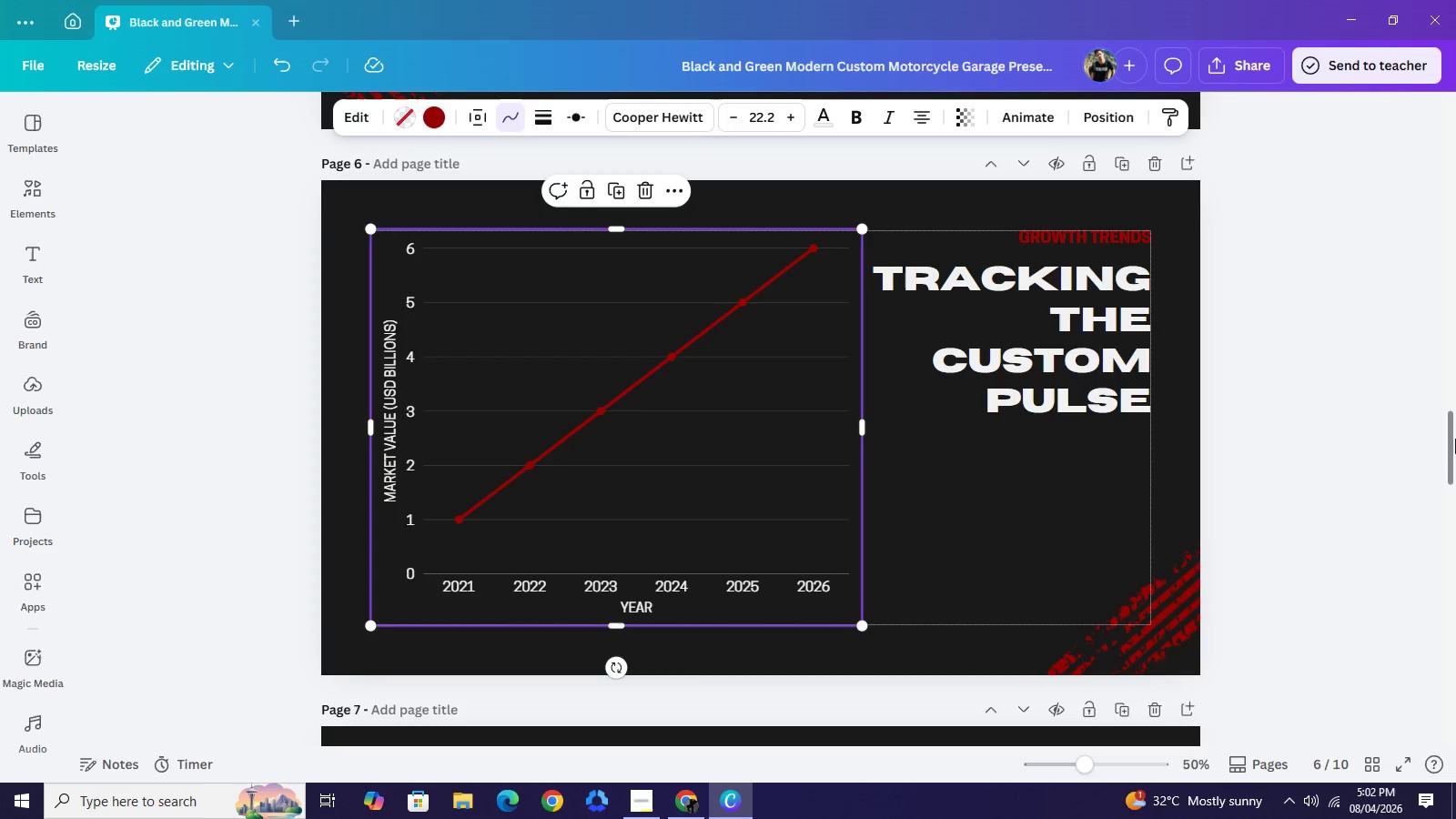 
left_click_drag(start_coordinate=[1454, 440], to_coordinate=[1447, 440])
 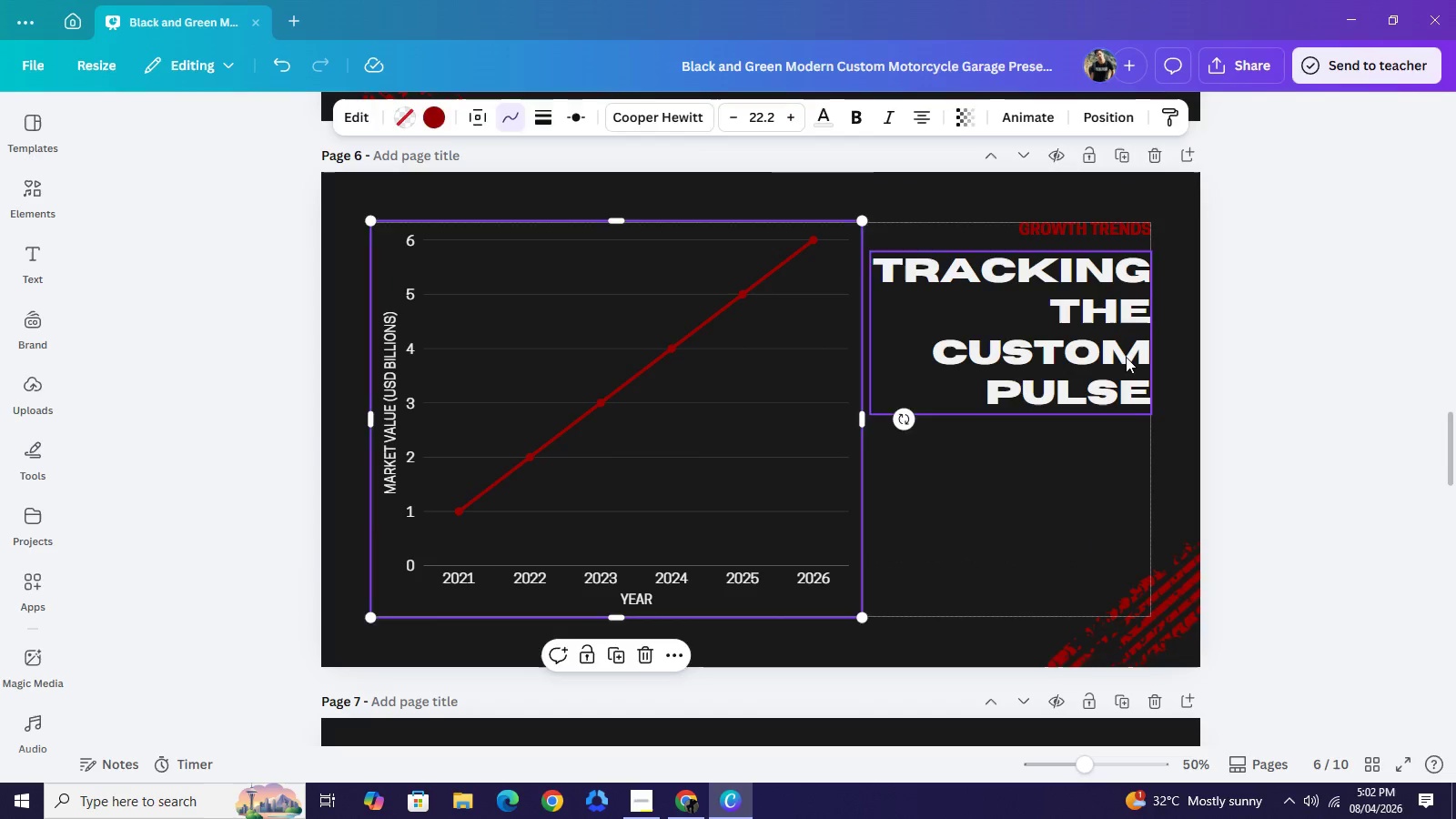 
left_click([1126, 357])
 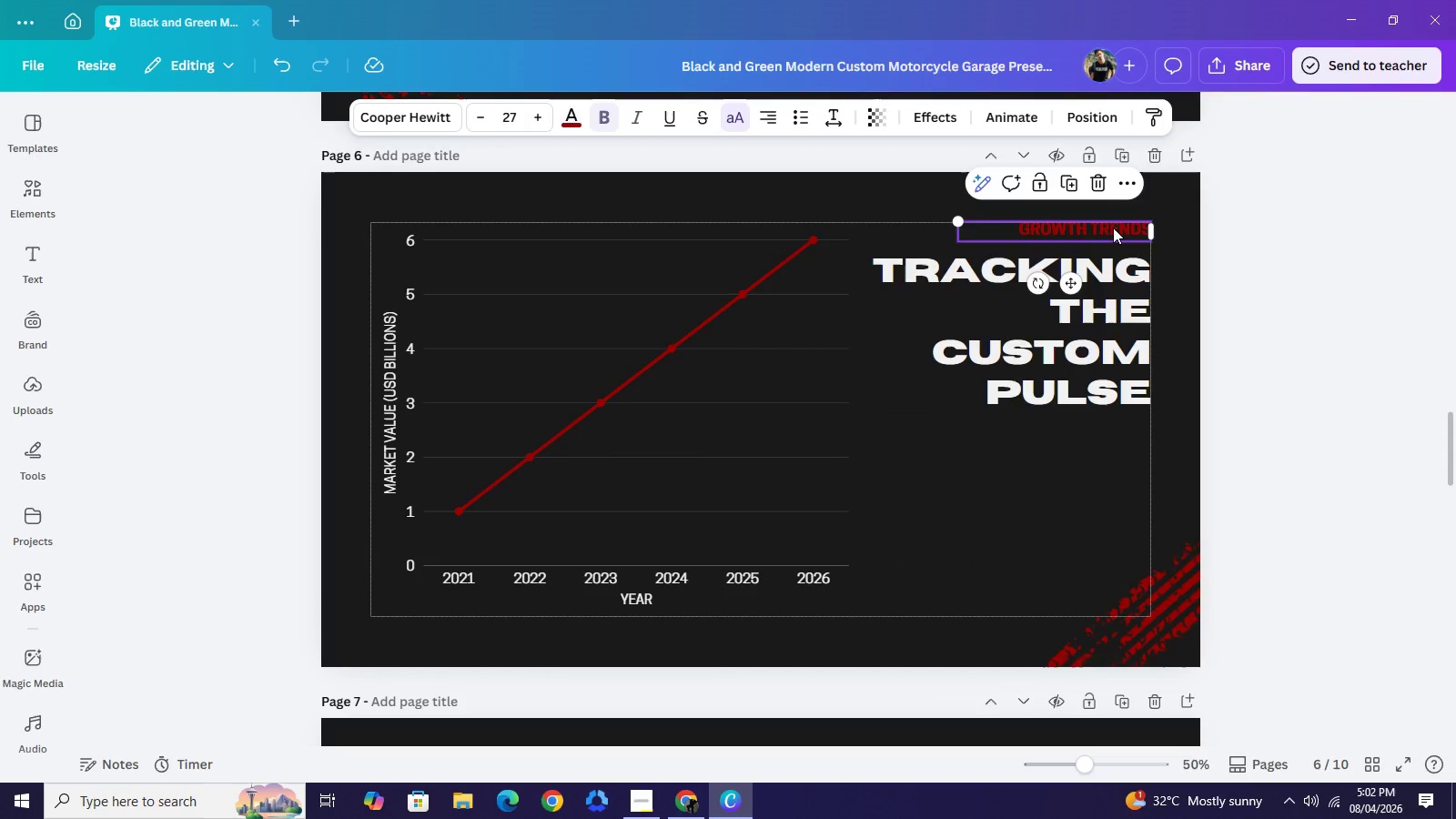 
left_click([1113, 228])
 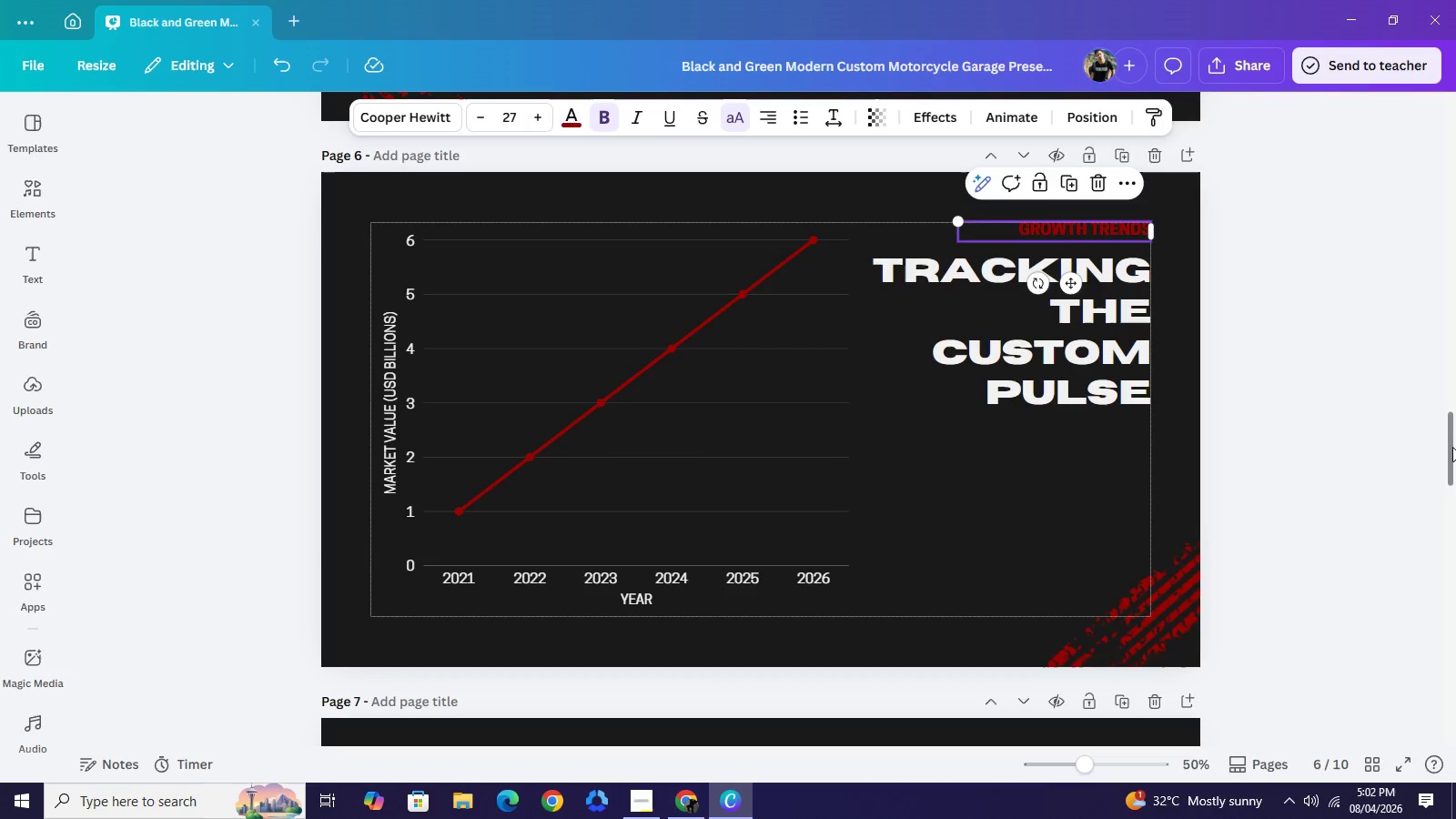 
left_click_drag(start_coordinate=[1452, 447], to_coordinate=[1447, 505])
 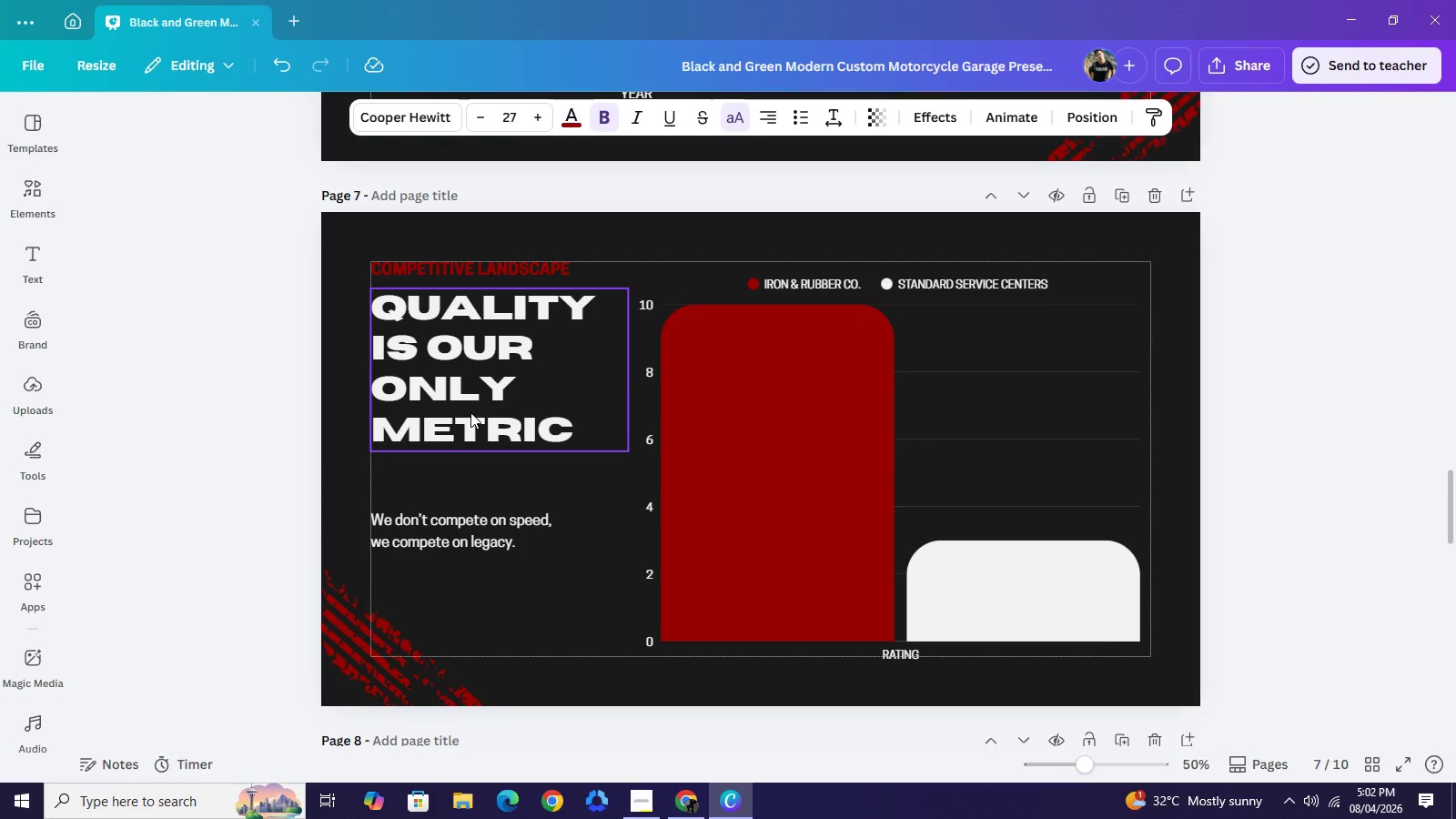 
left_click([470, 412])
 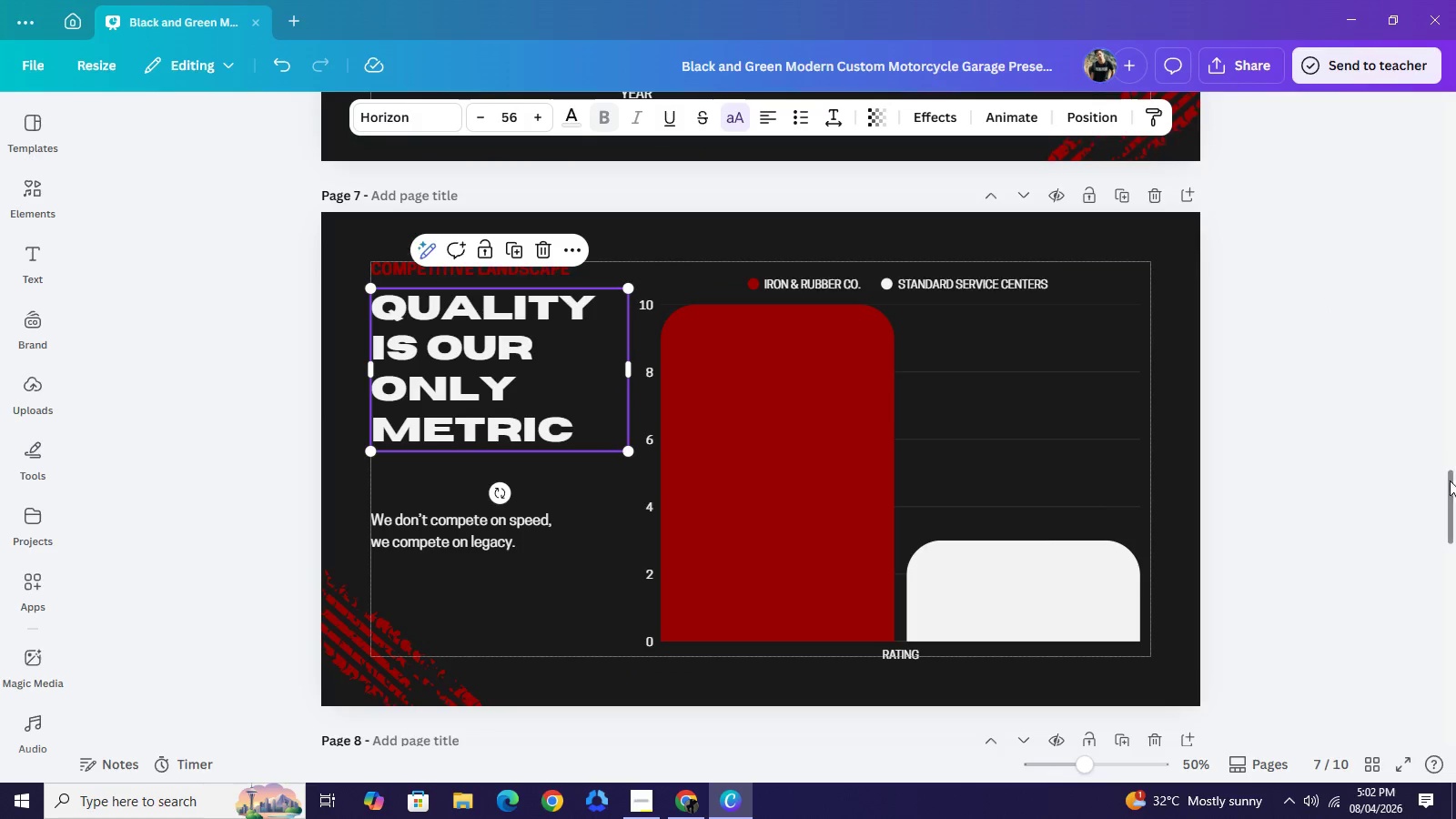 
left_click([1455, 534])
 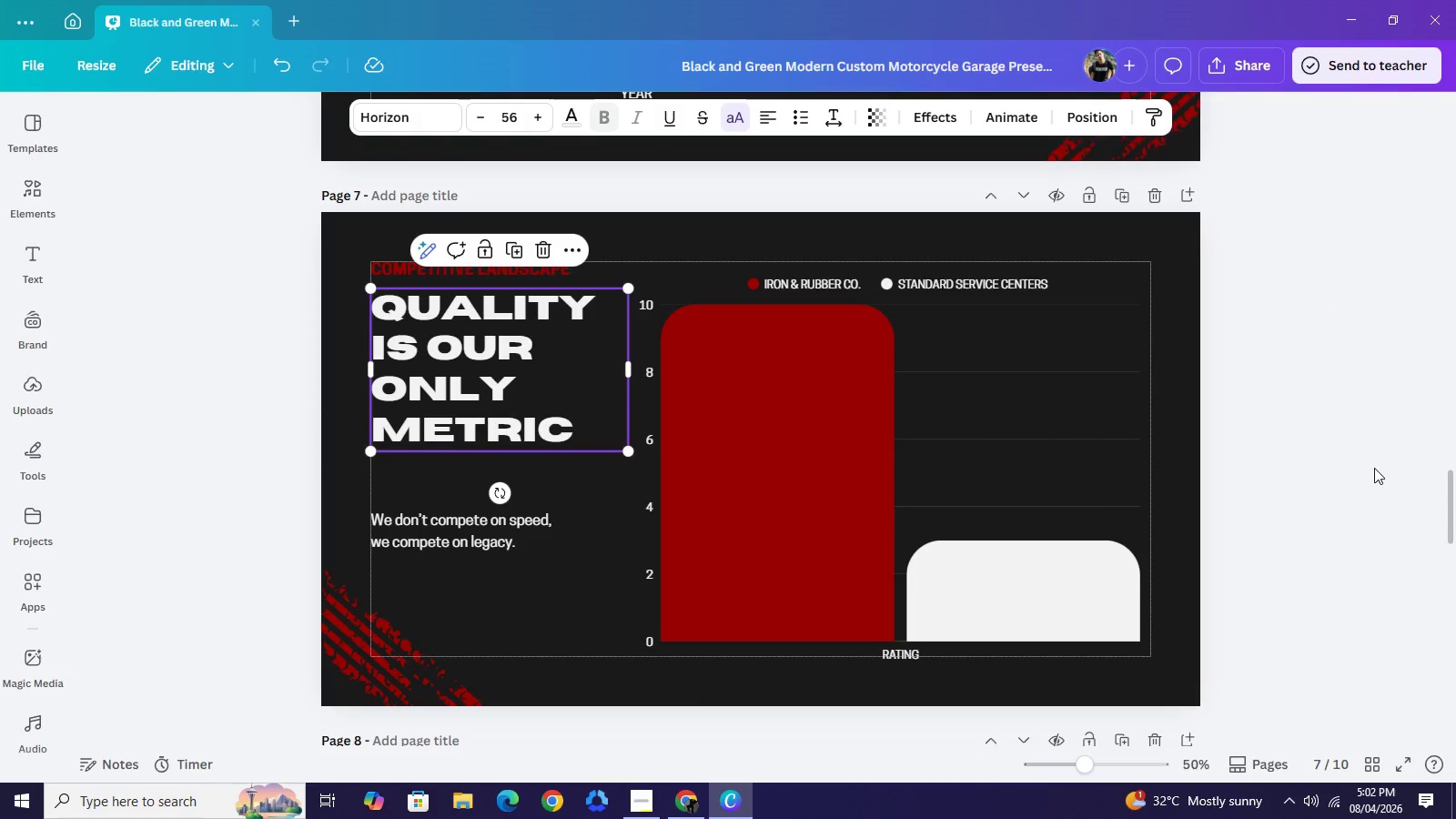 
left_click([1374, 468])
 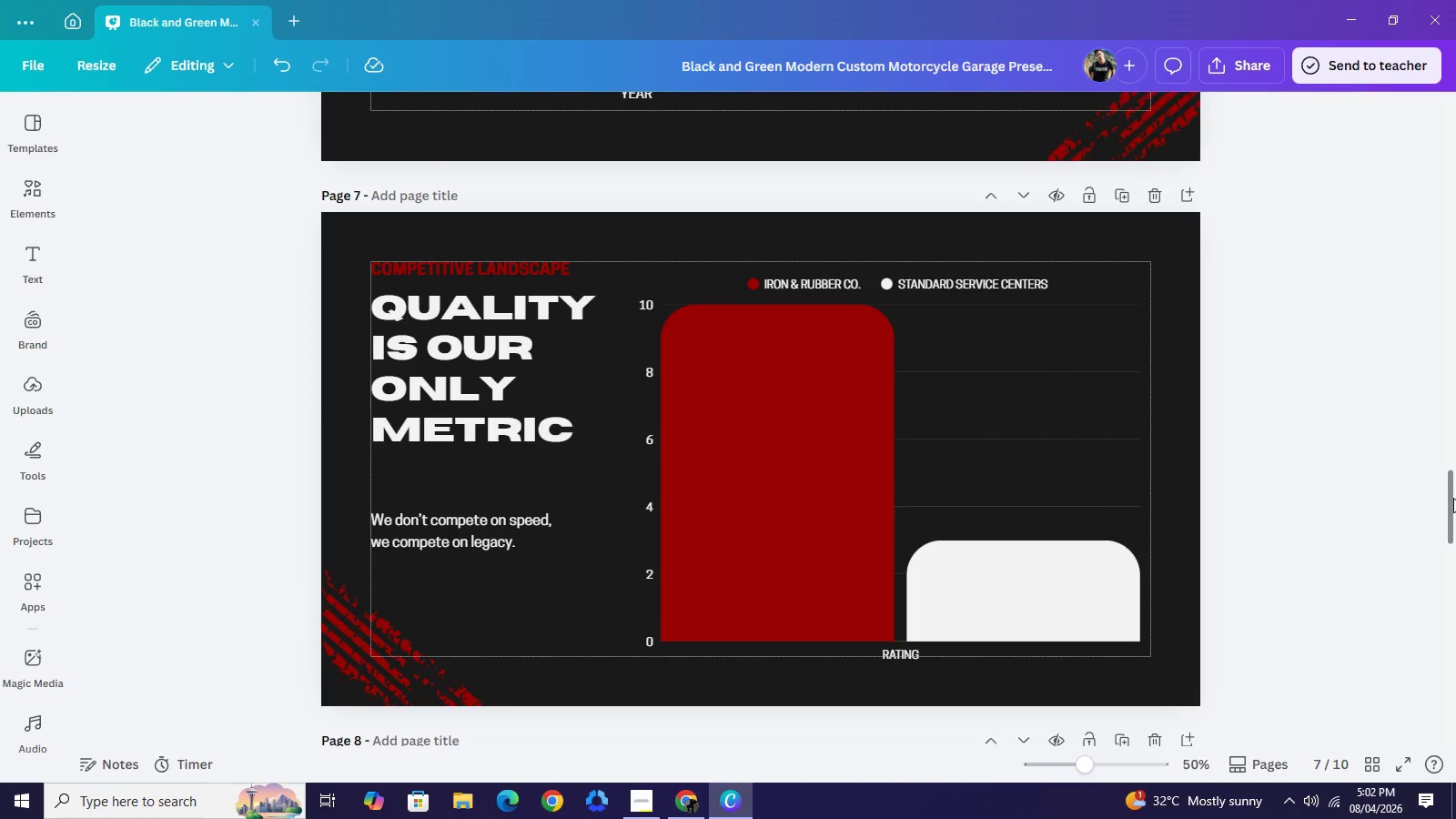 
left_click_drag(start_coordinate=[1453, 498], to_coordinate=[1453, 531])
 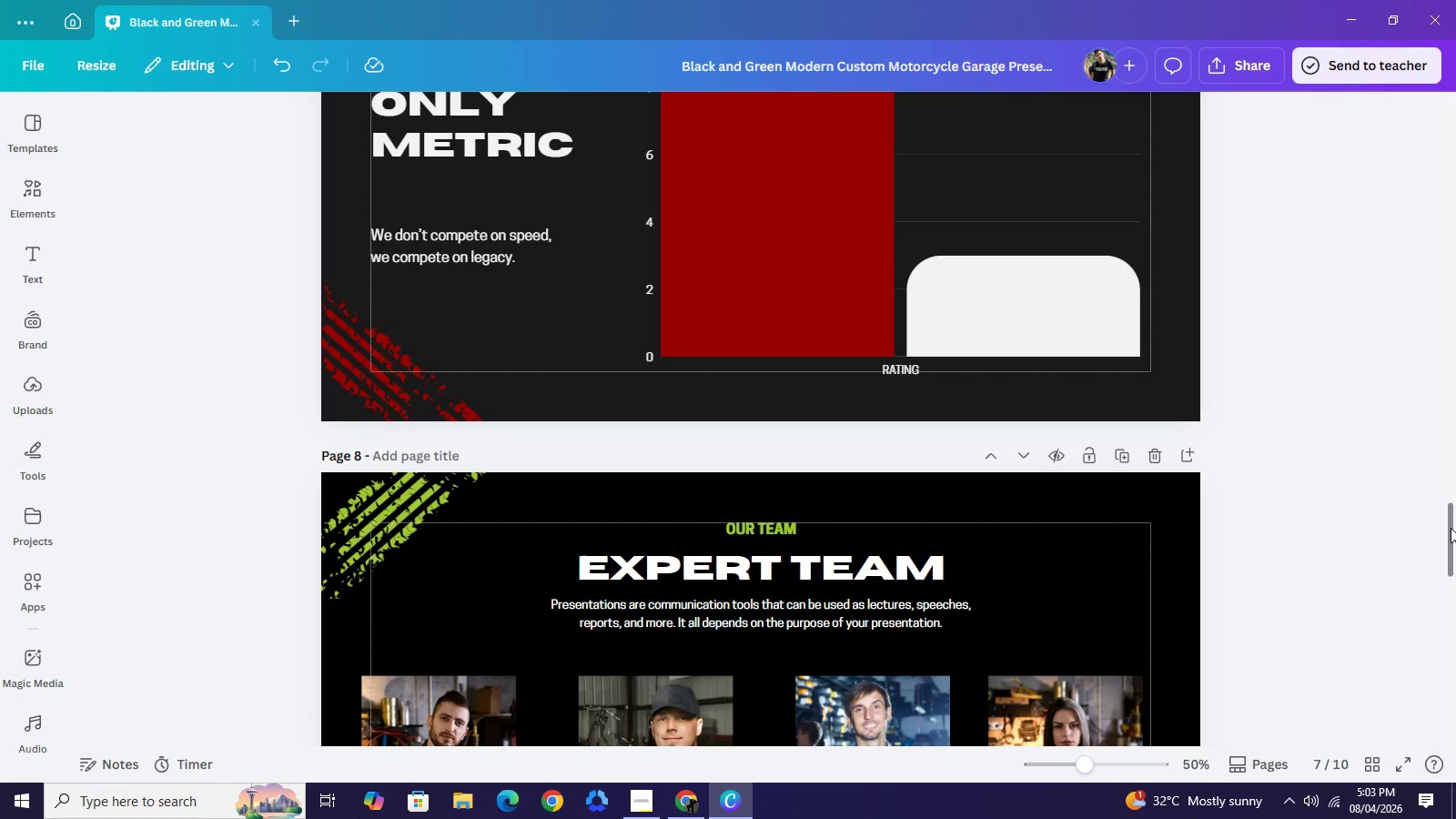 
left_click_drag(start_coordinate=[1451, 527], to_coordinate=[1455, 550])
 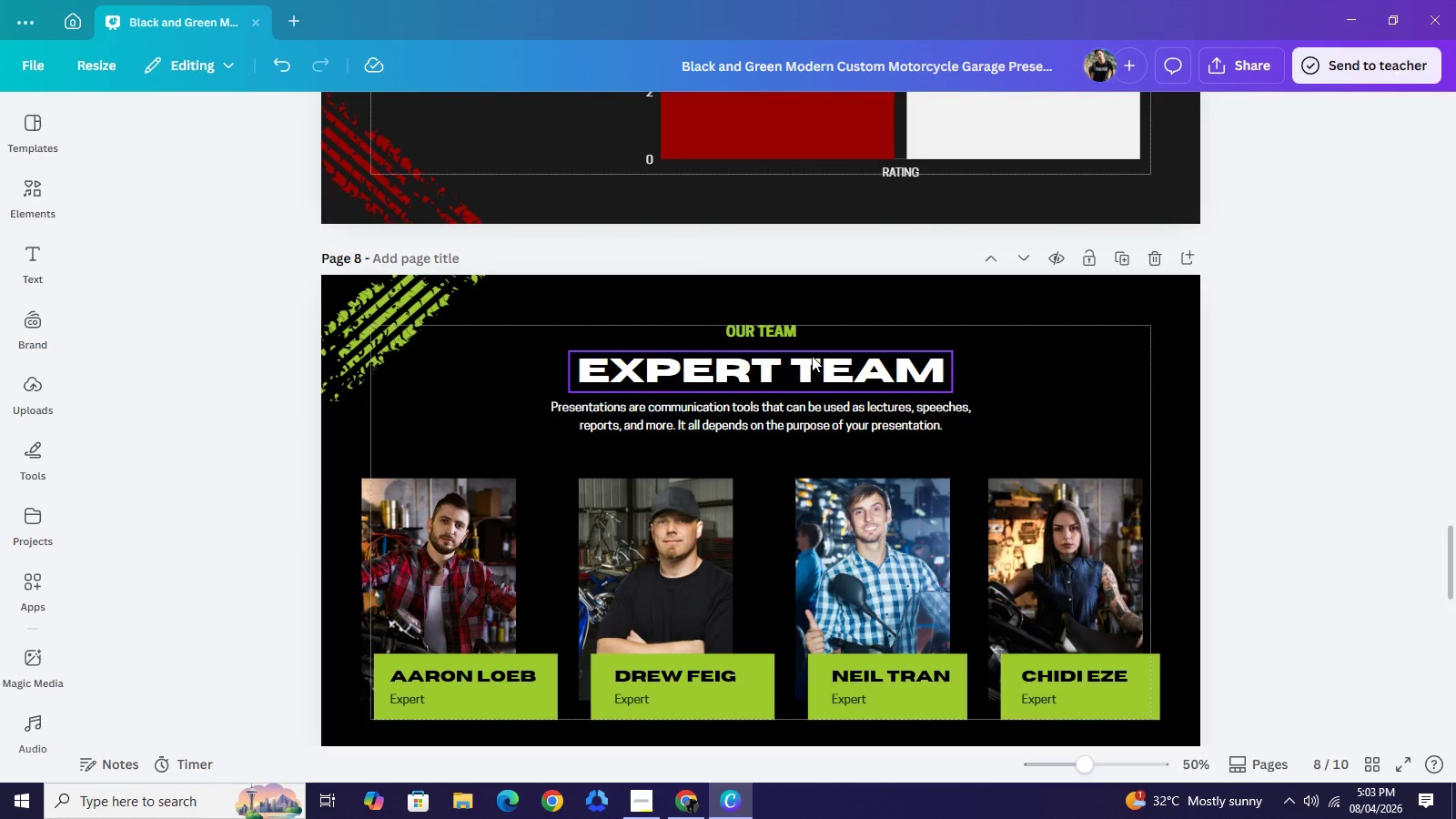 
wait(13.3)
 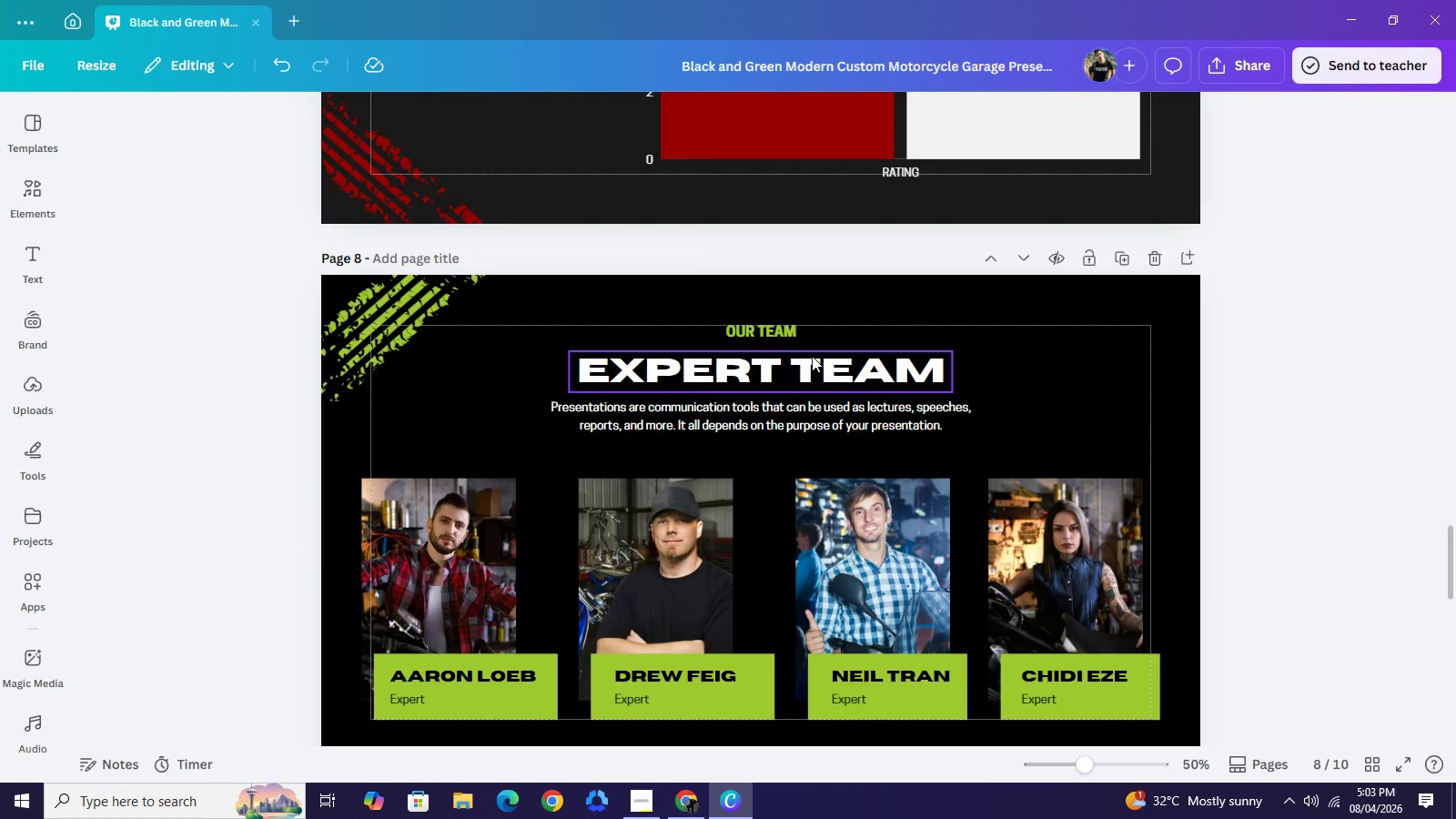 
left_click([1014, 257])
 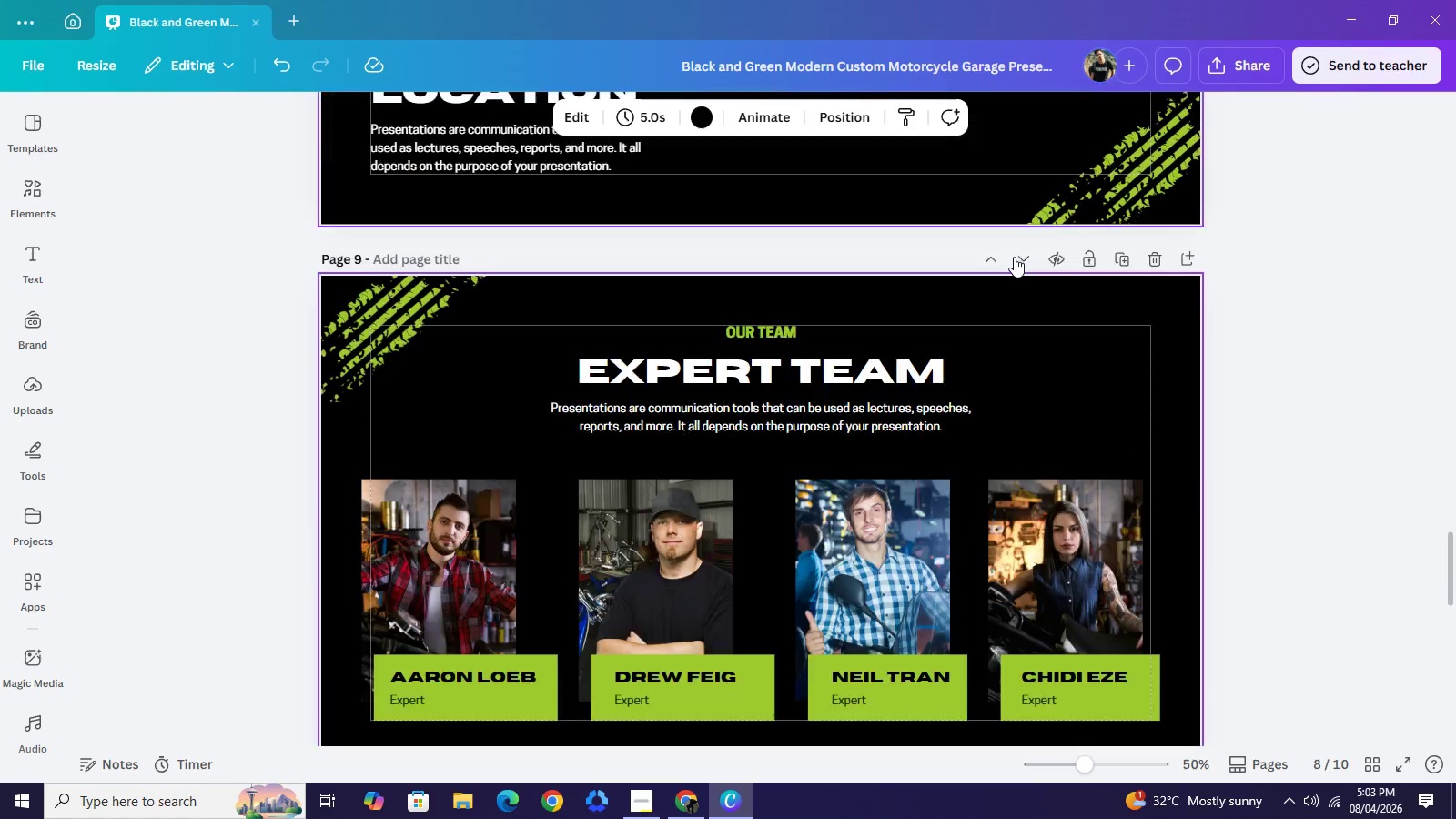 
left_click([1014, 257])
 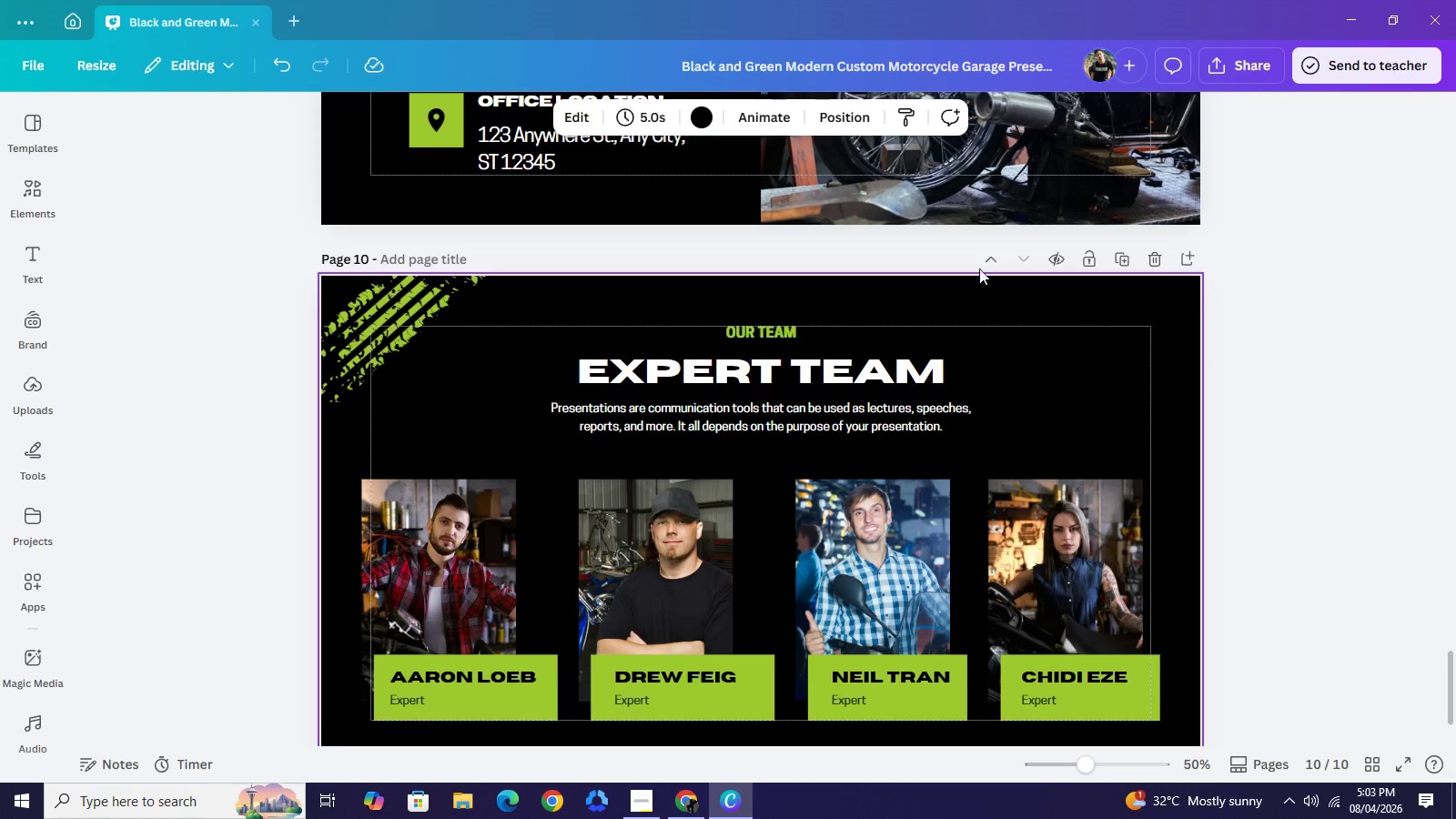 
wait(5.7)
 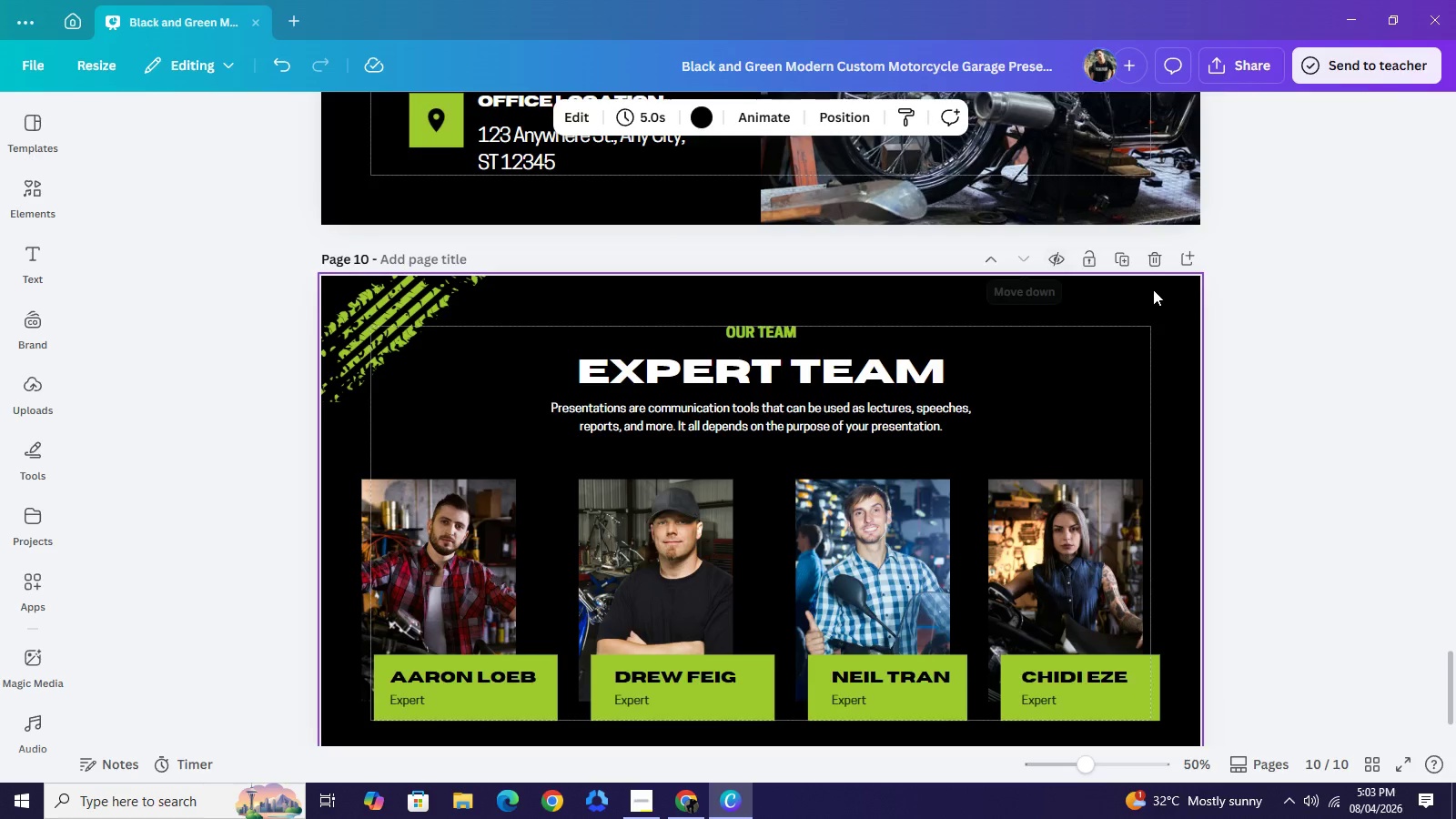 
left_click([987, 266])
 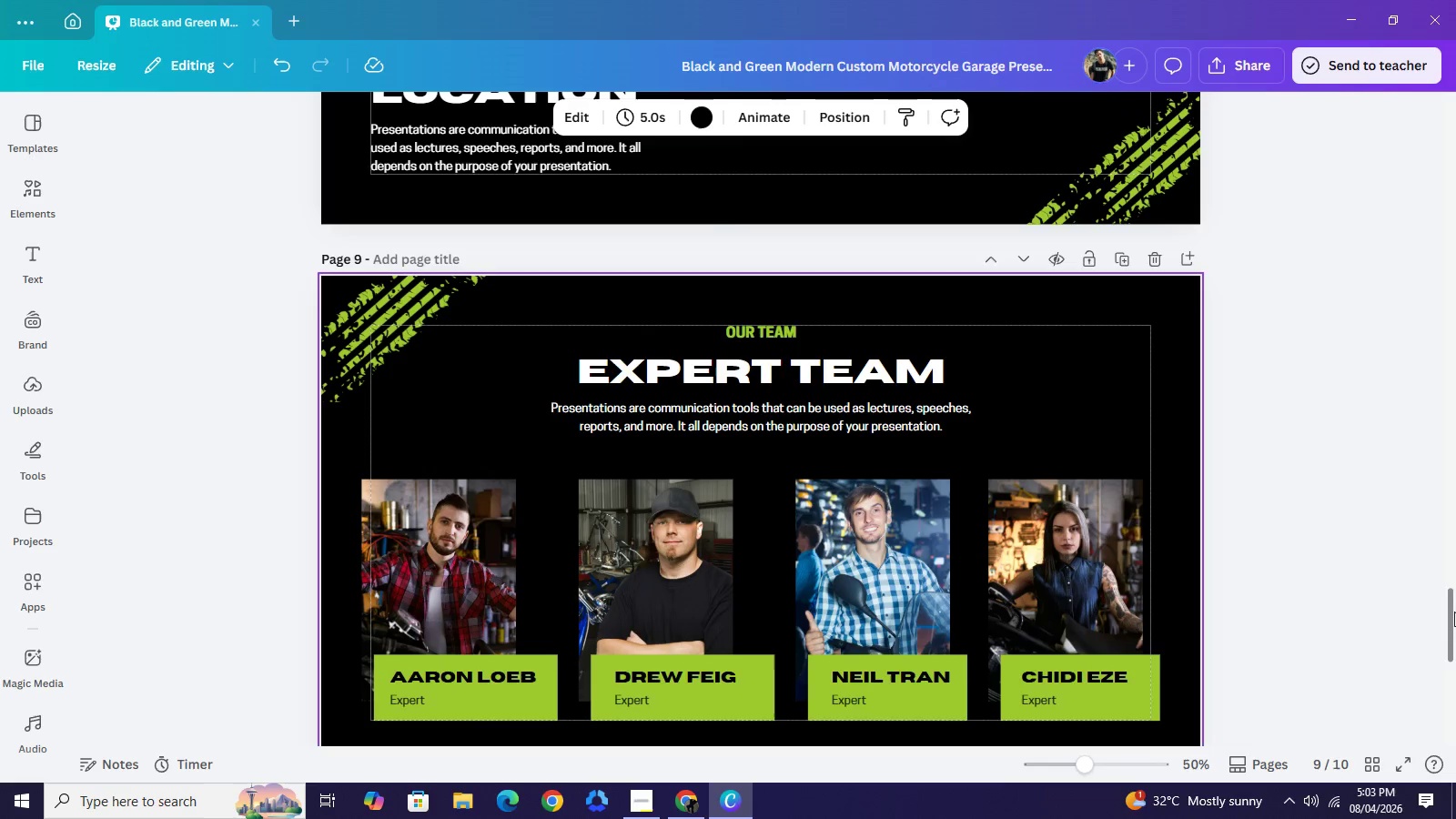 
left_click_drag(start_coordinate=[1454, 612], to_coordinate=[1449, 530])
 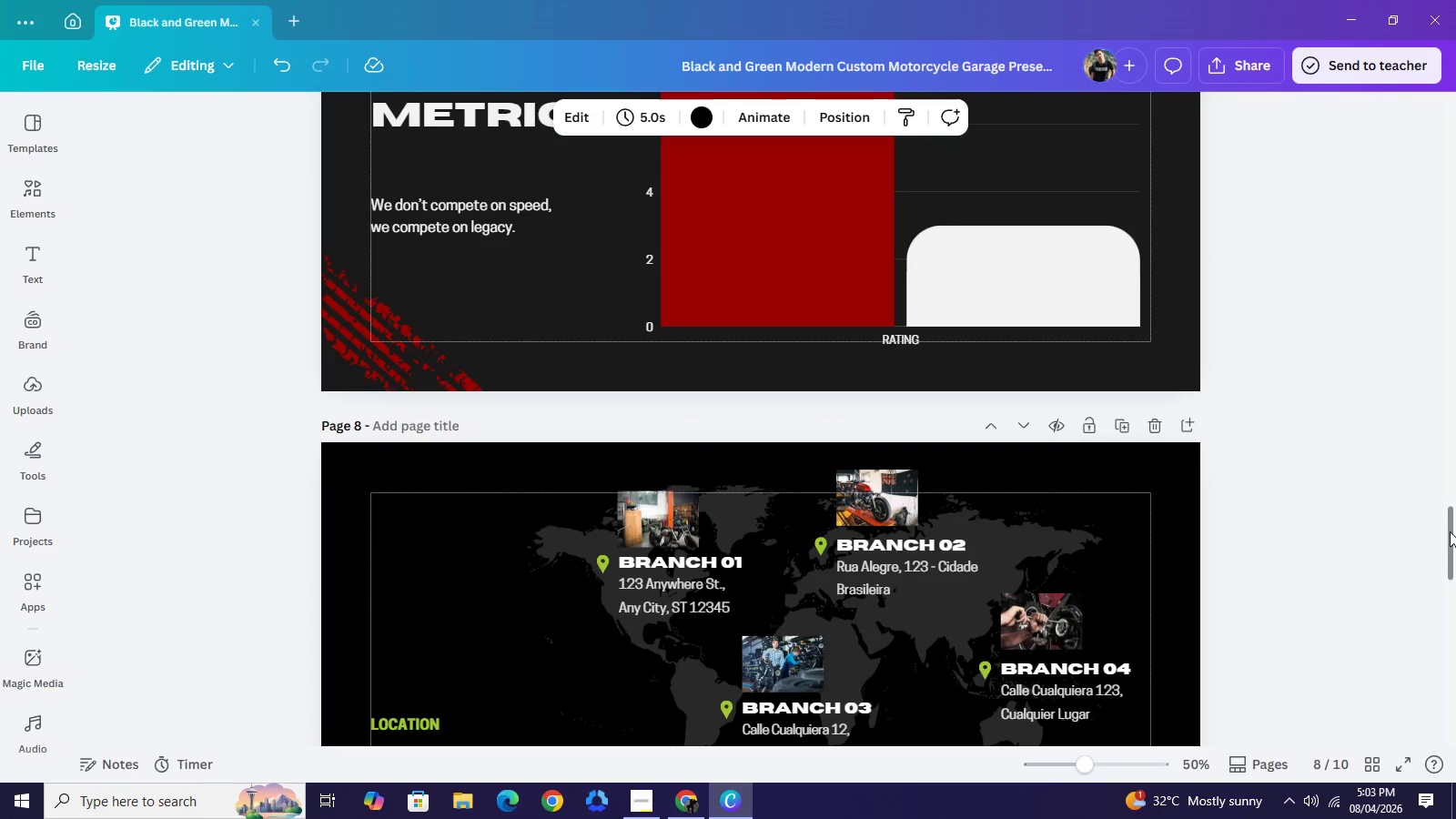 
left_click_drag(start_coordinate=[1449, 530], to_coordinate=[1451, 538])
 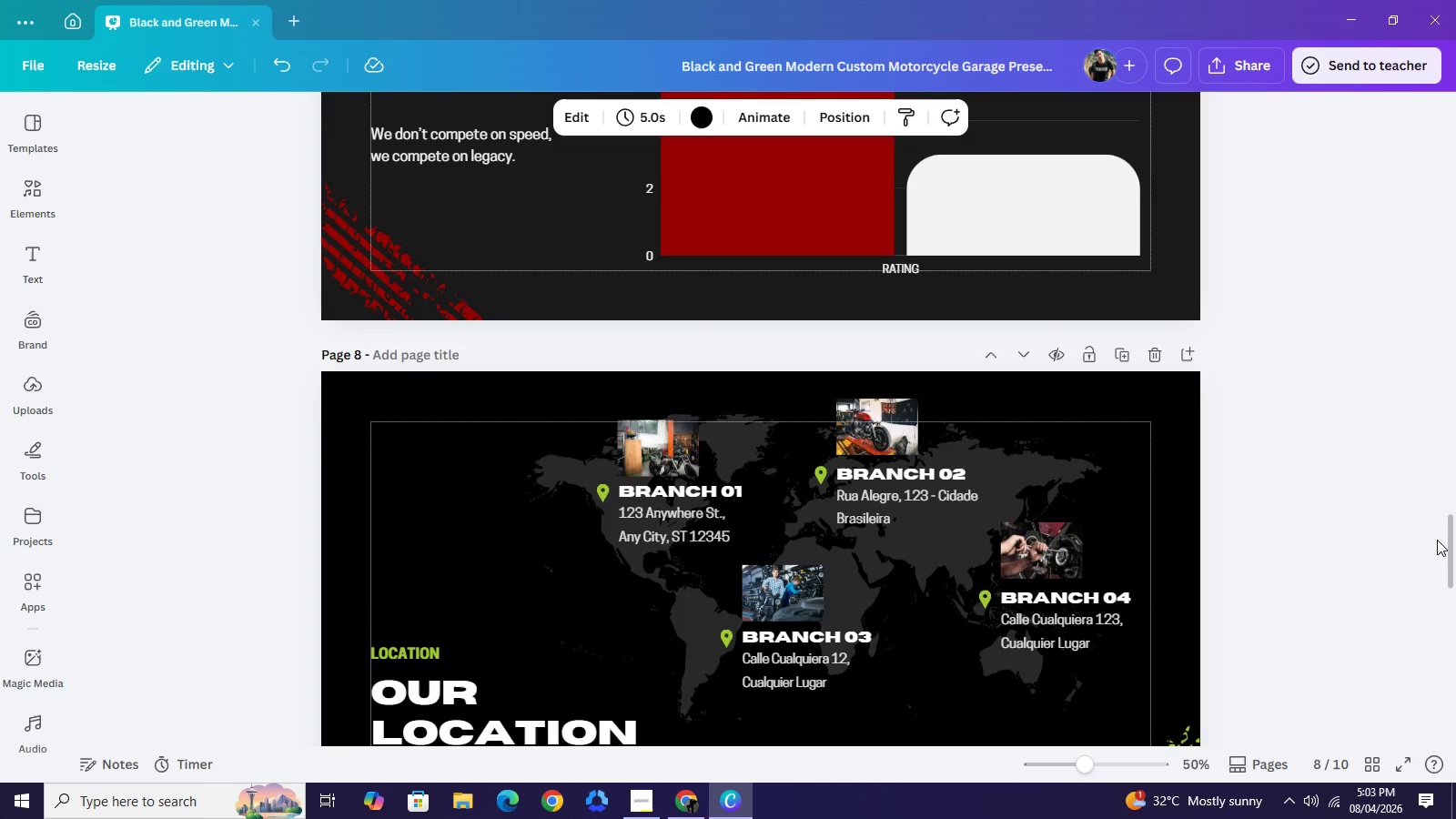 
wait(20.83)
 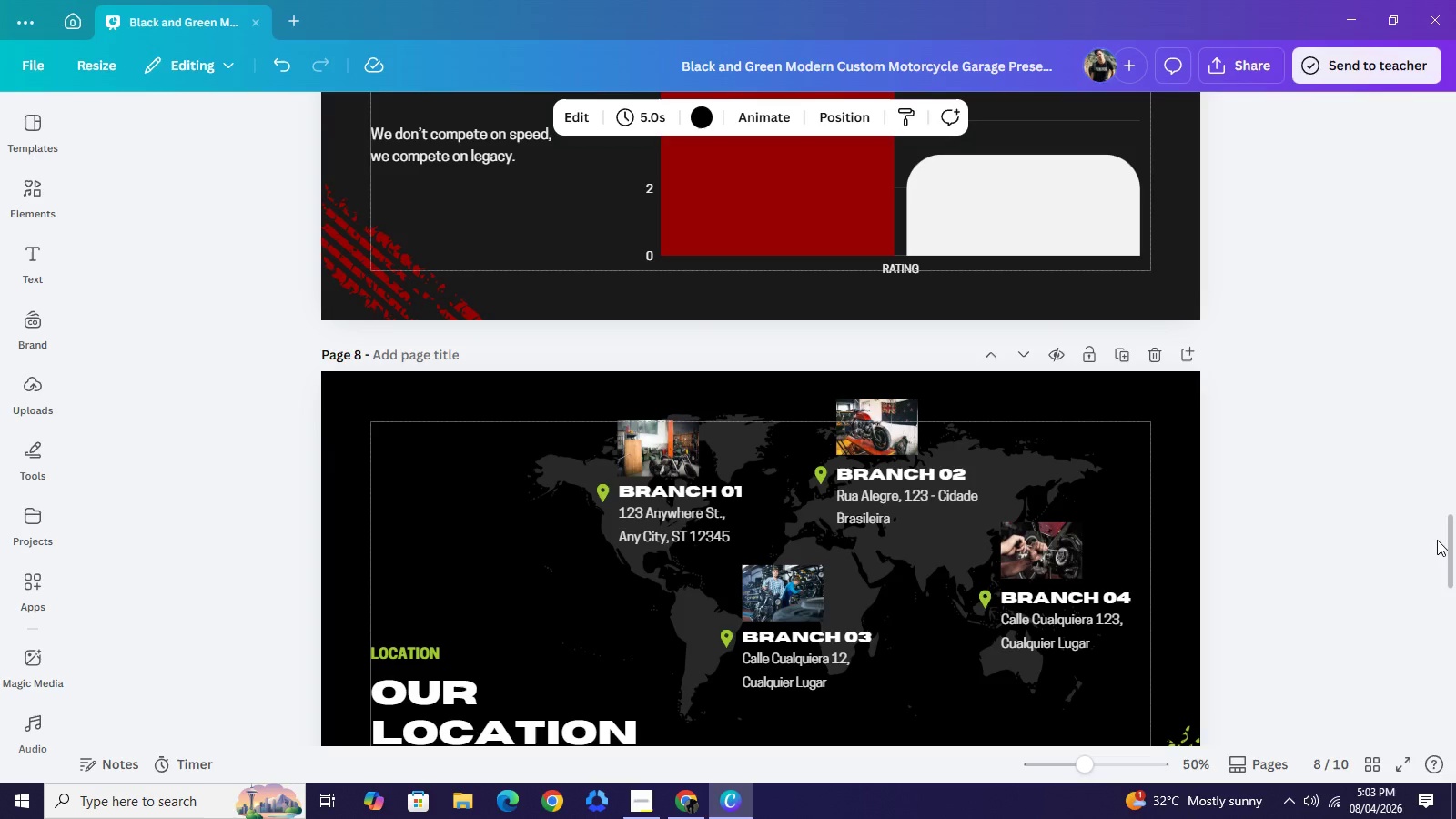 
scroll: coordinate [1455, 309], scroll_direction: up, amount: 23.0
 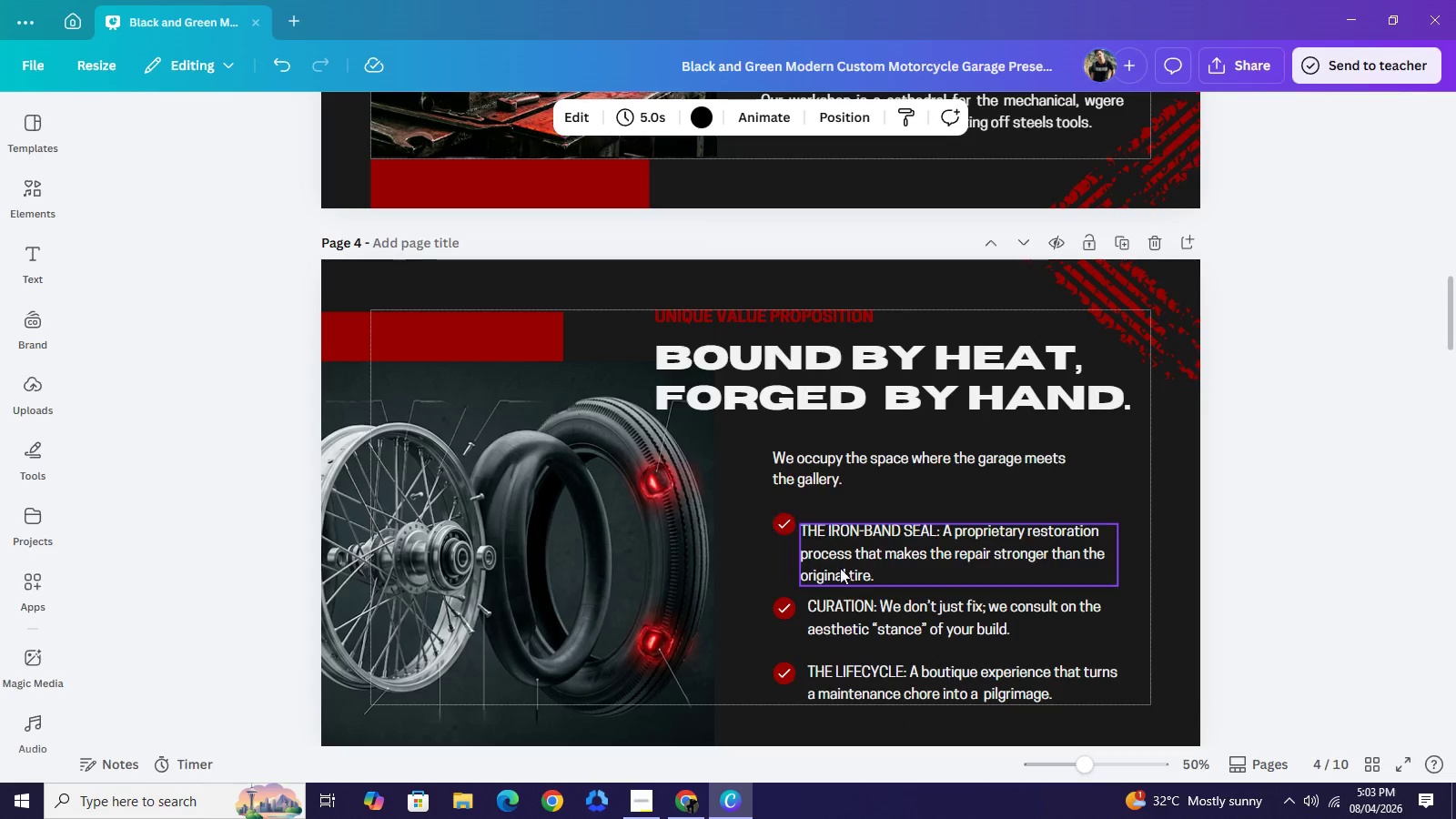 
left_click_drag(start_coordinate=[846, 567], to_coordinate=[854, 554])
 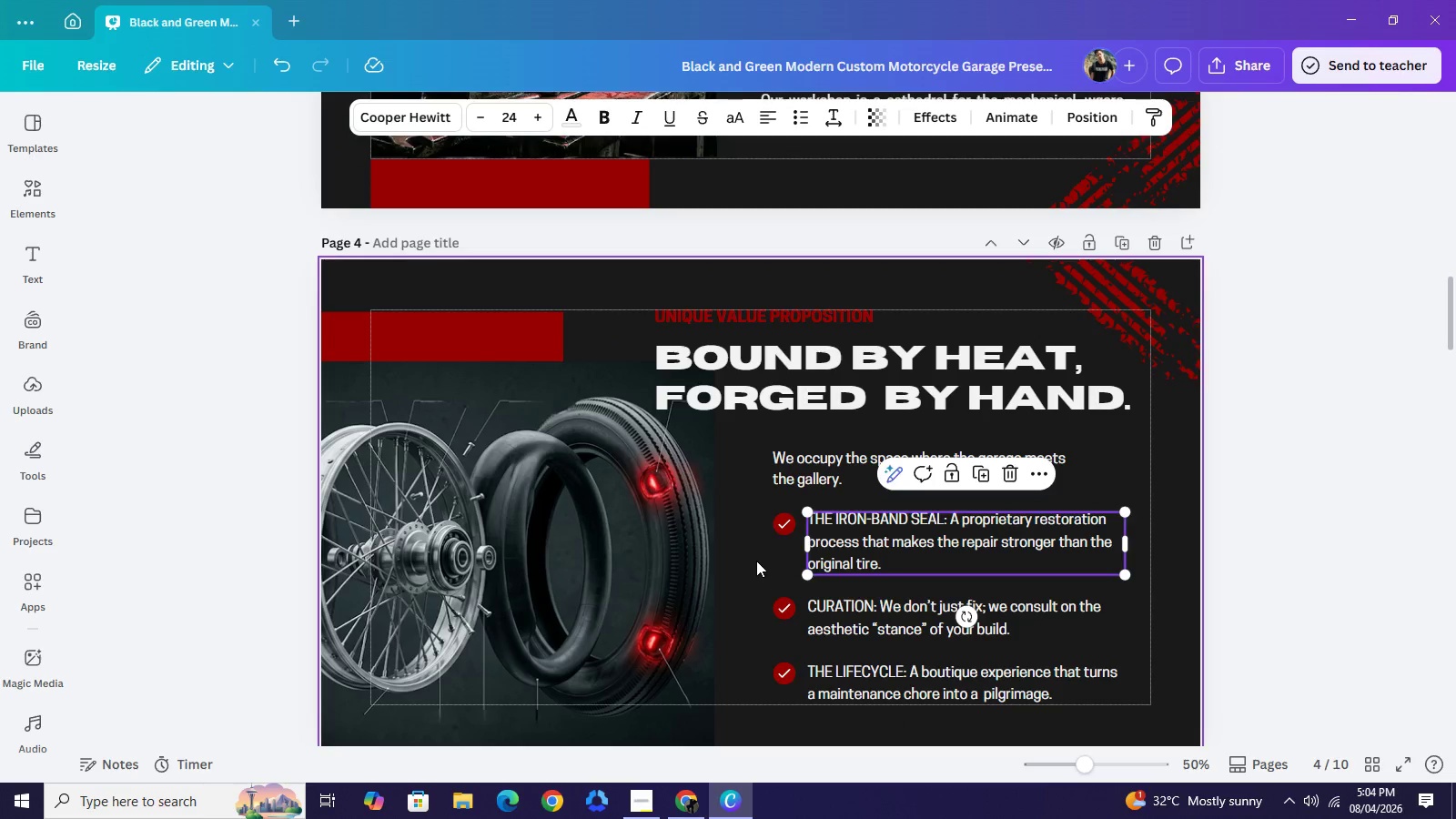 
left_click([756, 561])
 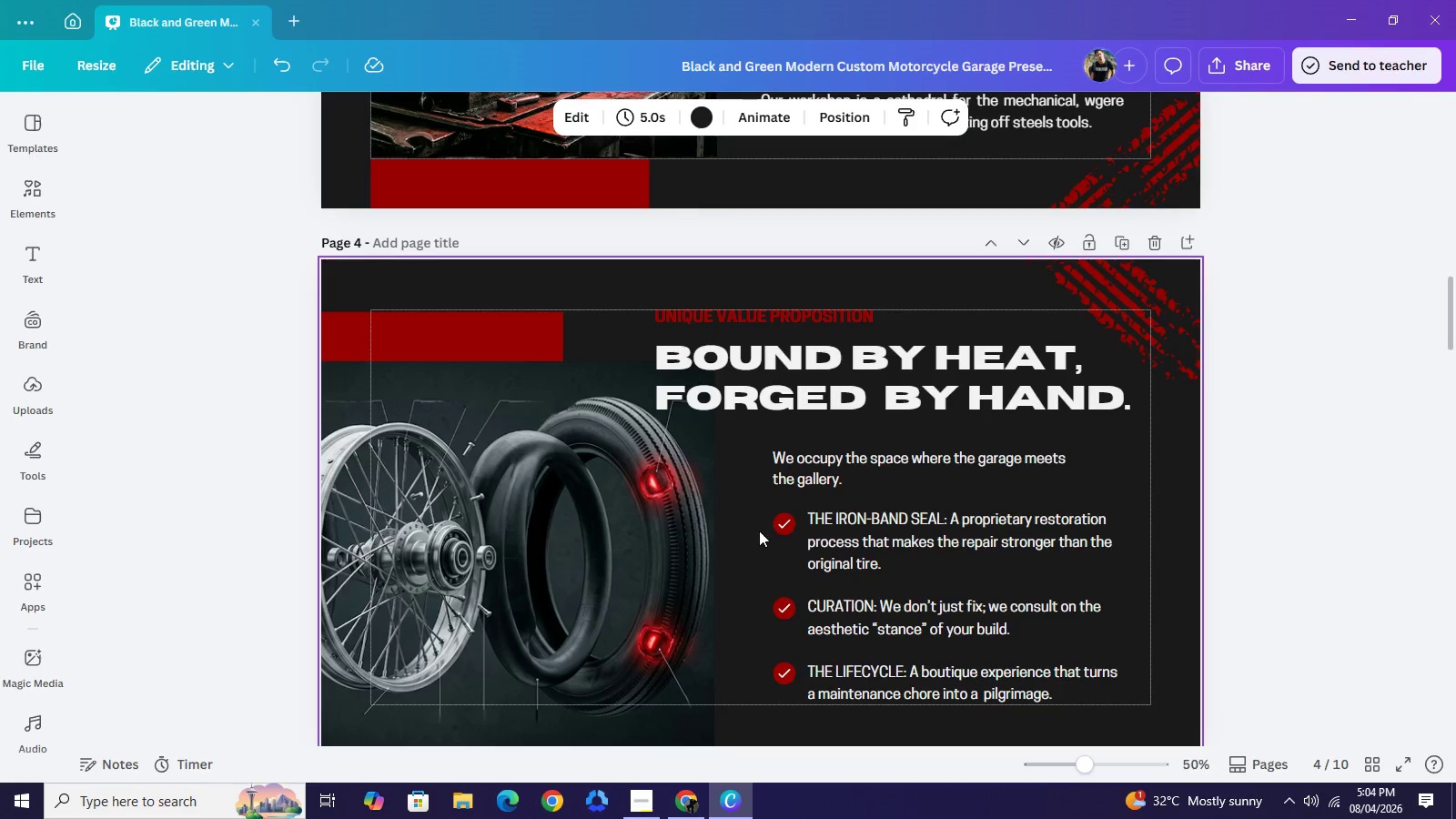 
left_click_drag(start_coordinate=[746, 529], to_coordinate=[928, 694])
 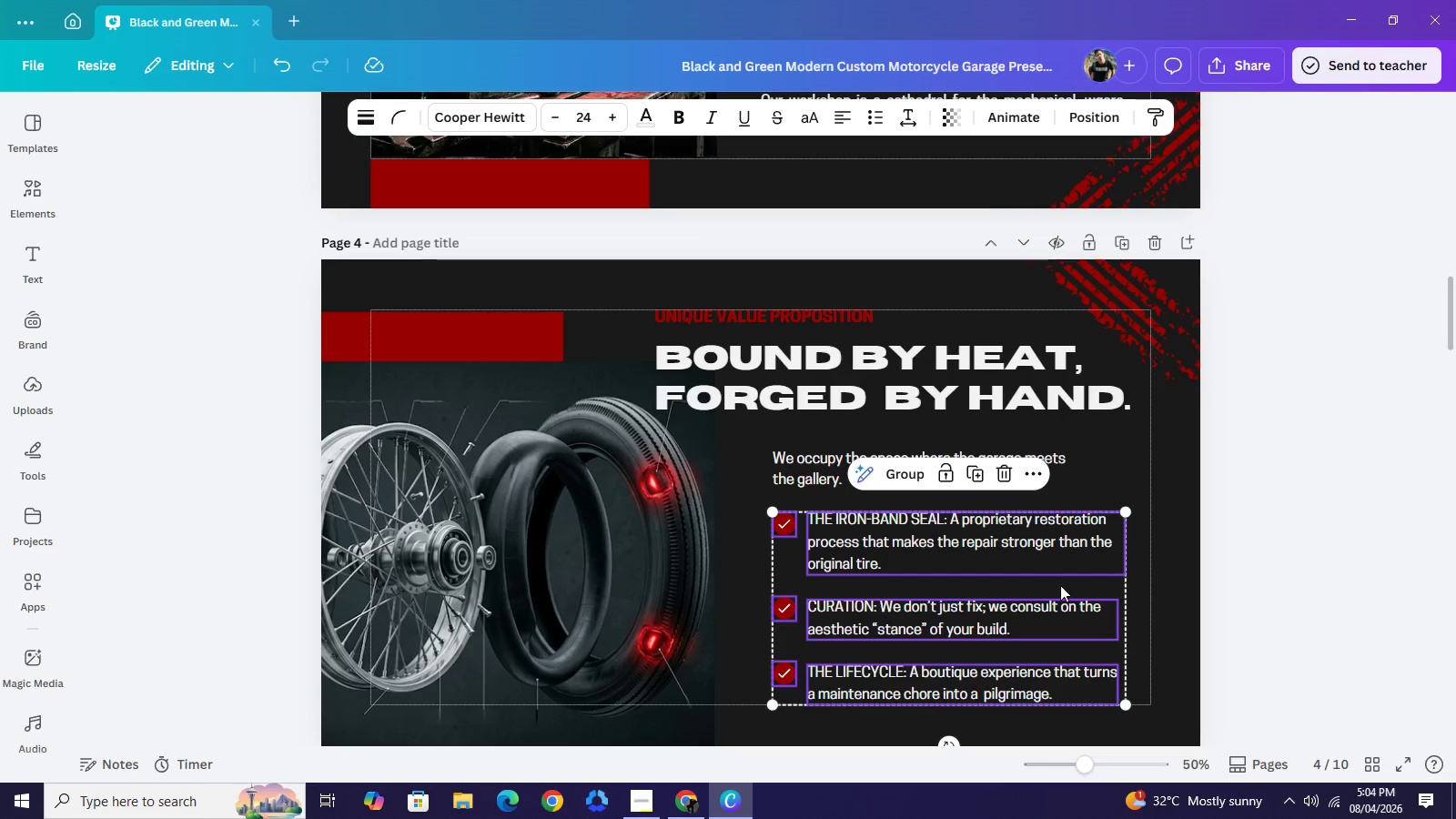 
key(Control+C)
 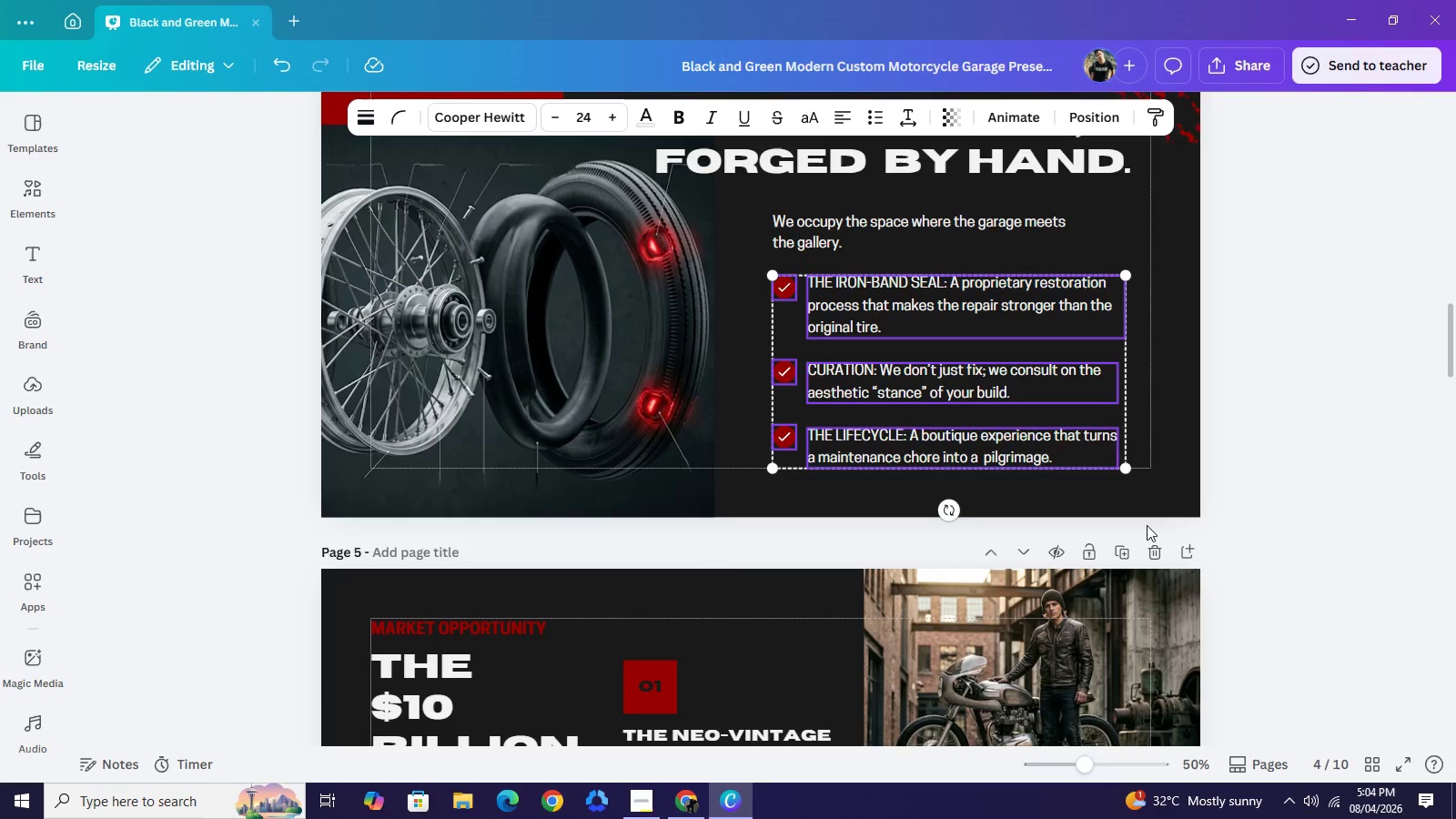 
scroll: coordinate [1148, 529], scroll_direction: down, amount: 30.0
 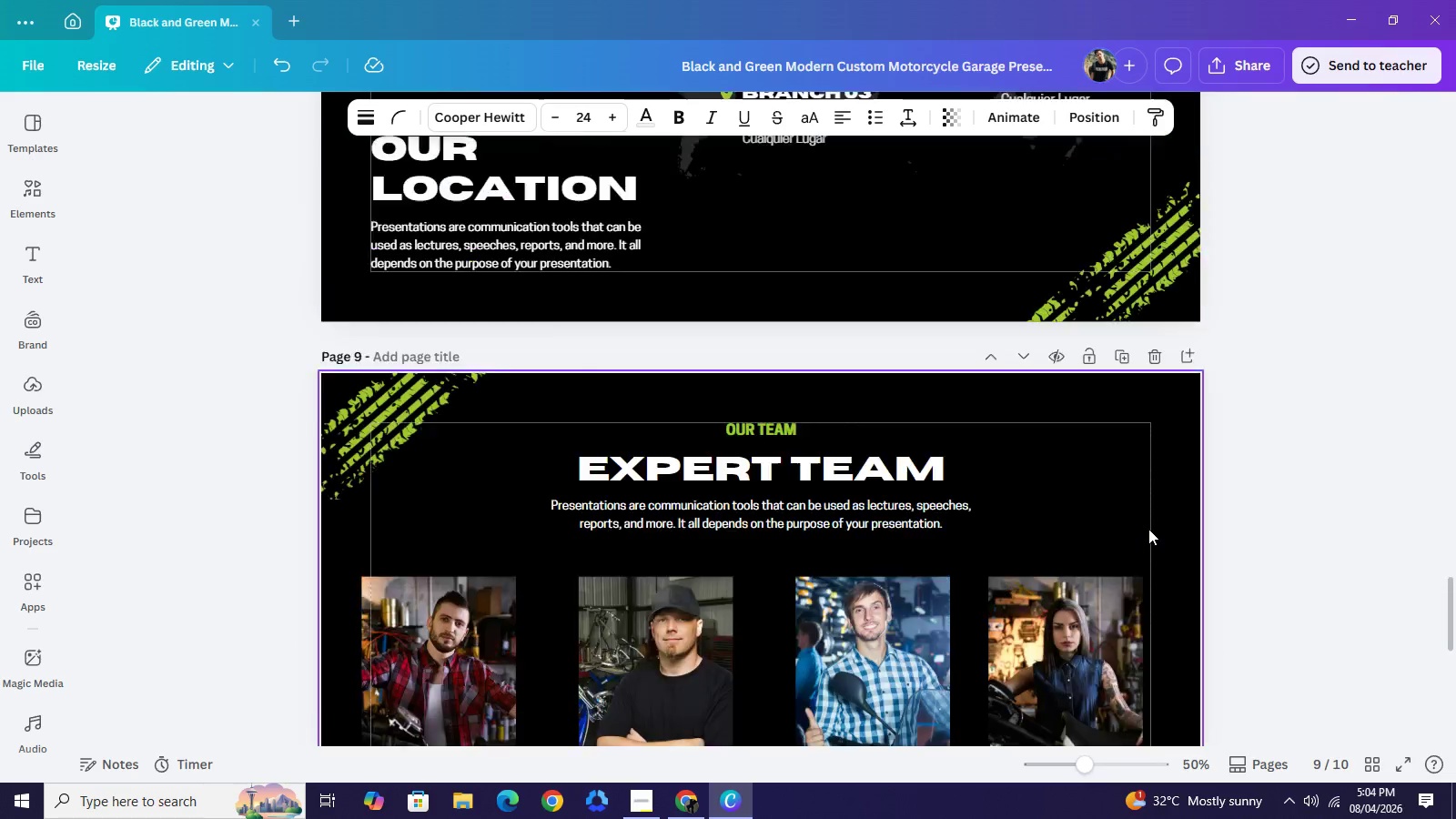 
scroll: coordinate [1148, 529], scroll_direction: up, amount: 8.0
 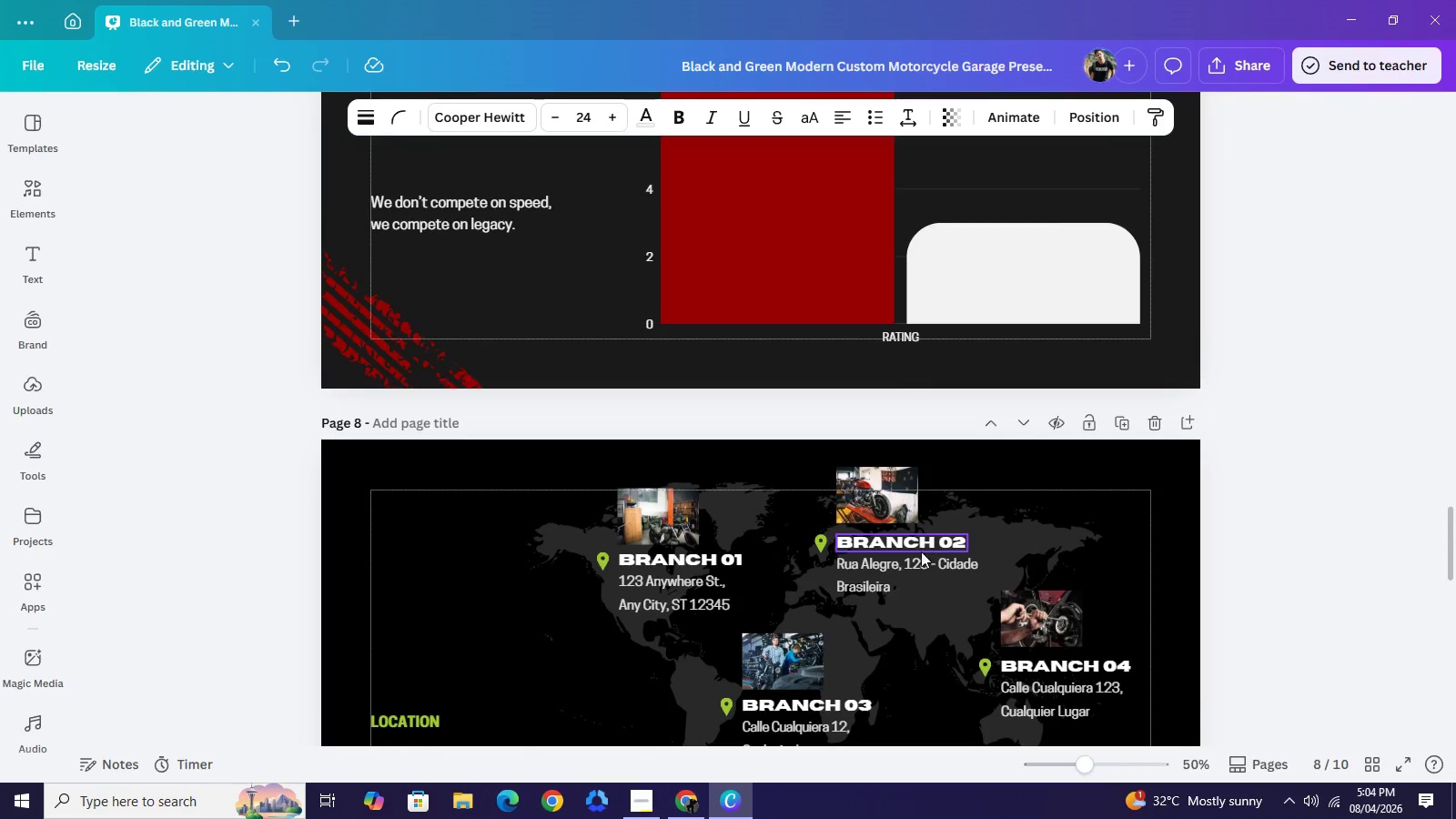 
scroll: coordinate [920, 554], scroll_direction: down, amount: 3.0
 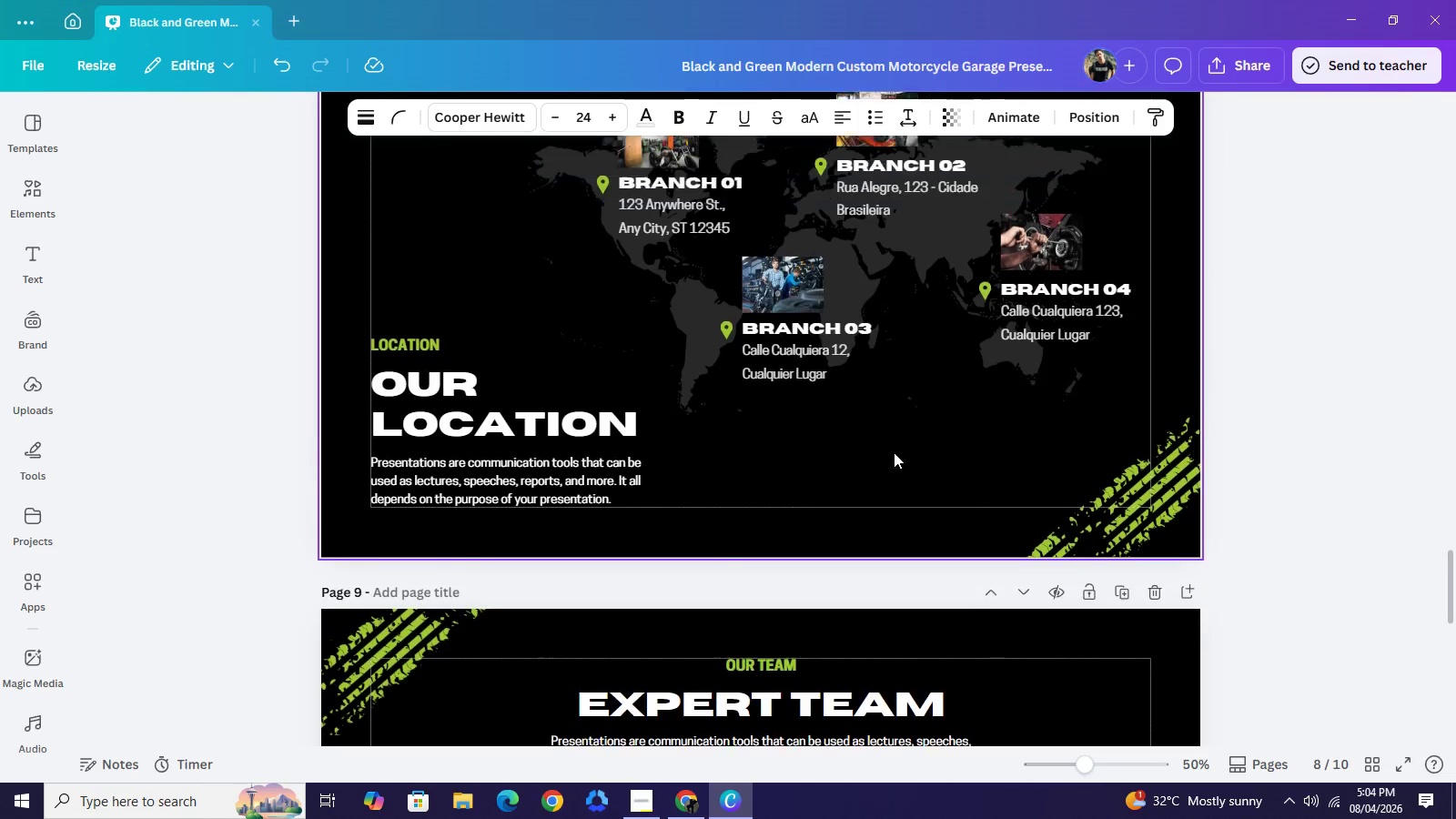 
scroll: coordinate [561, 218], scroll_direction: up, amount: 4.0
 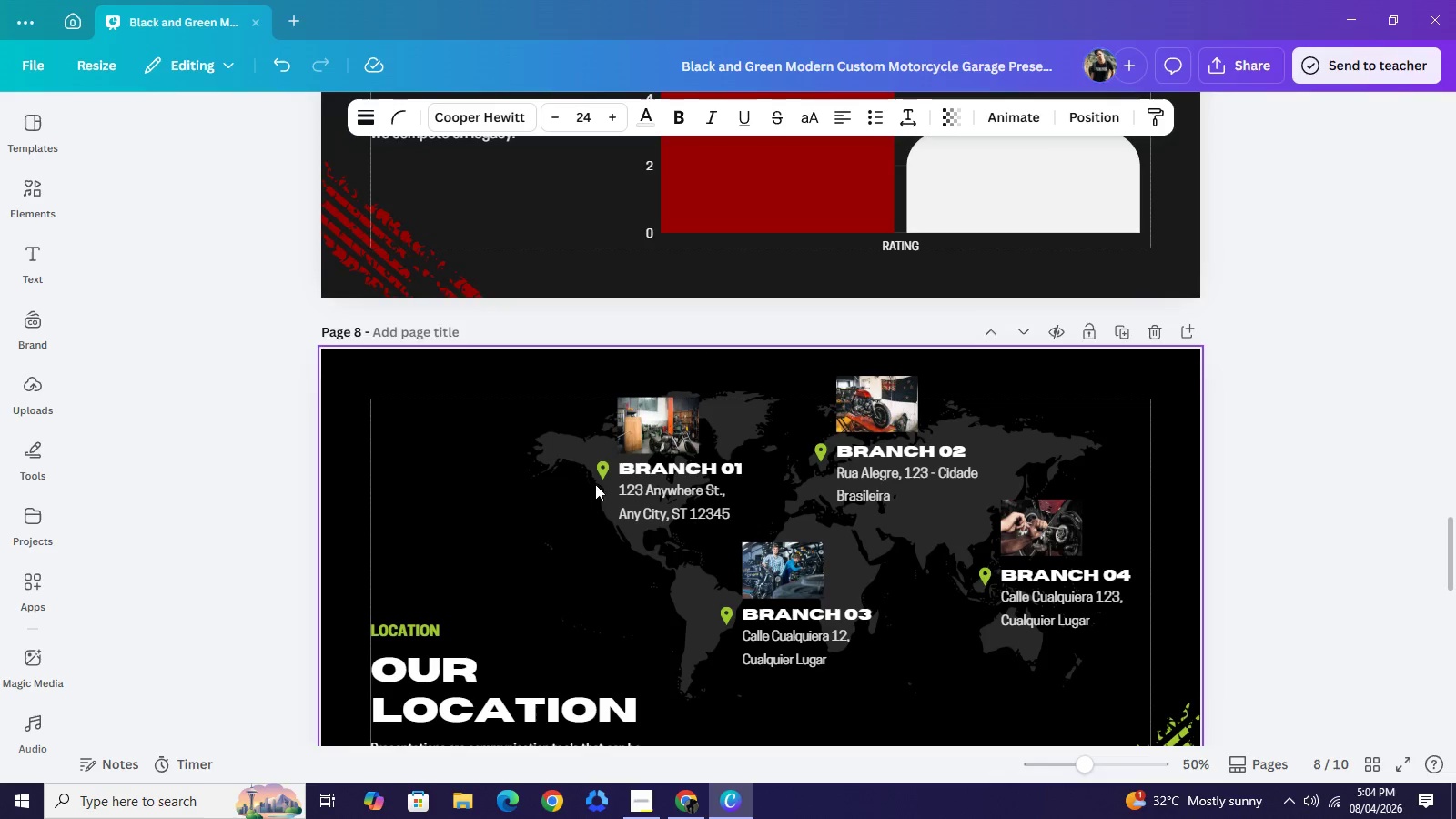 
left_click_drag(start_coordinate=[466, 430], to_coordinate=[1142, 632])
 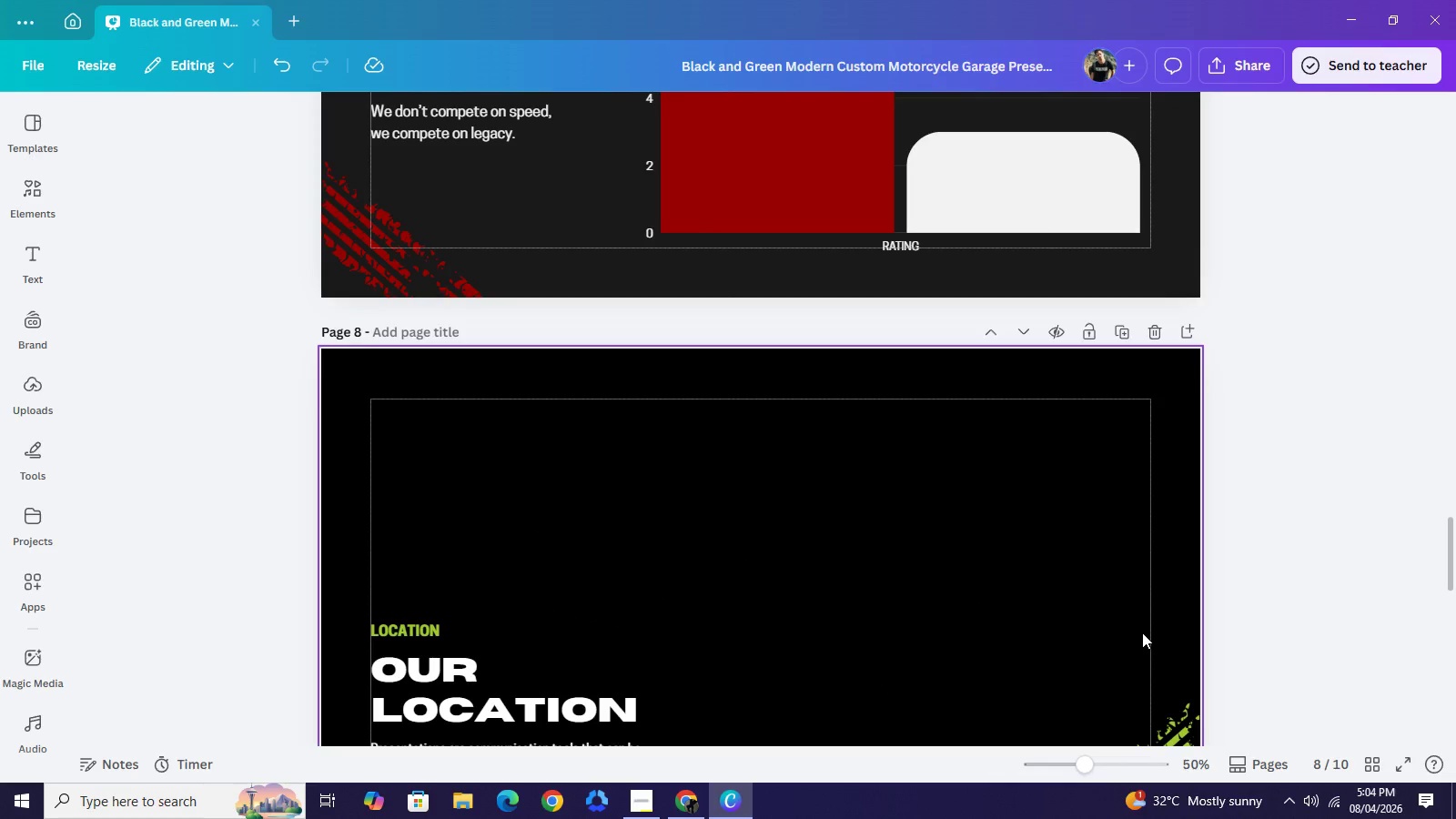 
key(Backspace)
 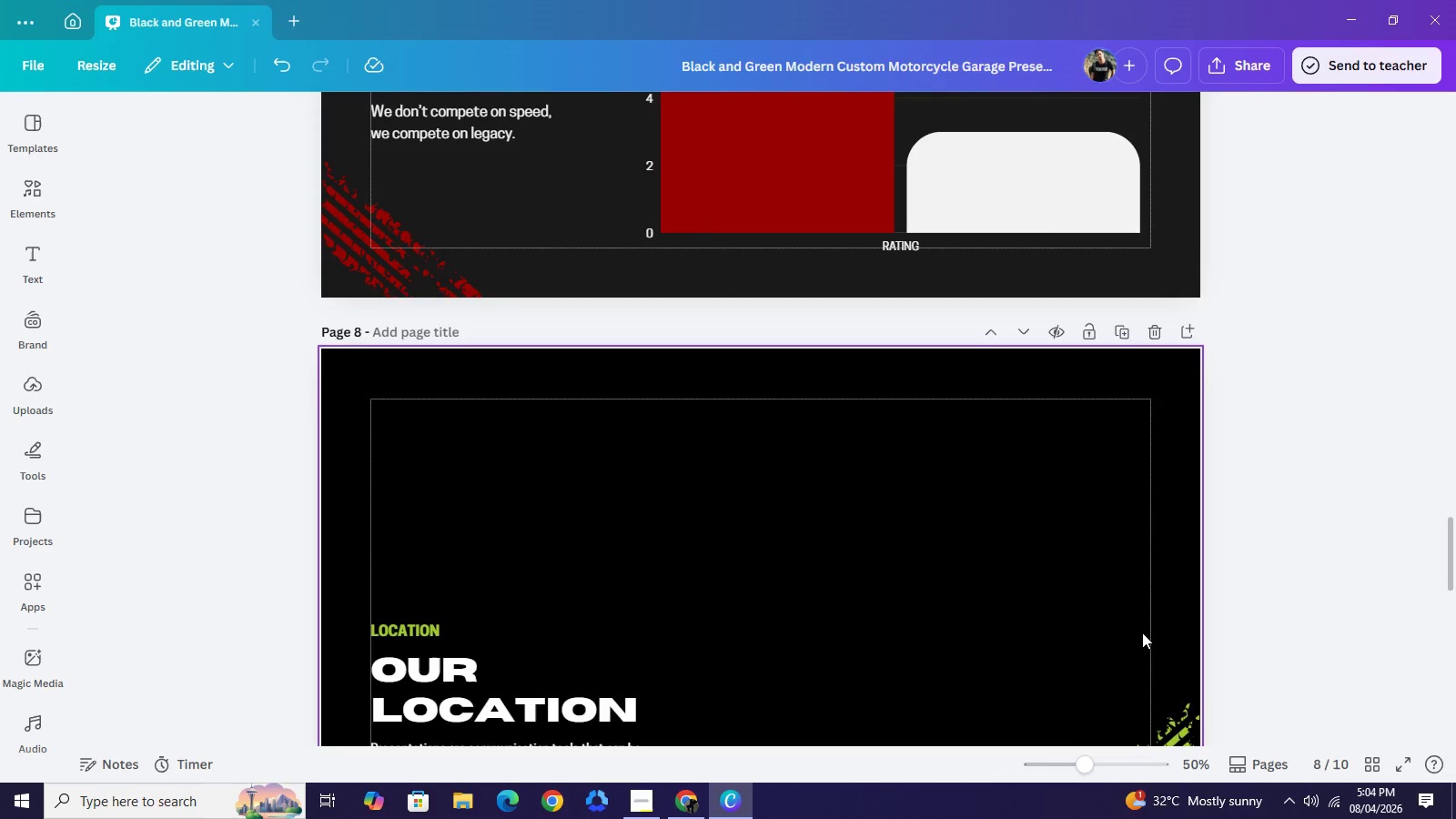 
key(Control+V)
 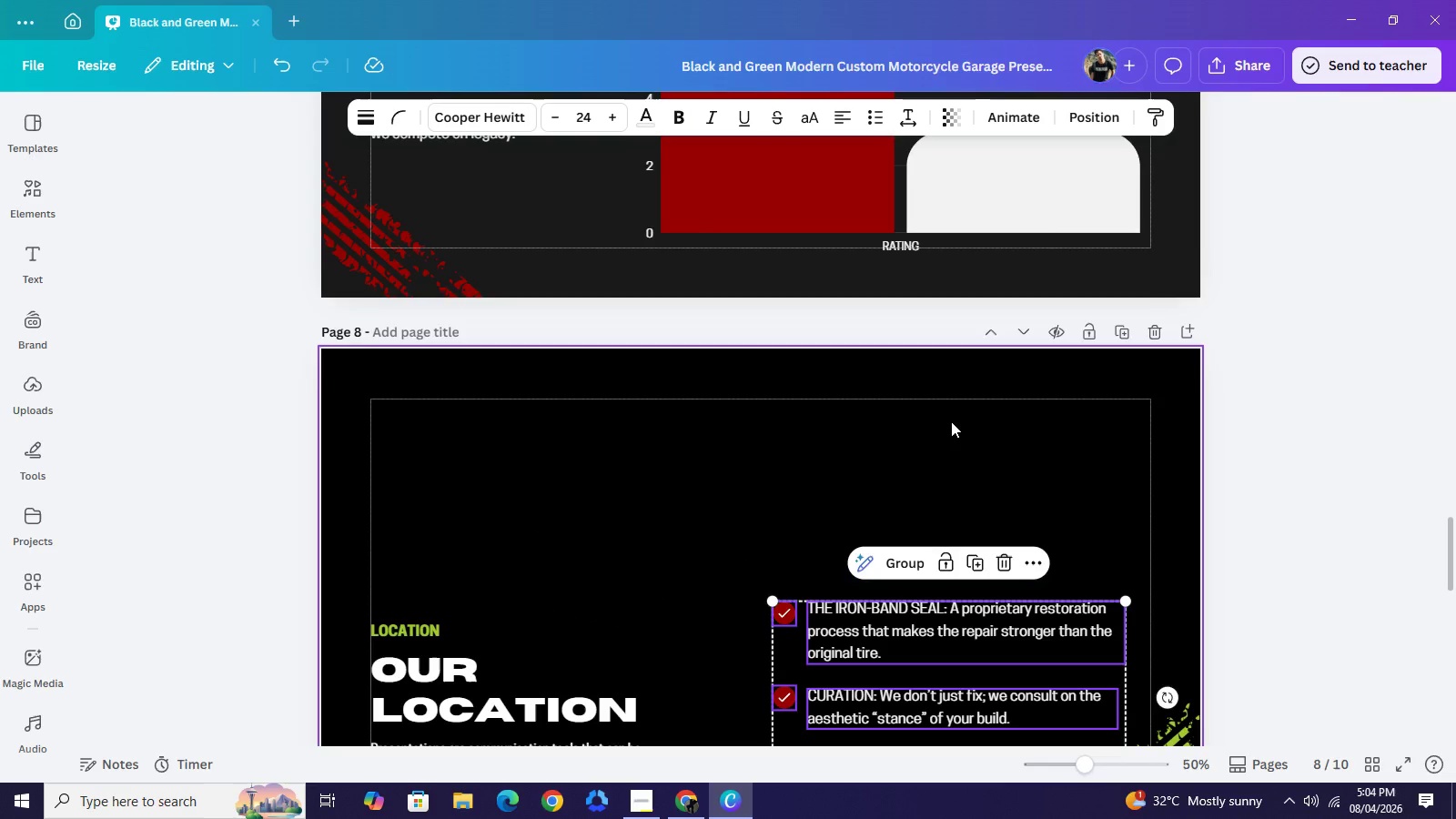 
left_click([951, 421])
 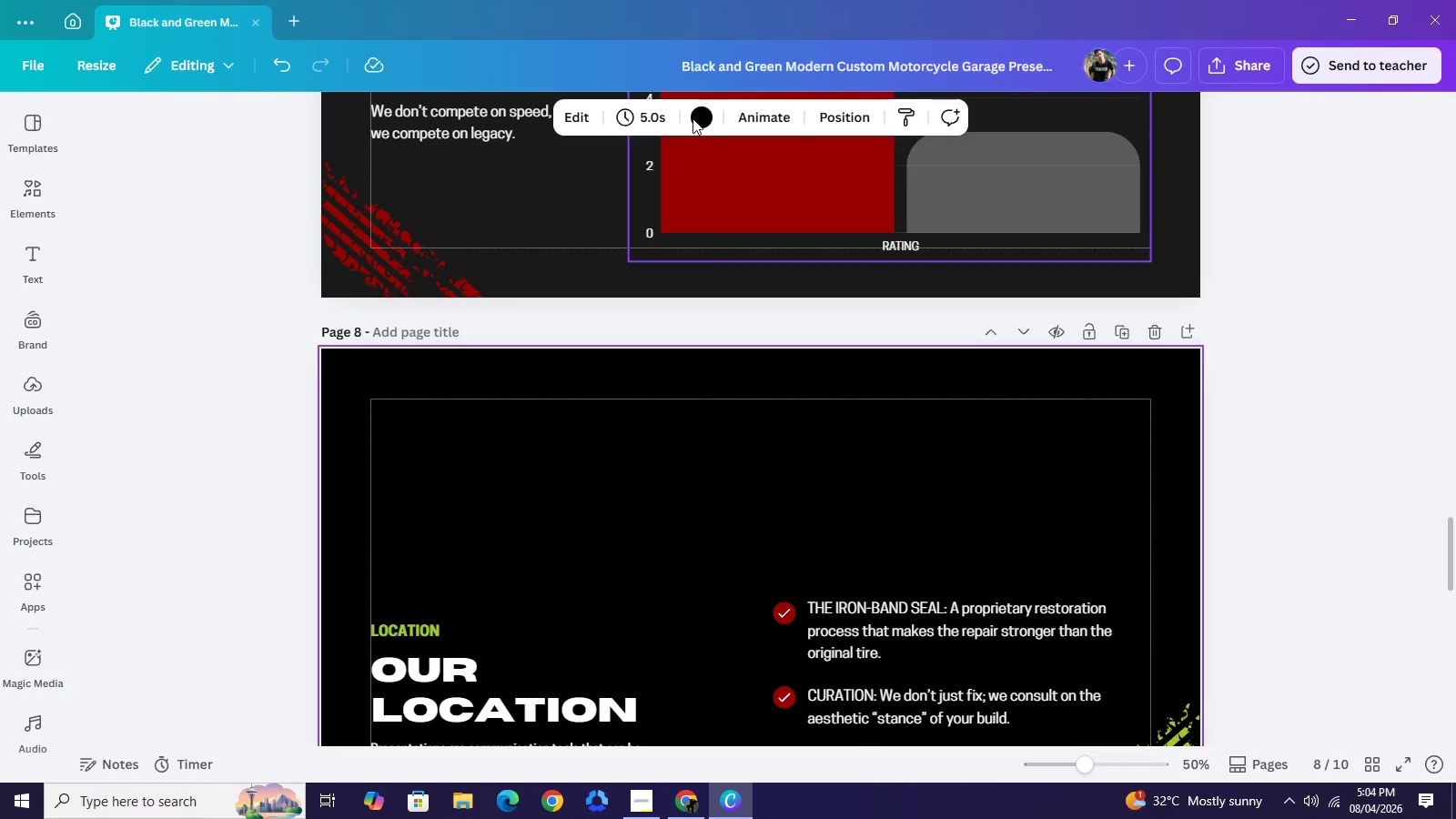 
left_click([693, 117])
 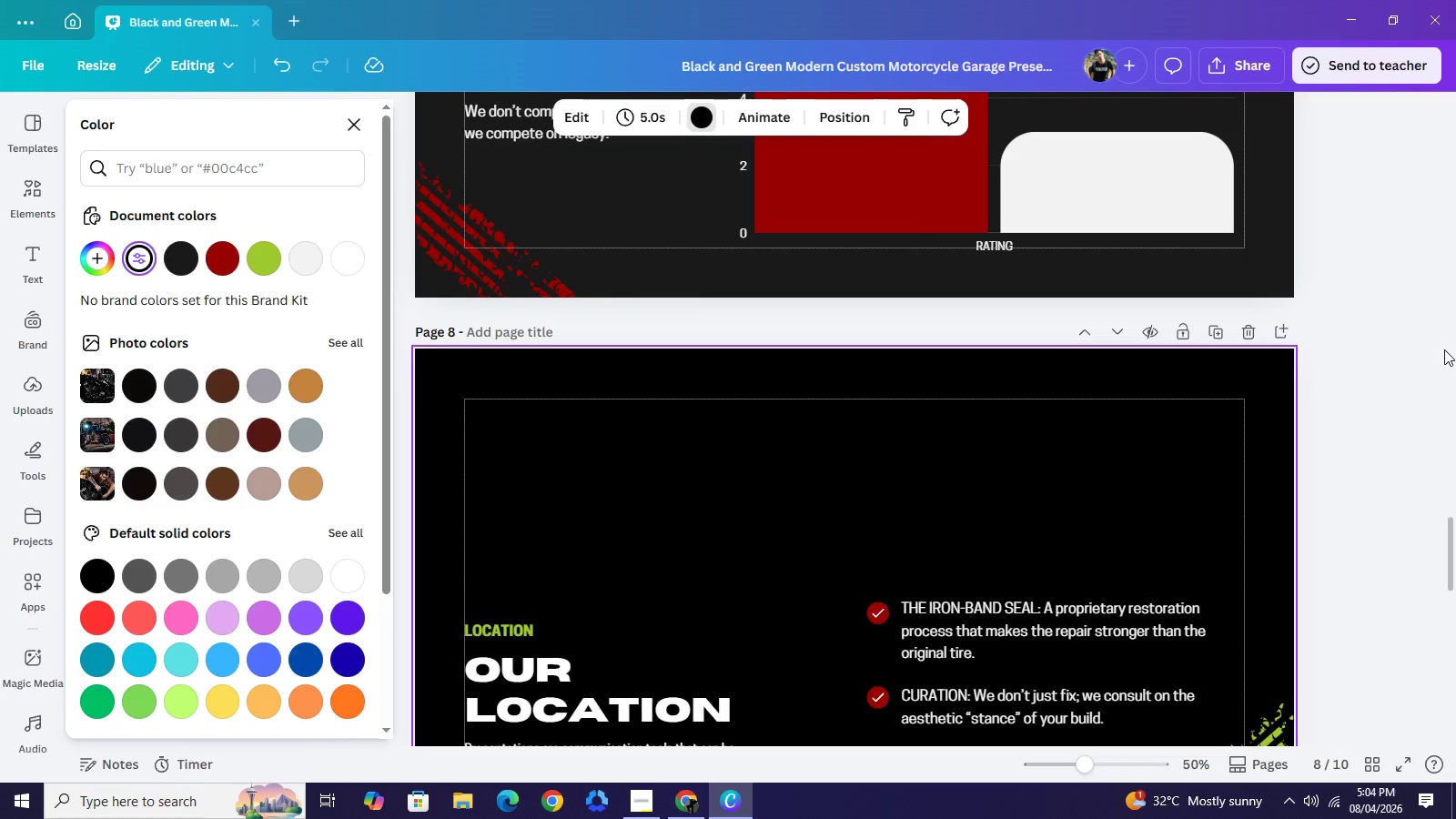 
wait(11.88)
 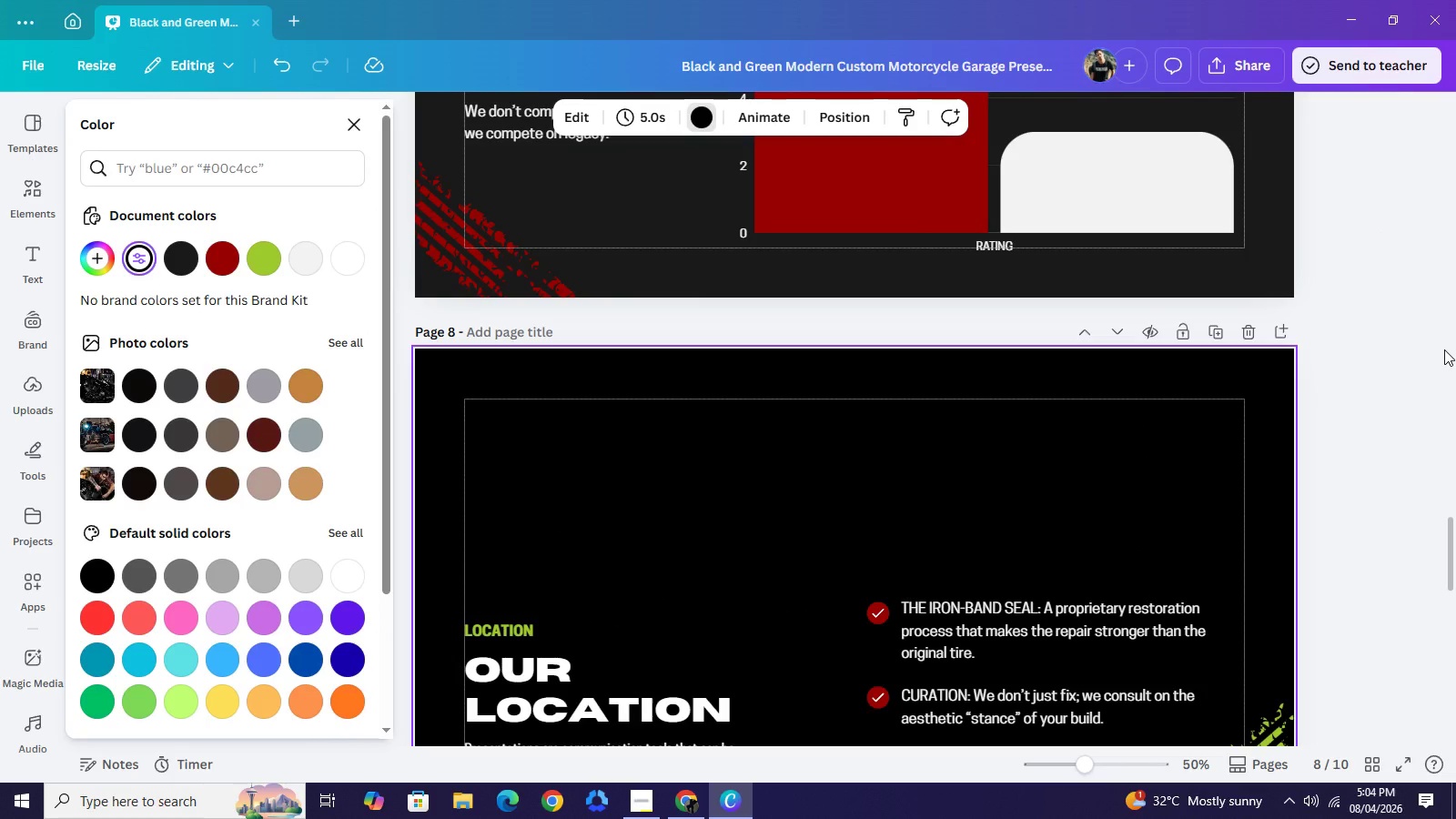 
left_click([193, 258])
 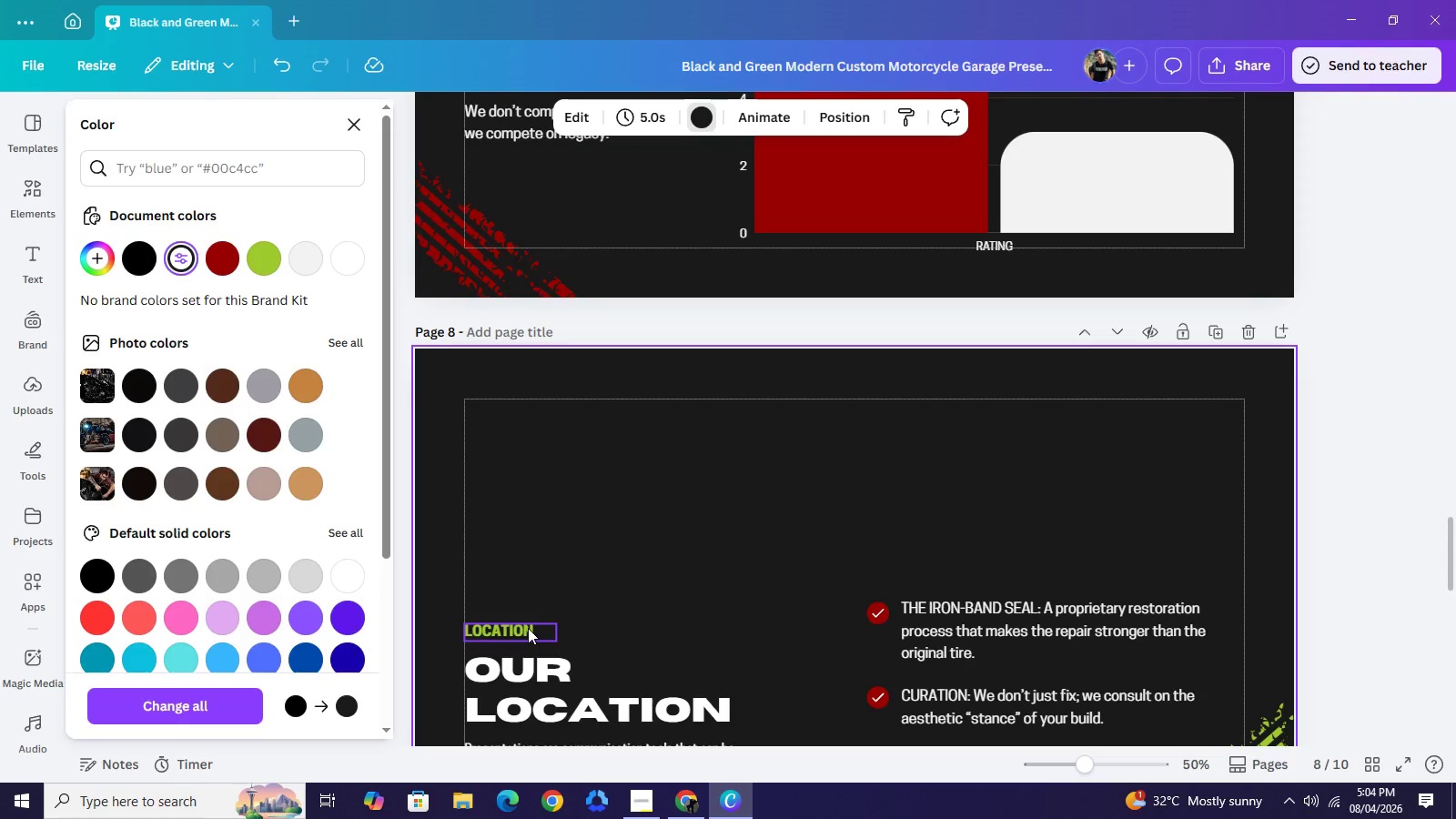 
double_click([528, 628])
 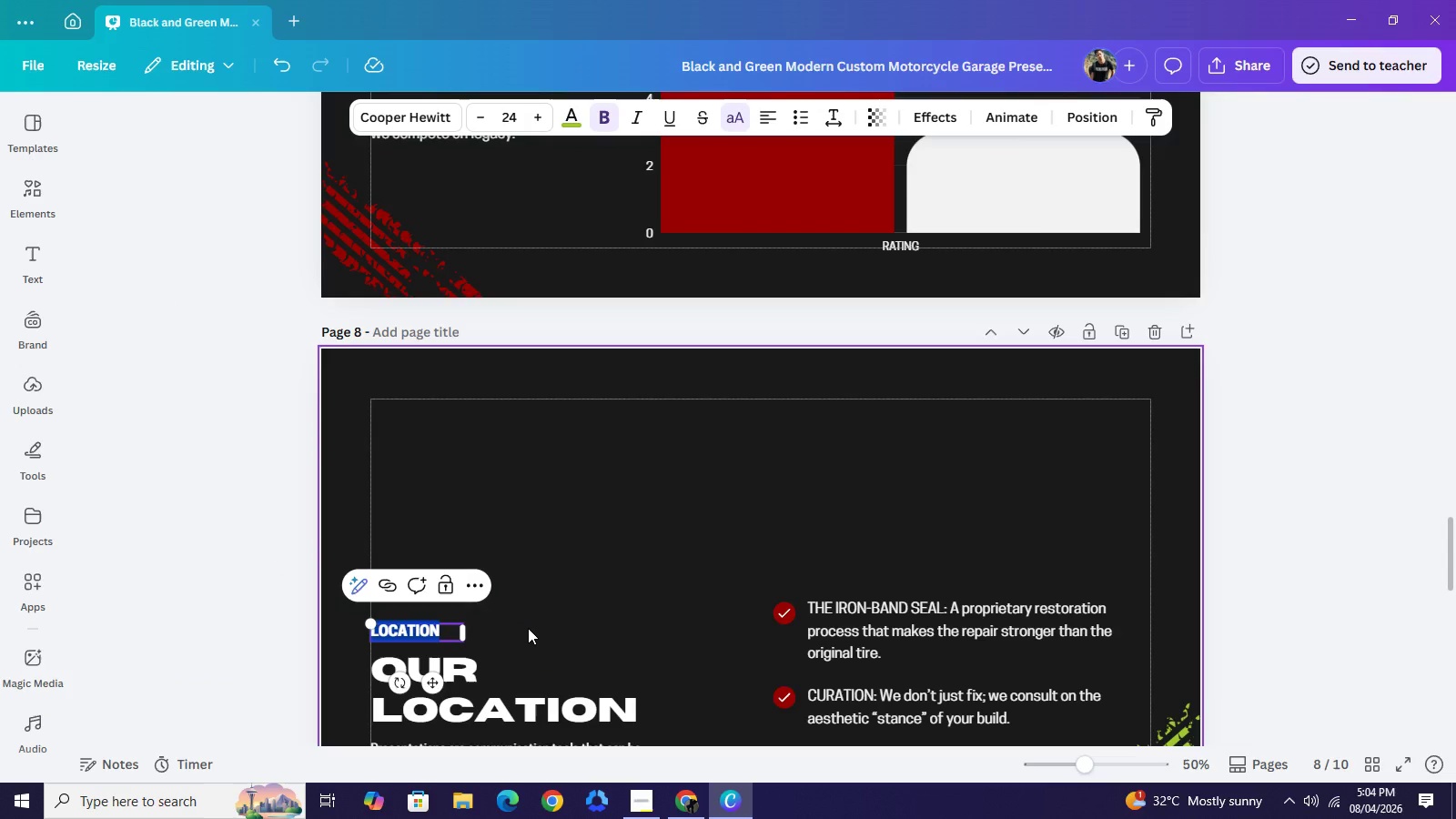 
wait(5.94)
 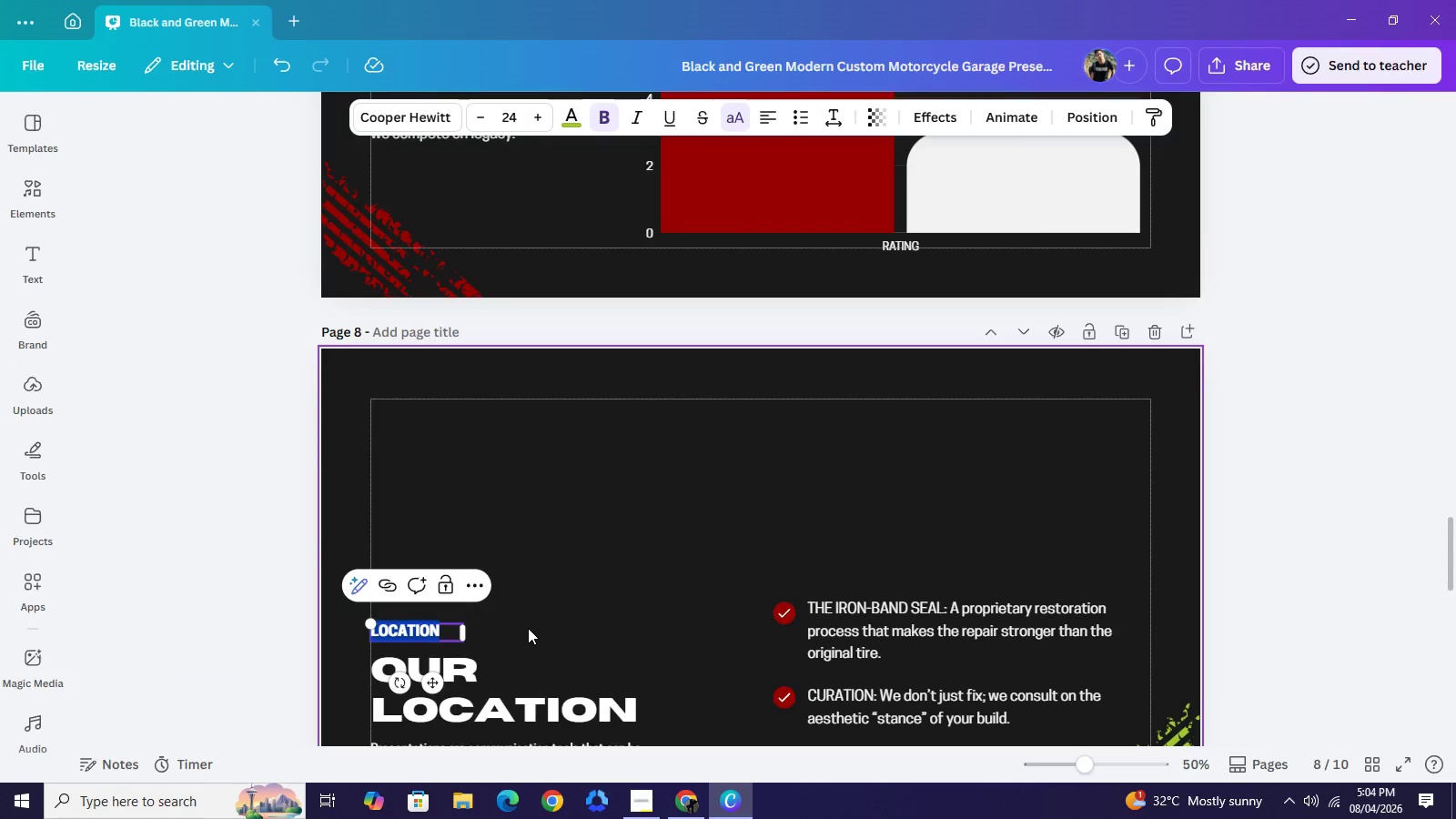 
type(BUISN)
key(Backspace)
key(Backspace)
key(Backspace)
type(SINESS MODEL)
 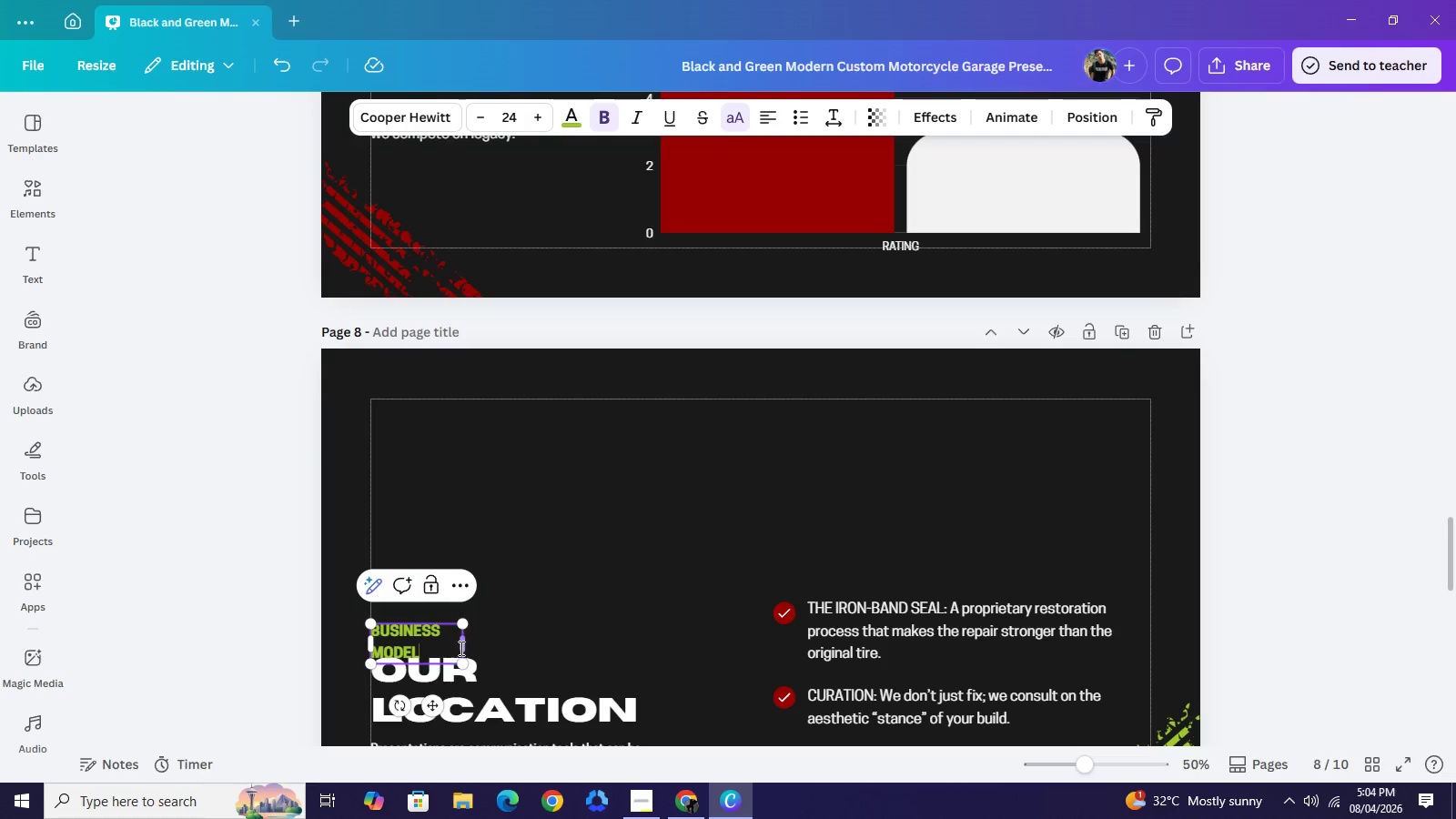 
left_click_drag(start_coordinate=[460, 648], to_coordinate=[496, 652])
 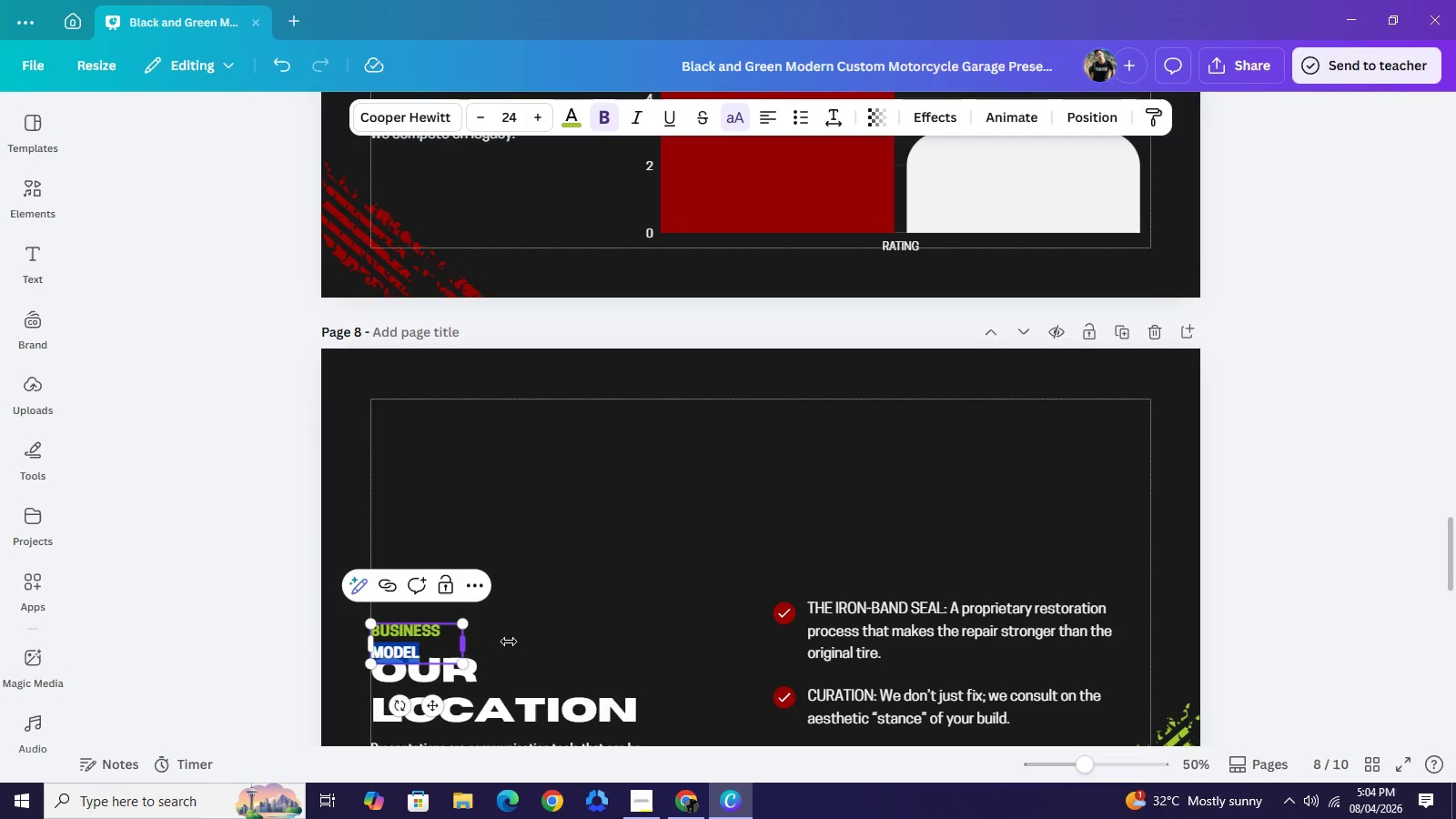 
left_click_drag(start_coordinate=[469, 642], to_coordinate=[539, 646])
 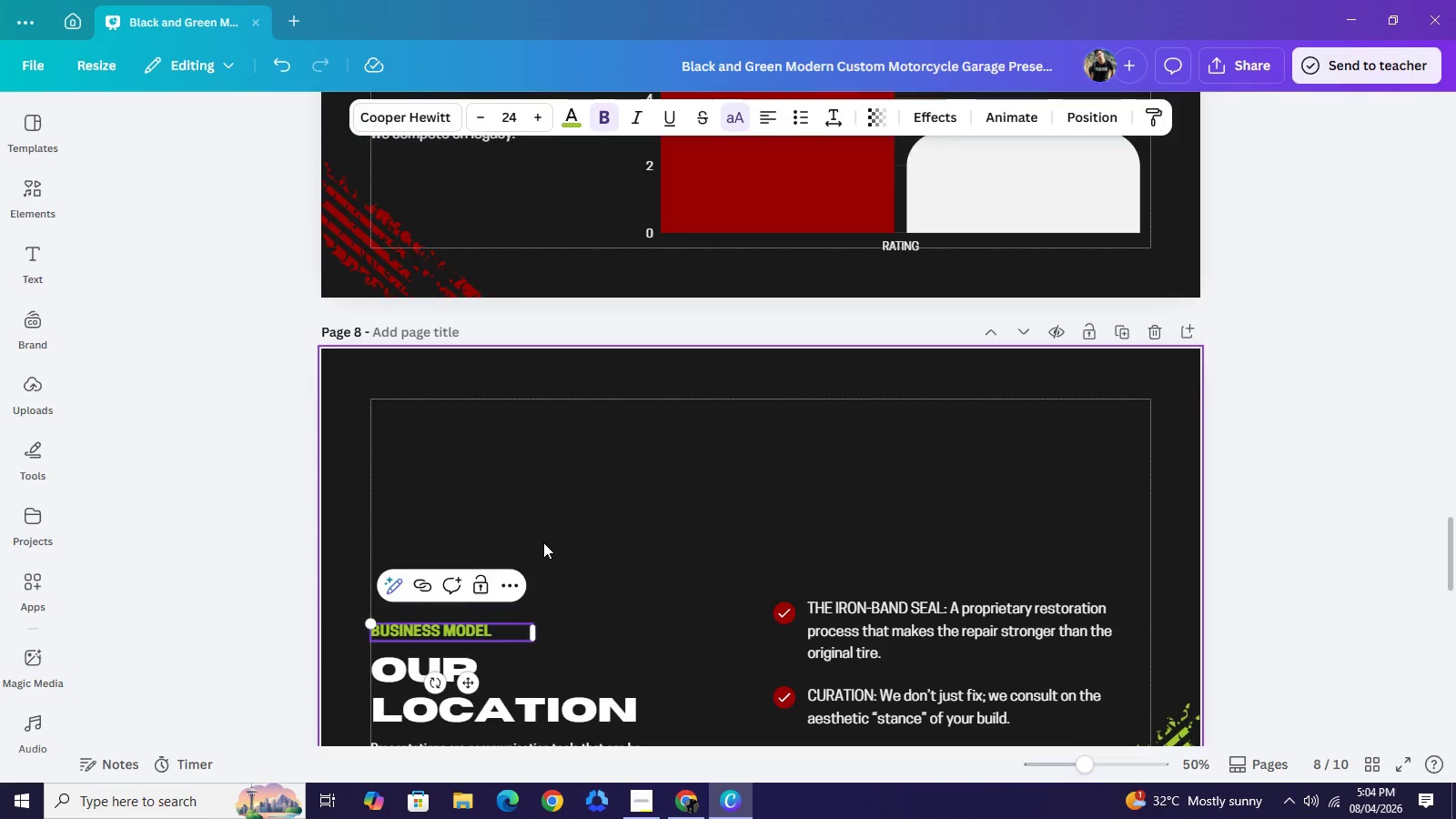 
left_click([543, 541])
 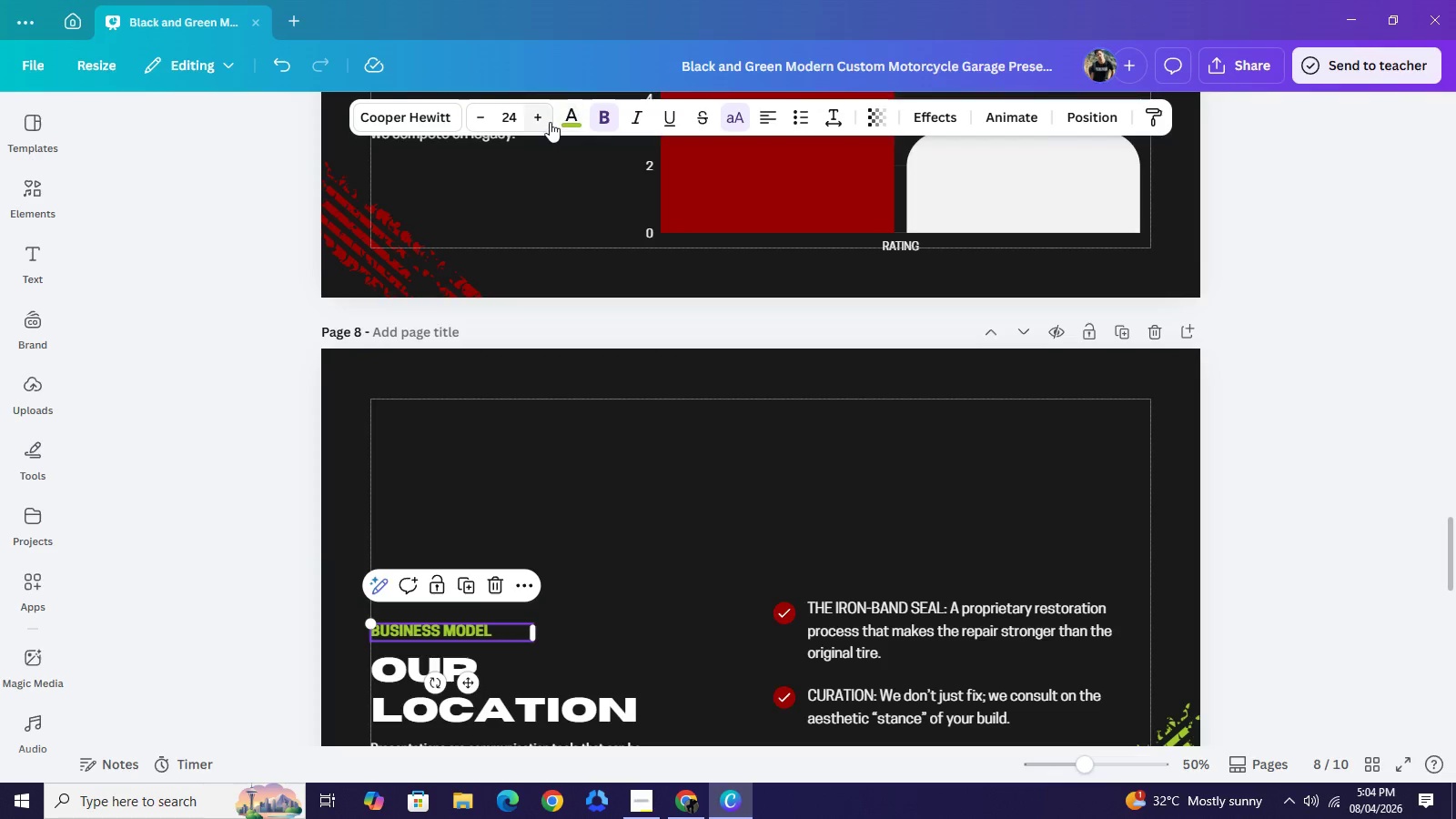 
double_click([550, 122])
 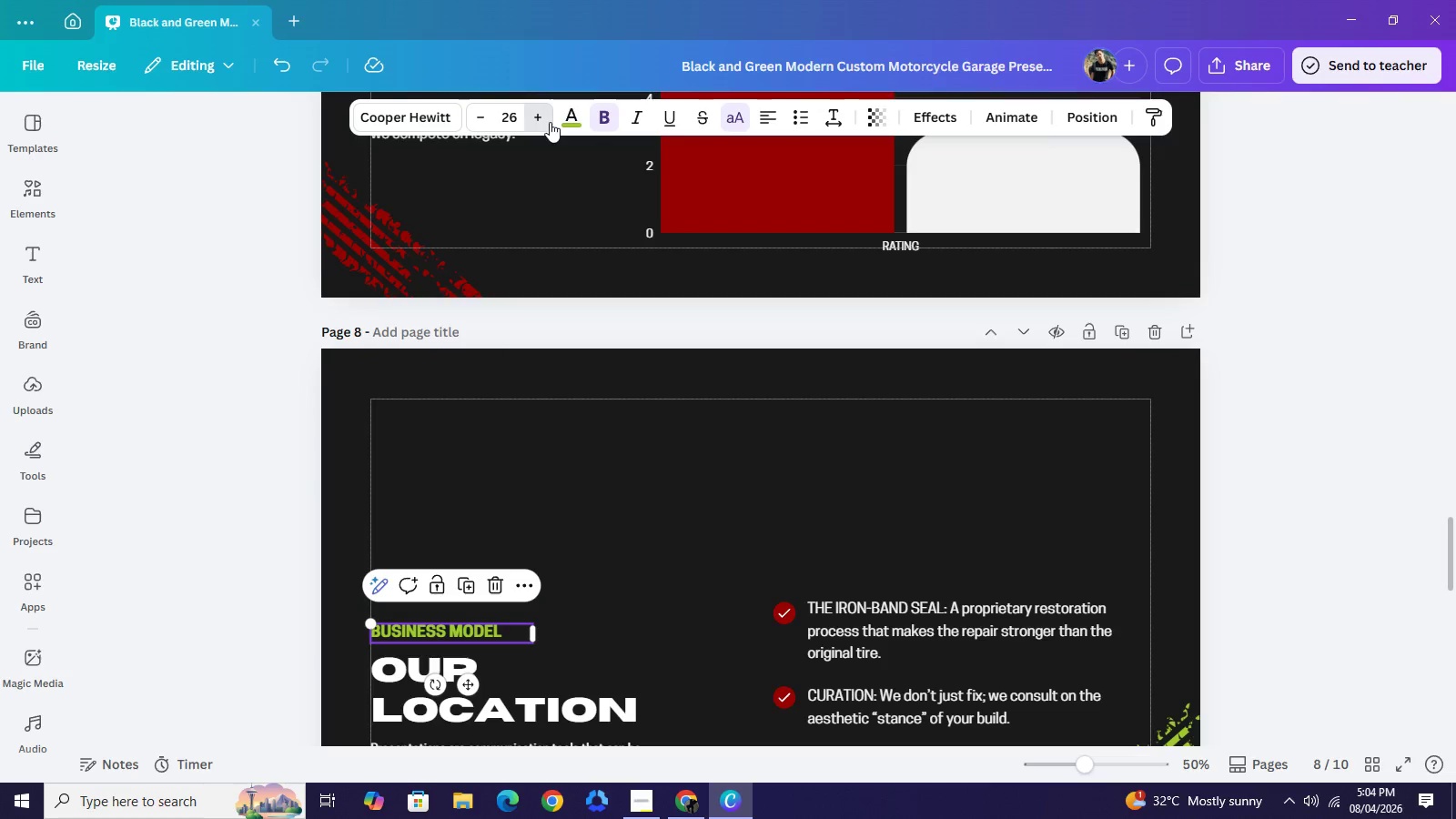 
left_click([550, 122])
 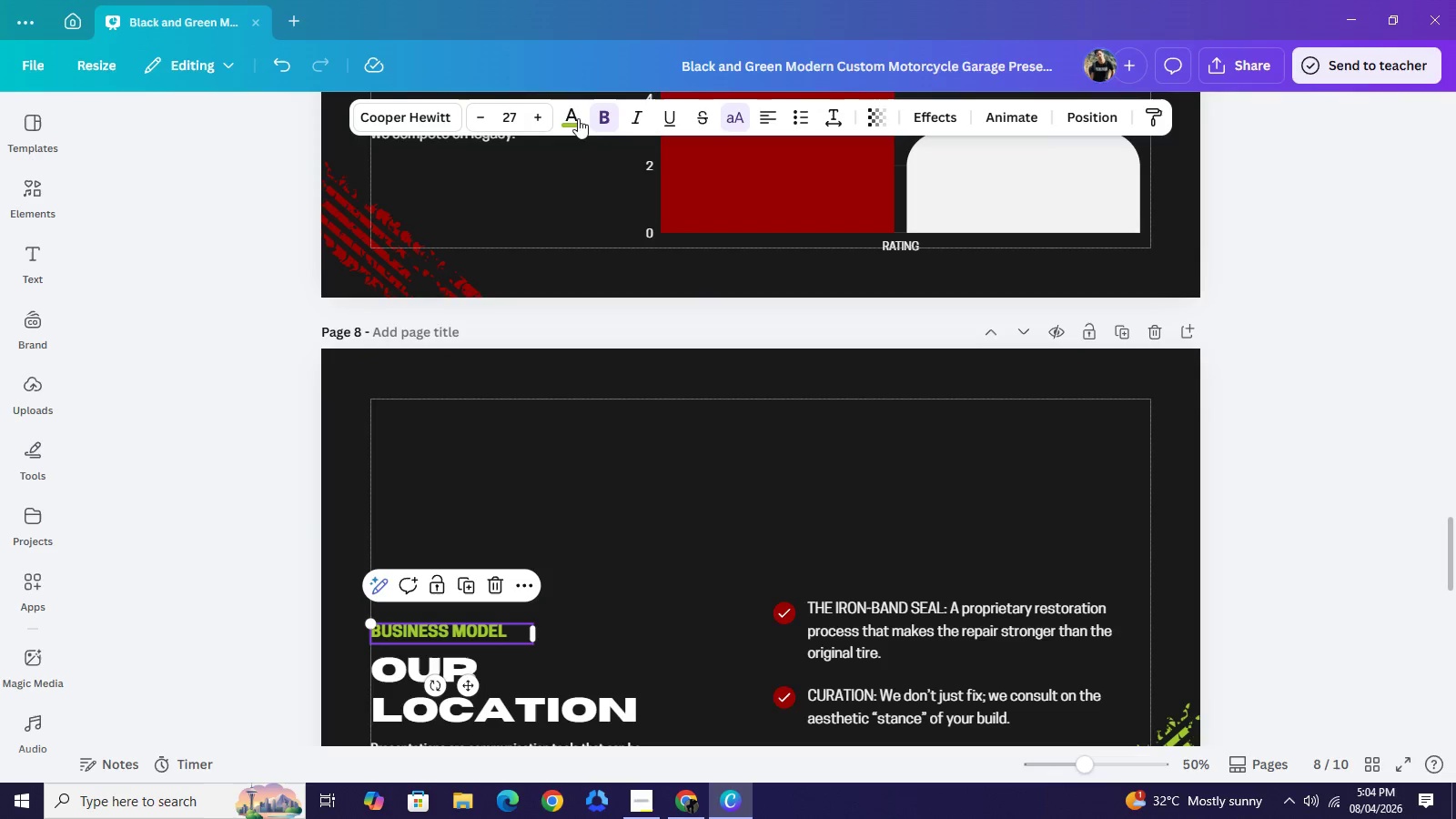 
left_click([576, 117])
 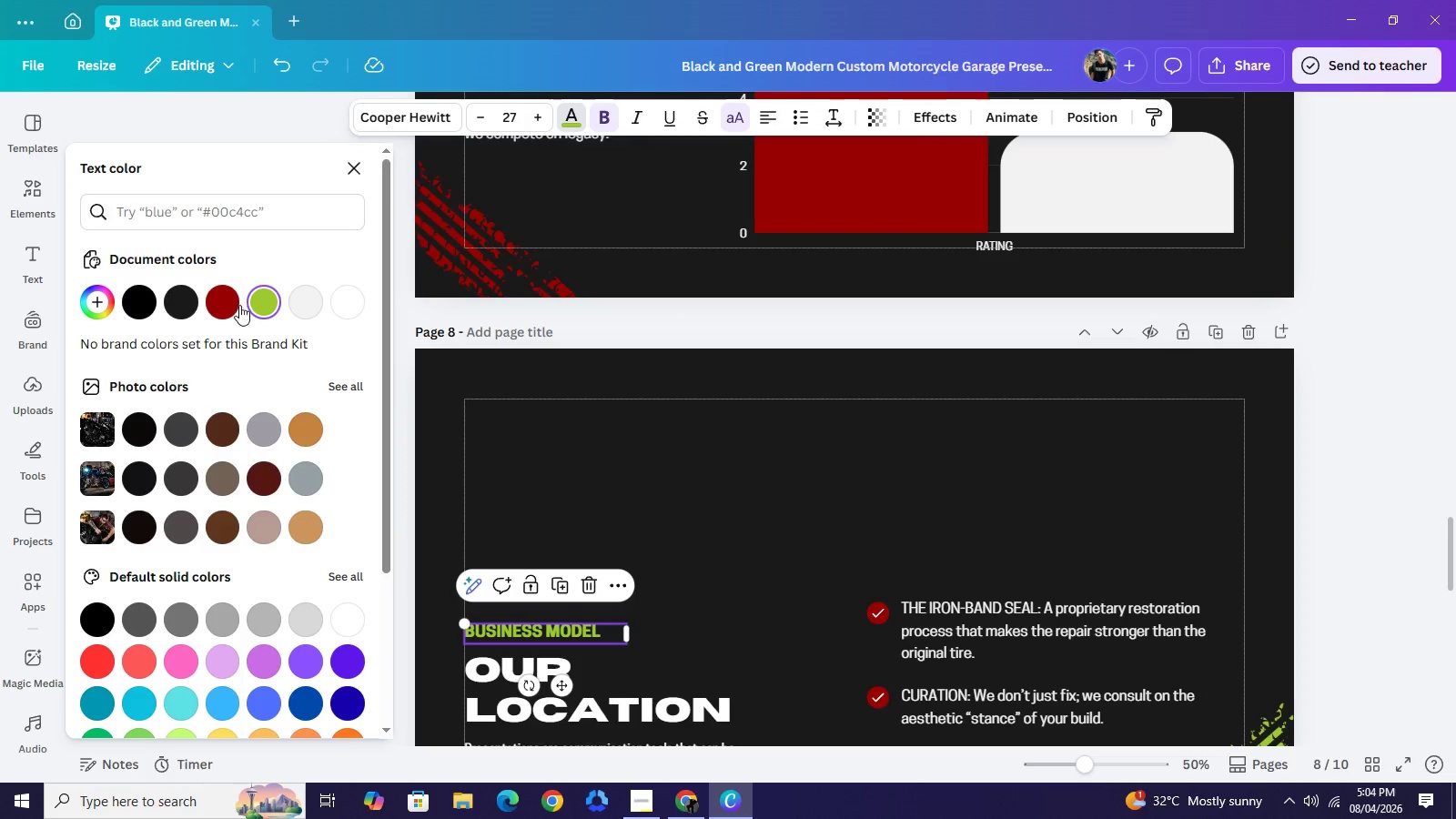 
left_click([239, 305])
 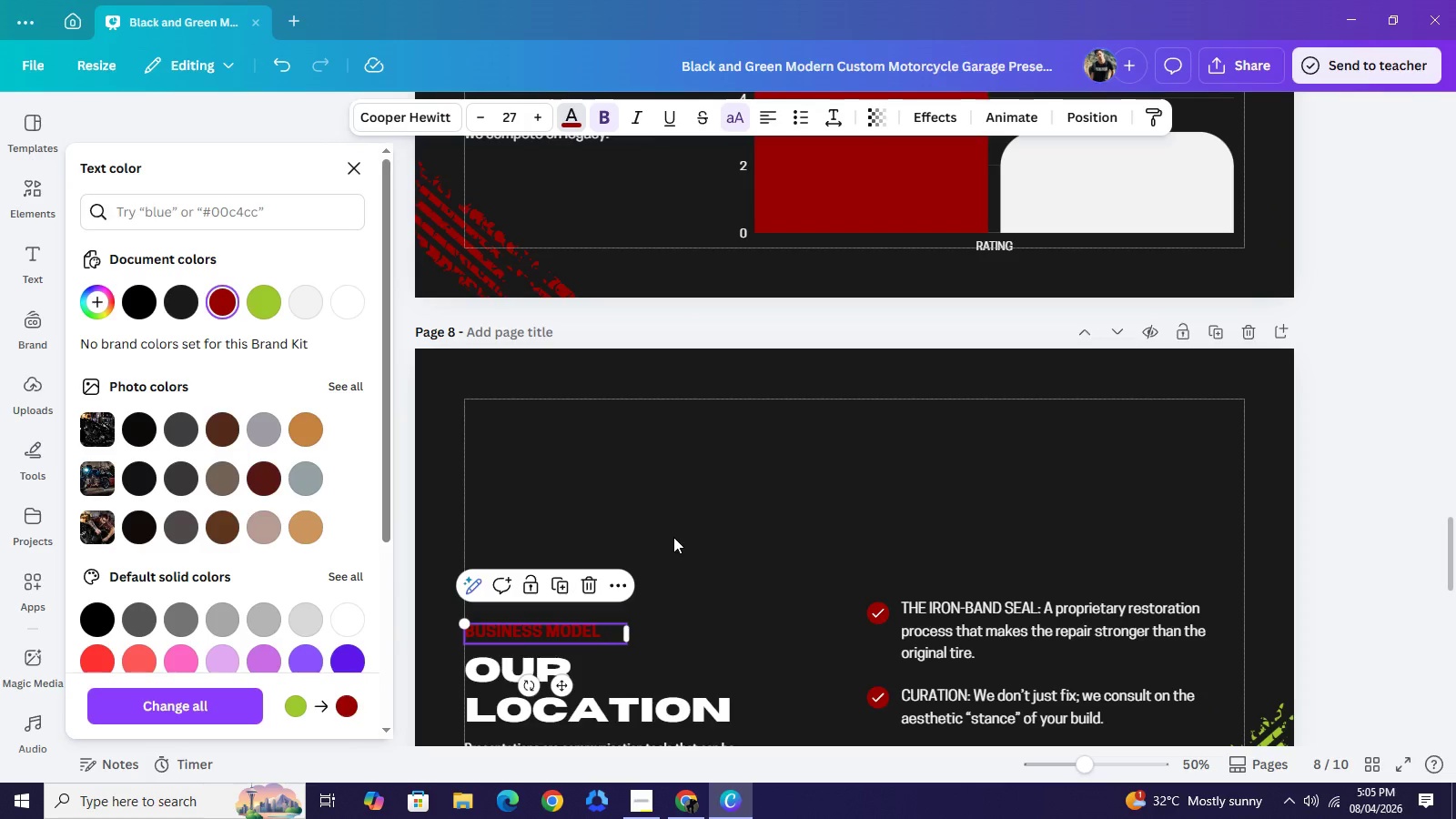 
left_click([673, 537])
 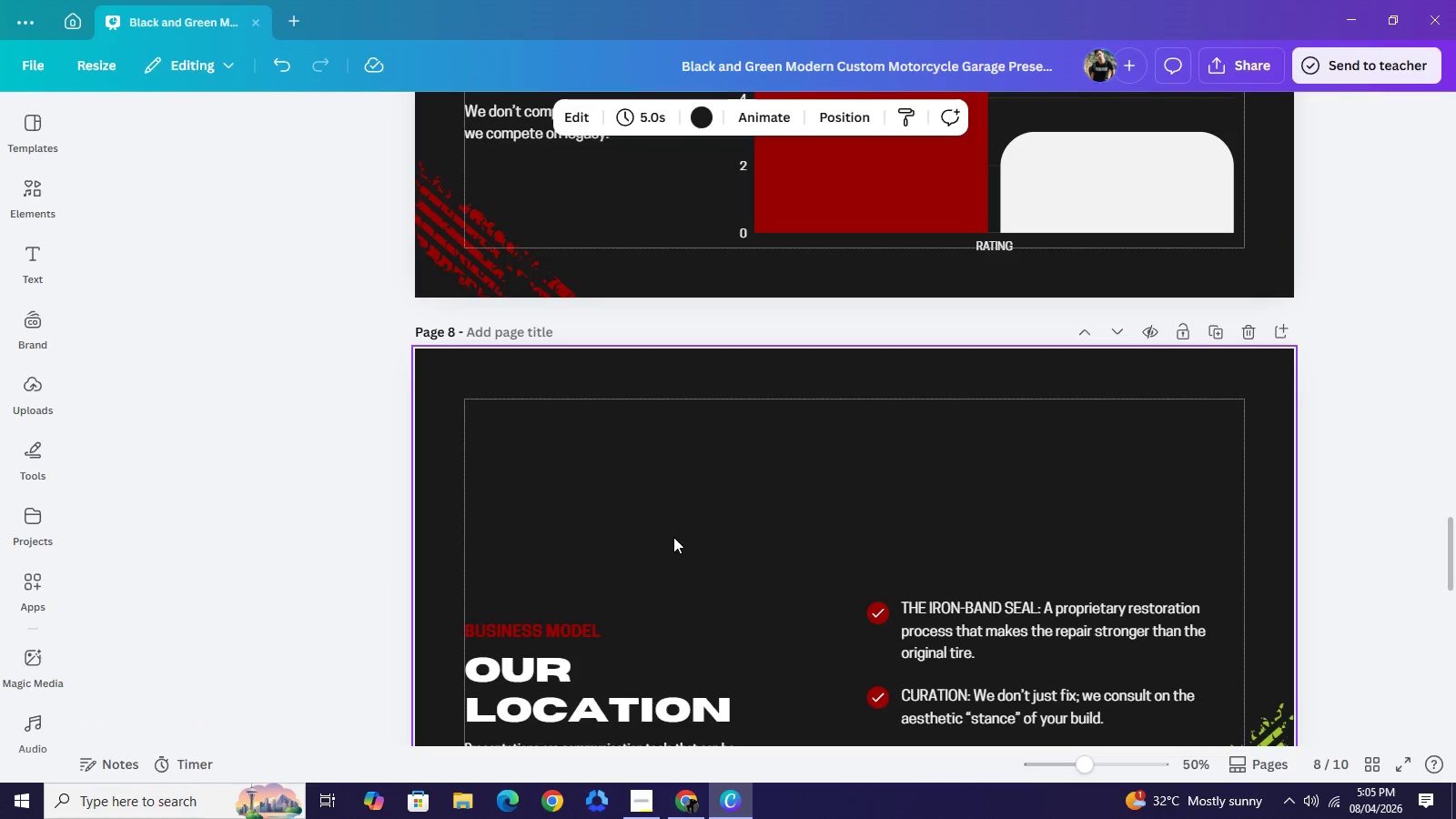 
scroll: coordinate [673, 537], scroll_direction: down, amount: 1.0
 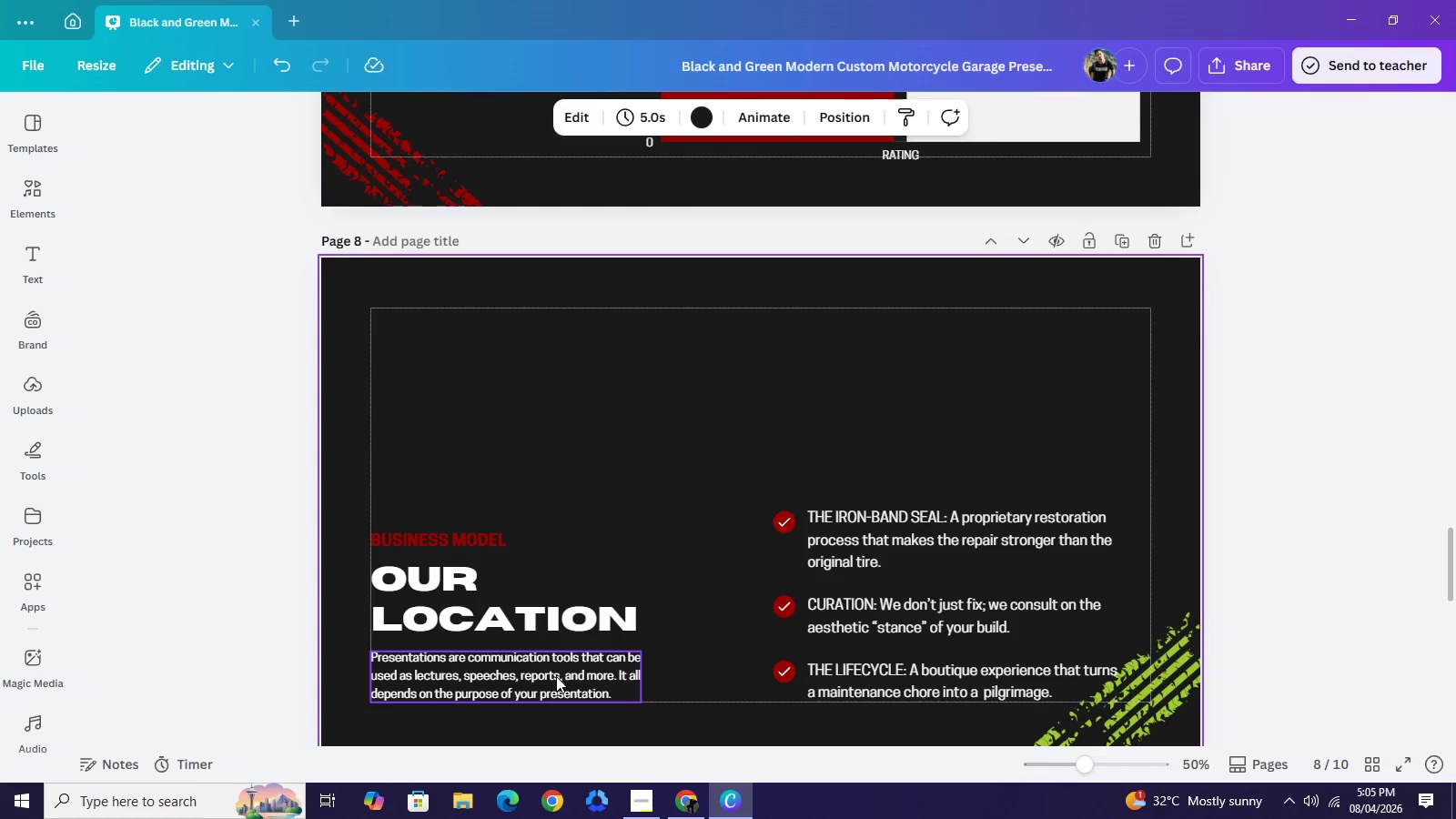 
left_click([556, 676])
 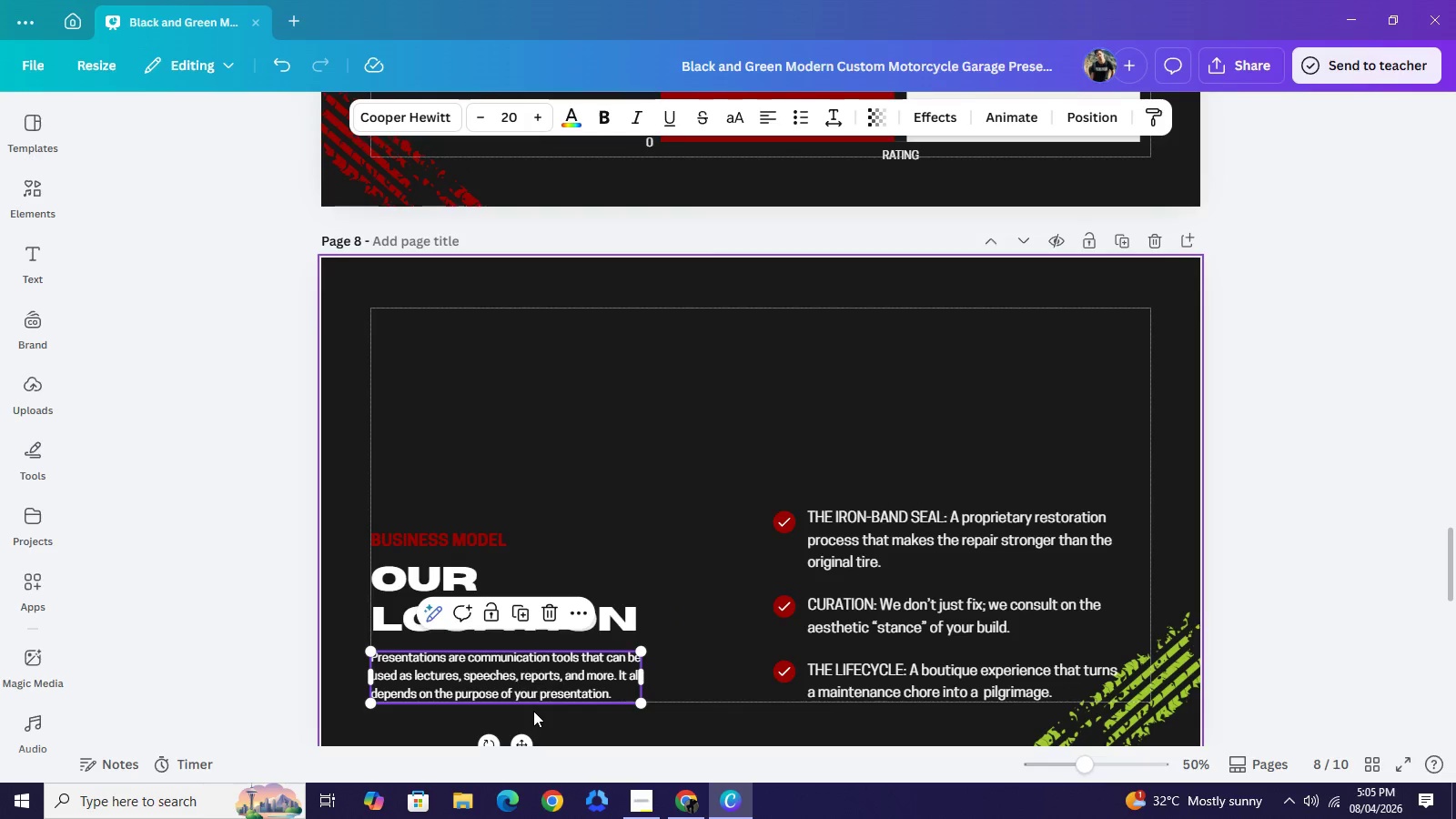 
key(Backspace)
 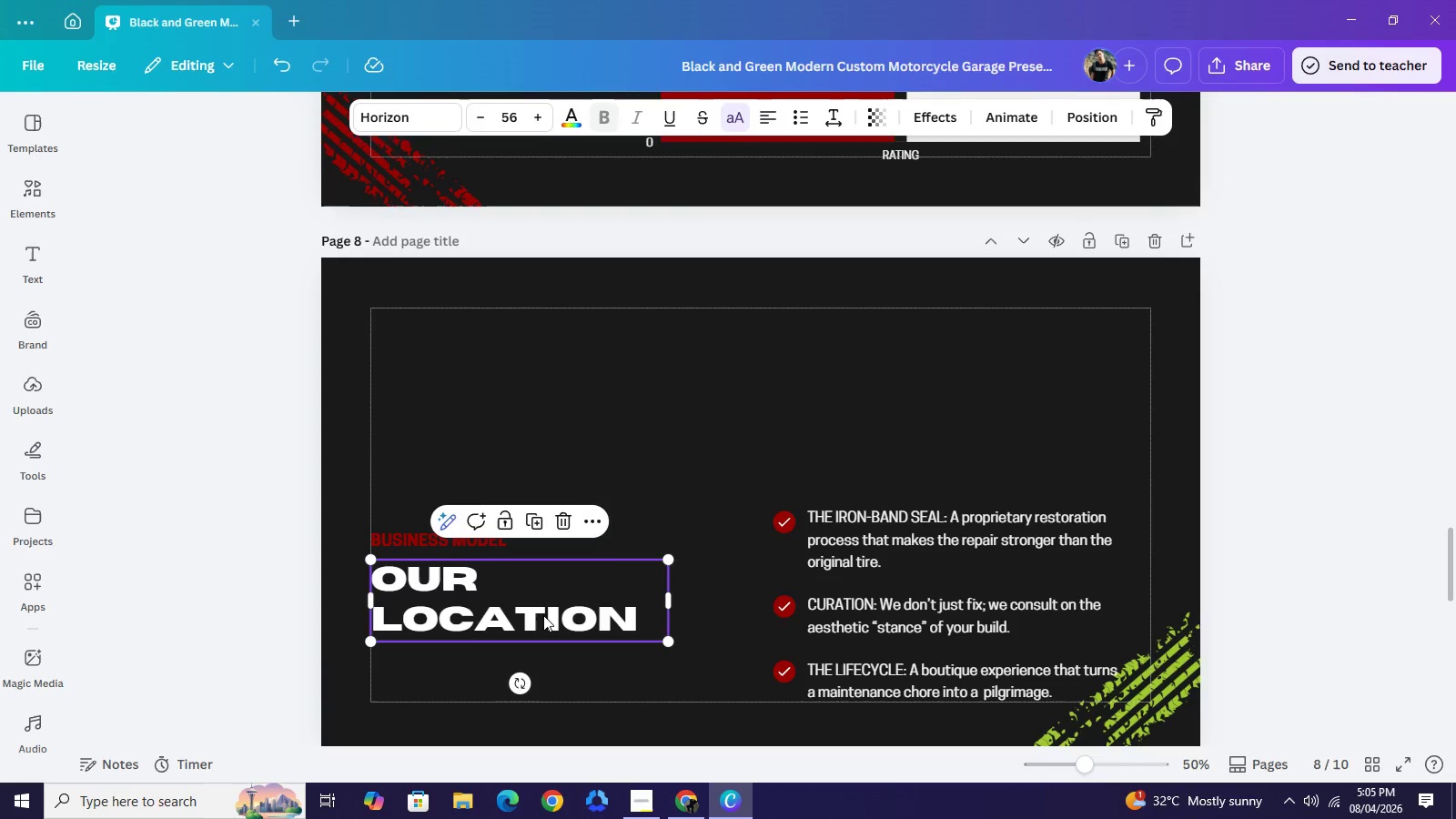 
double_click([543, 615])
 